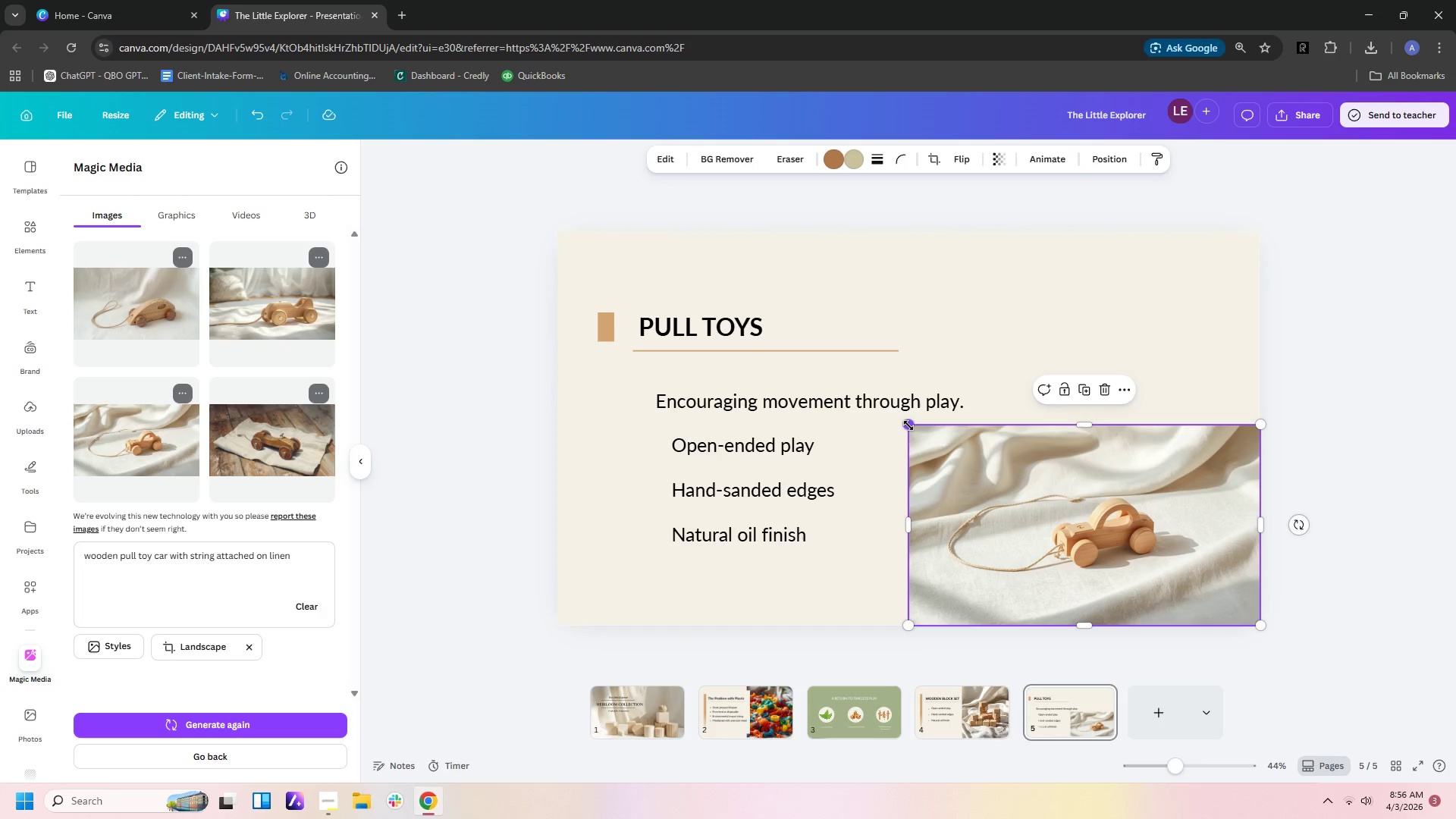 
left_click_drag(start_coordinate=[913, 425], to_coordinate=[524, 293])
 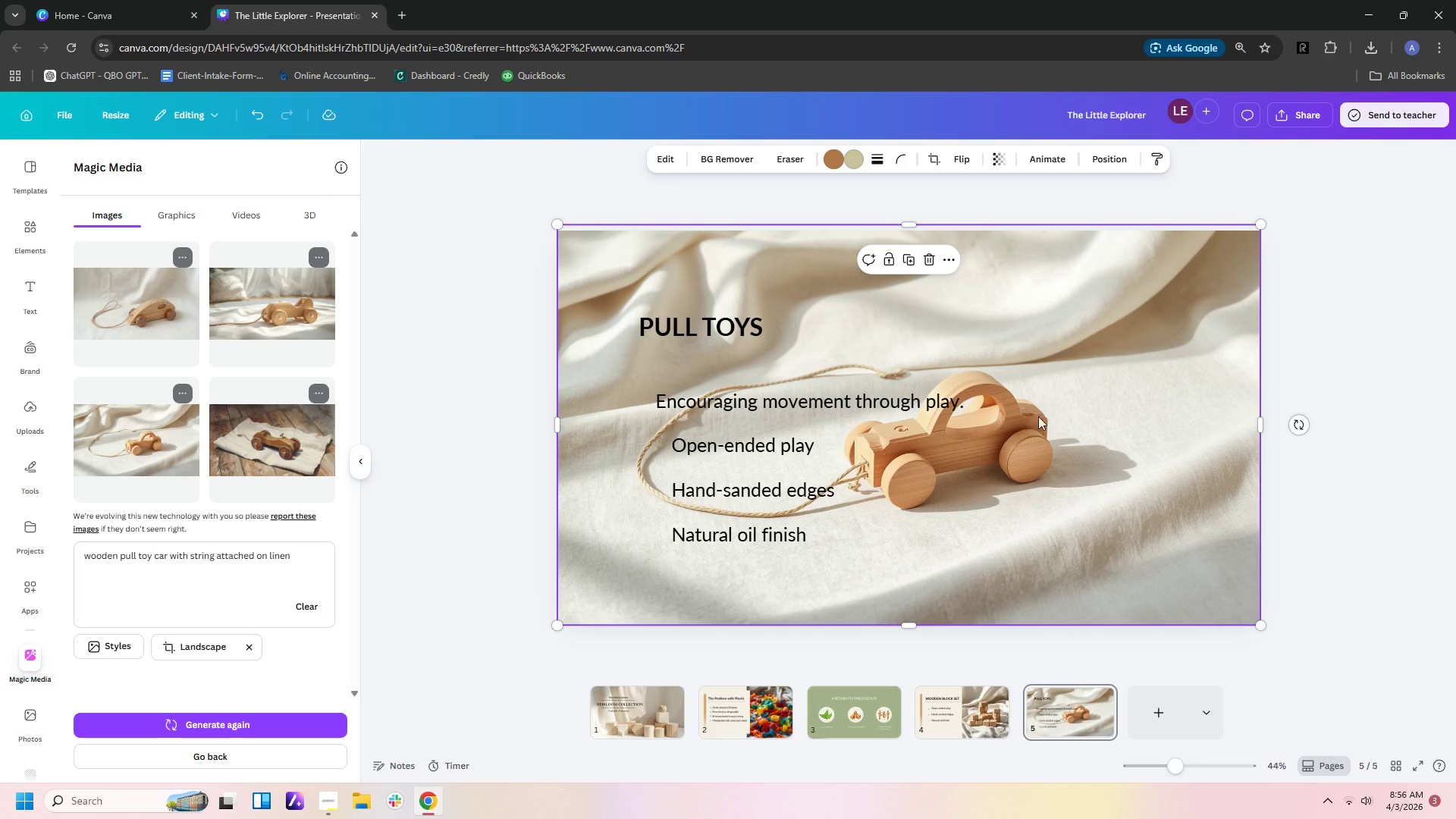 
left_click_drag(start_coordinate=[1030, 432], to_coordinate=[1199, 477])
 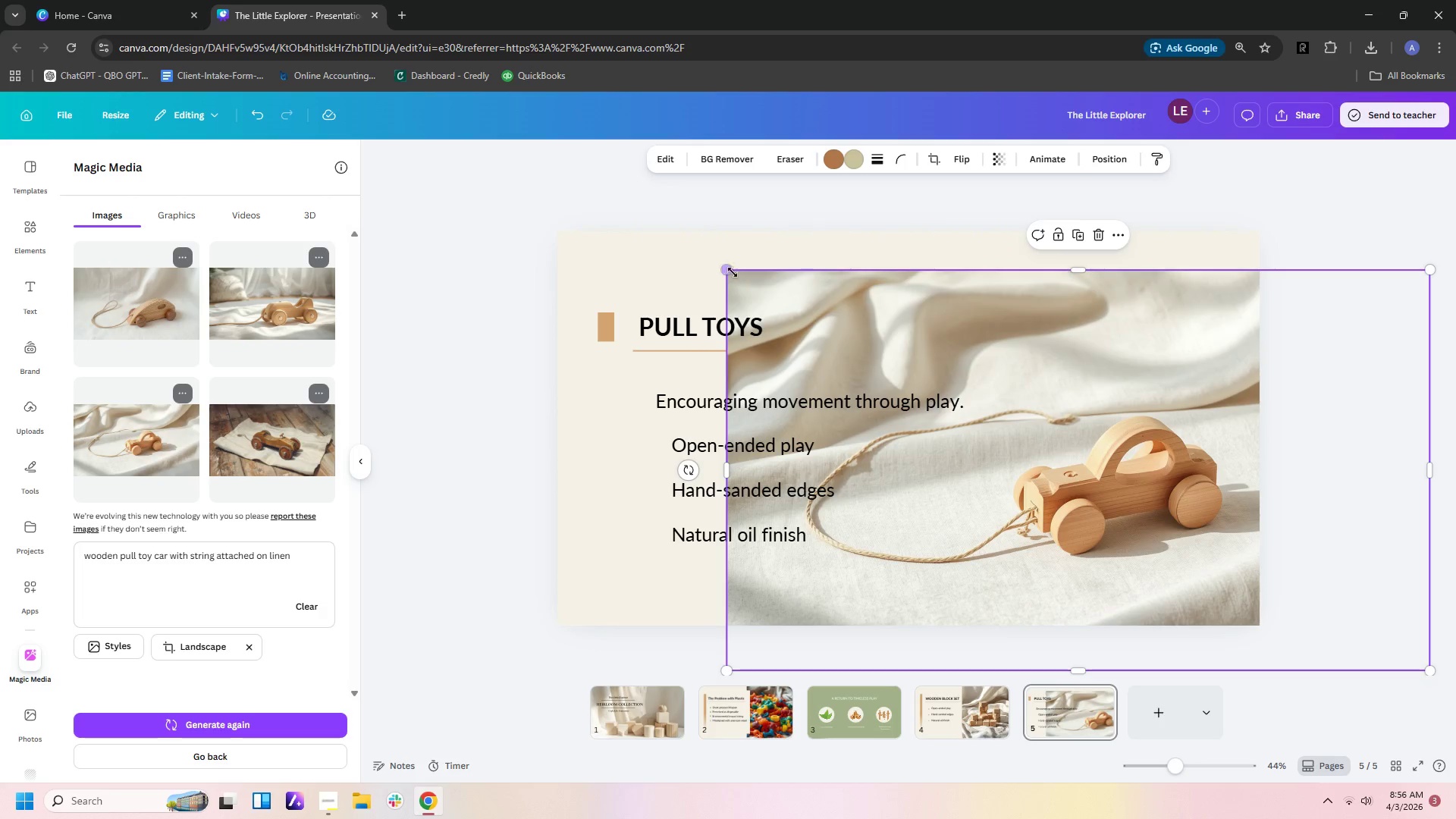 
left_click_drag(start_coordinate=[731, 271], to_coordinate=[519, 251])
 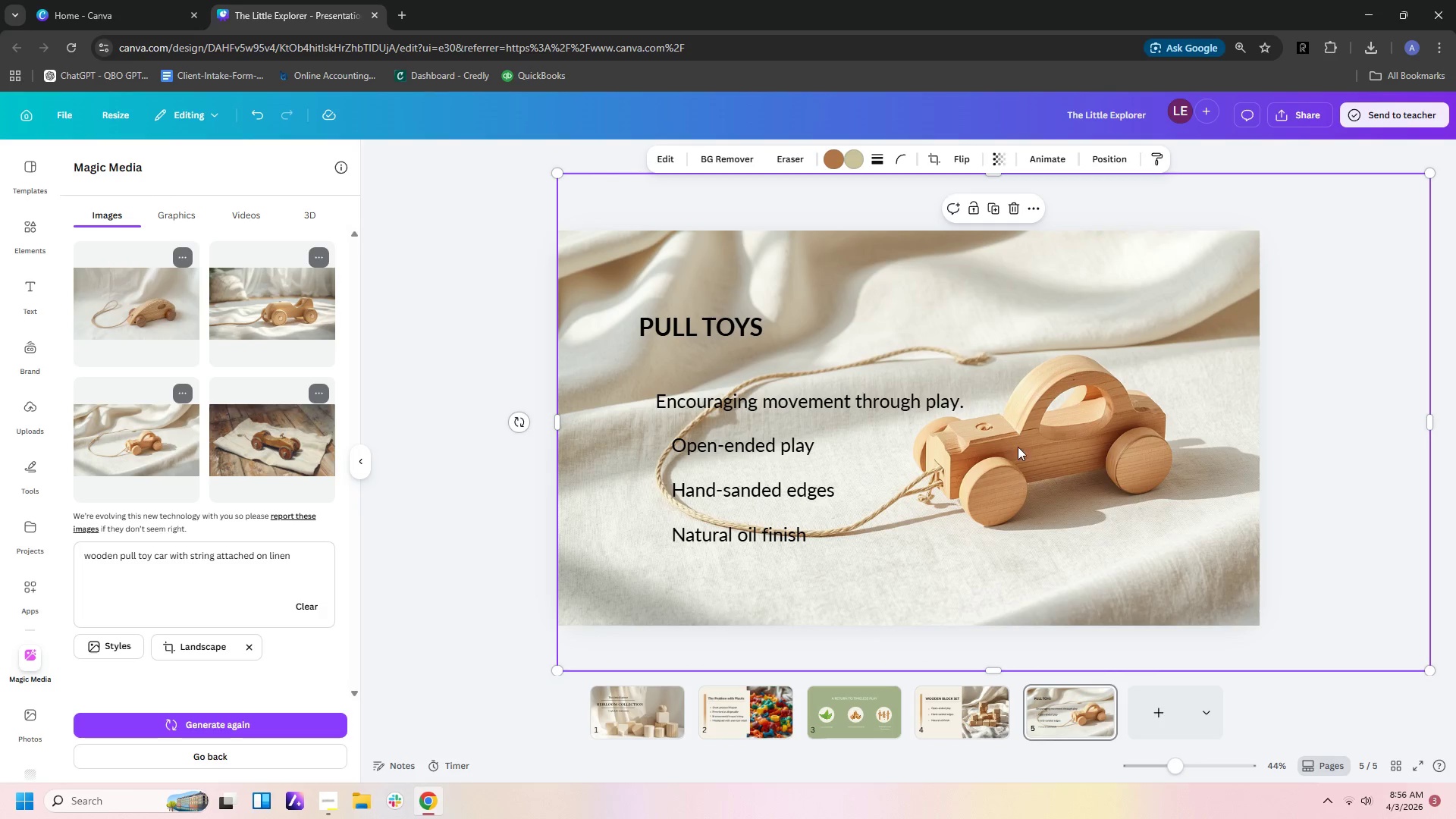 
left_click_drag(start_coordinate=[1016, 444], to_coordinate=[1089, 497])
 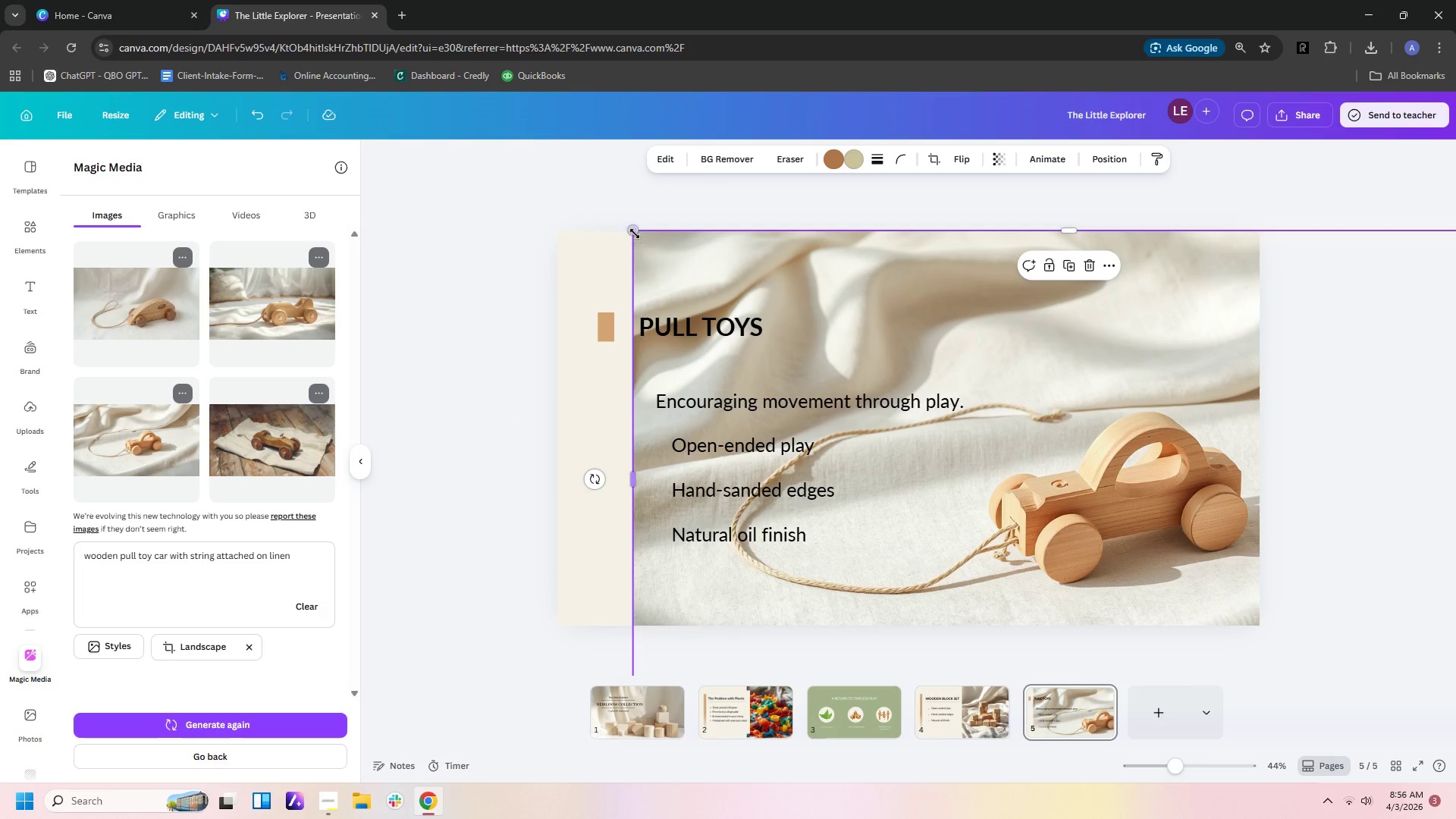 
left_click_drag(start_coordinate=[632, 233], to_coordinate=[545, 216])
 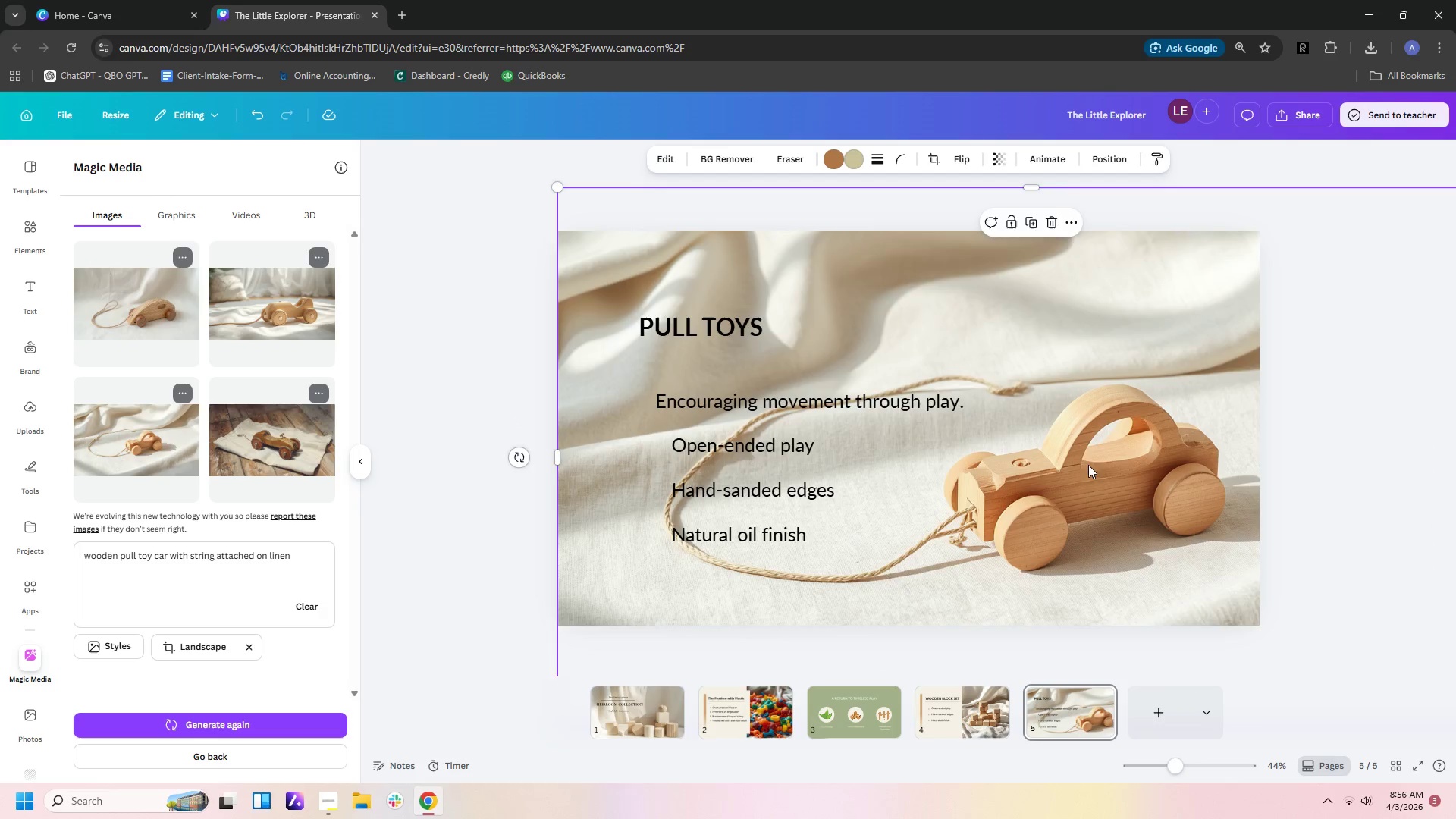 
left_click_drag(start_coordinate=[1088, 465], to_coordinate=[1114, 504])
 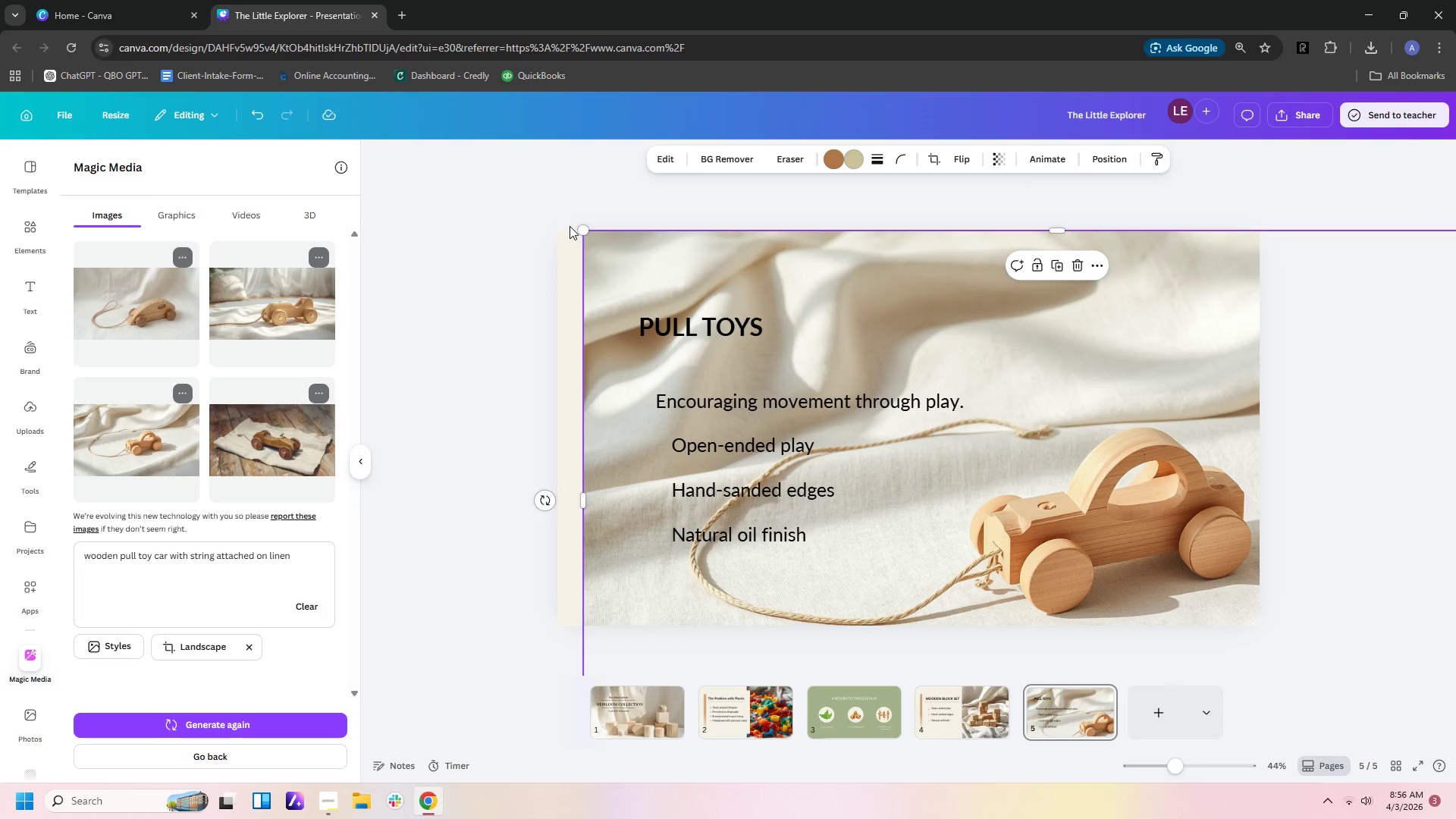 
left_click_drag(start_coordinate=[582, 230], to_coordinate=[545, 235])
 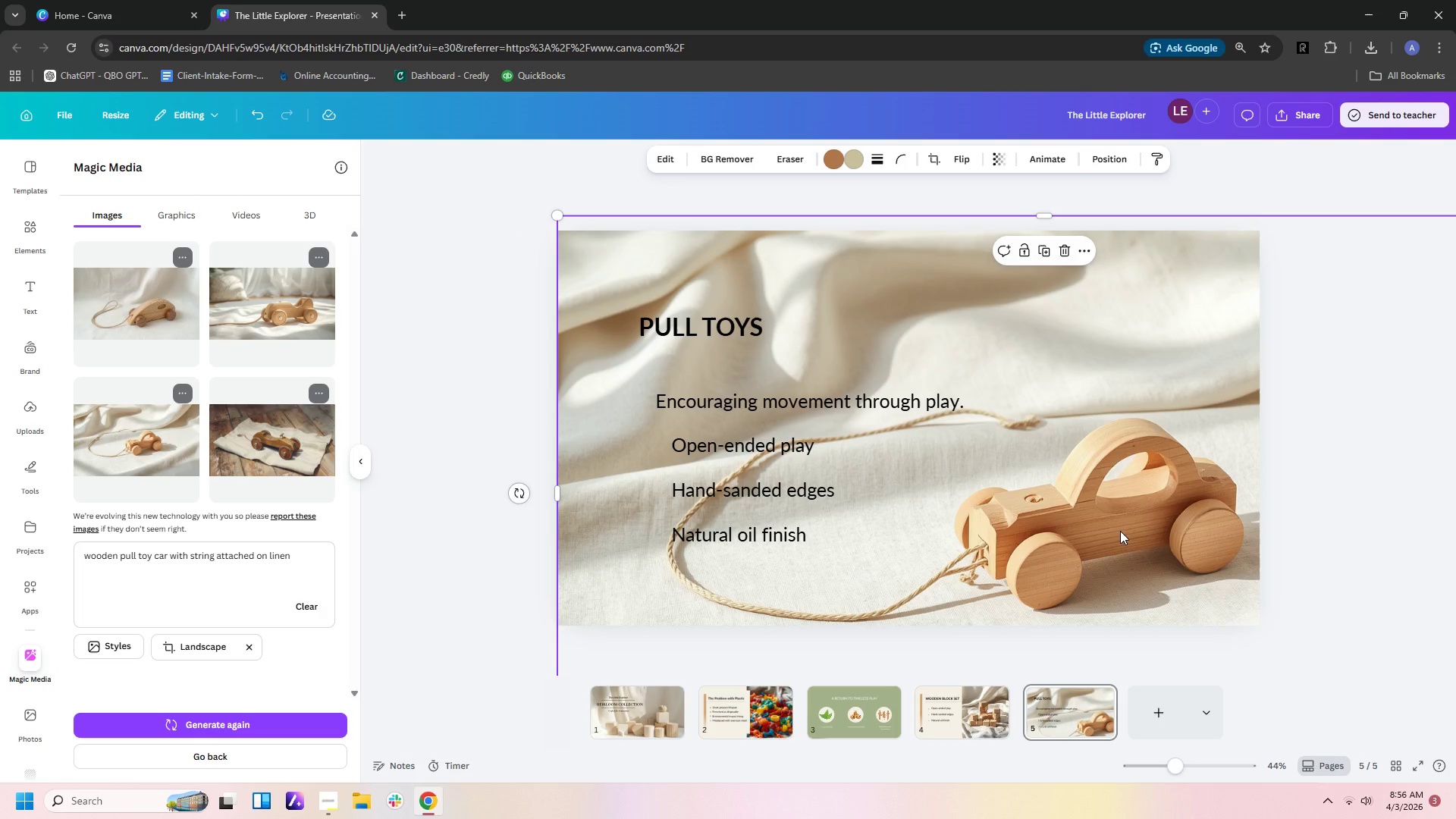 
left_click_drag(start_coordinate=[1120, 531], to_coordinate=[1105, 504])
 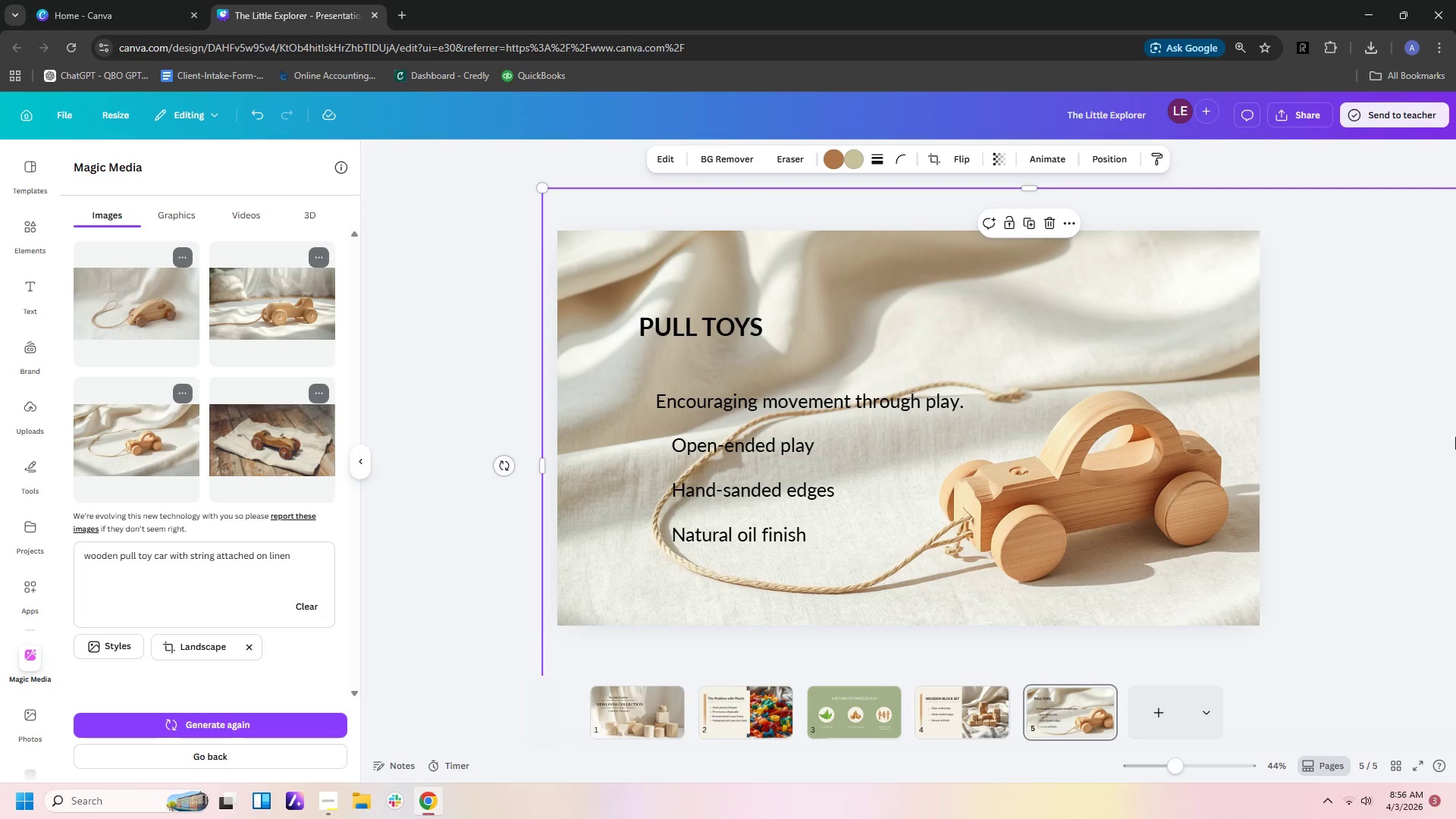 
wait(6.44)
 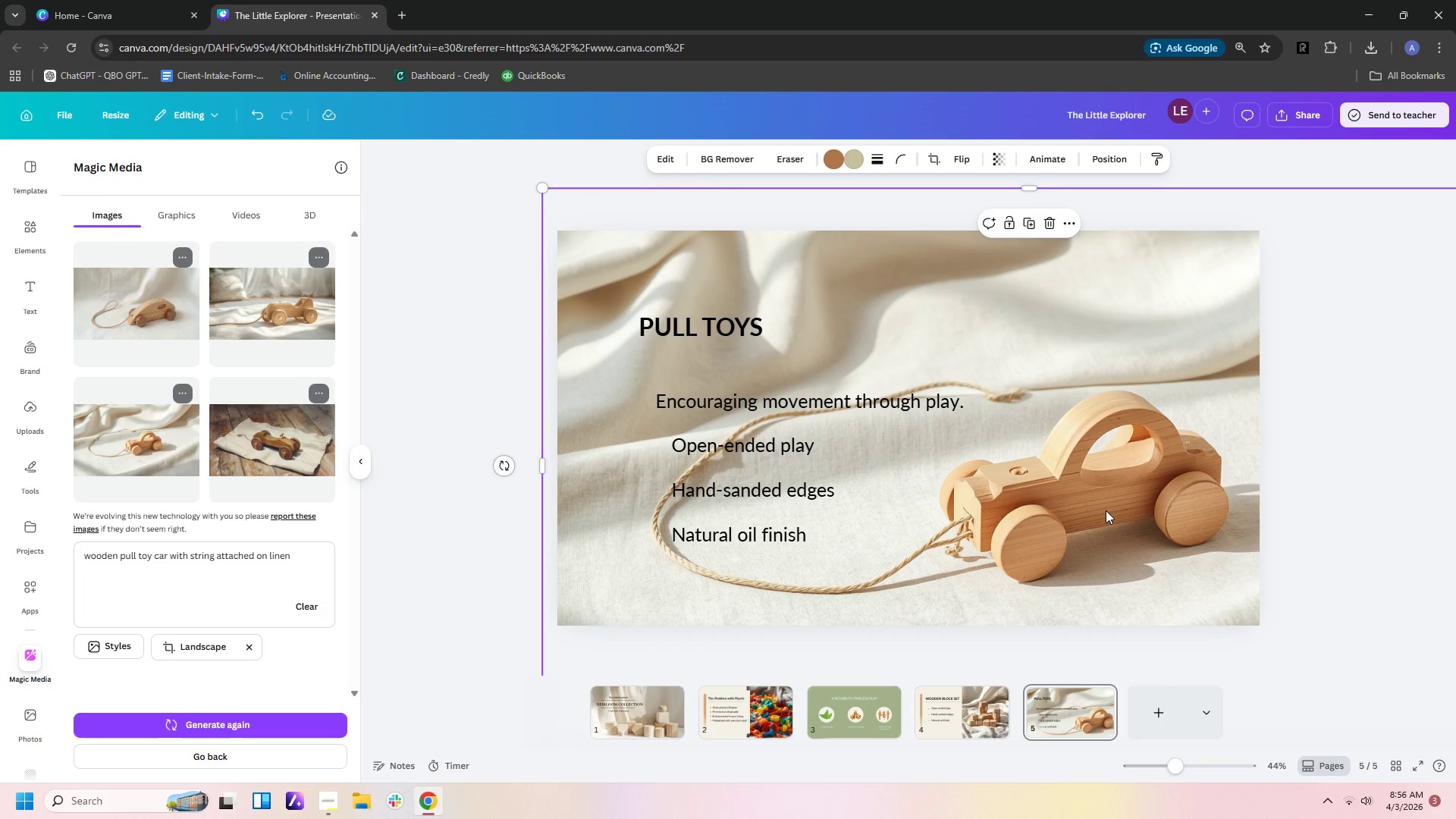 
left_click_drag(start_coordinate=[1028, 190], to_coordinate=[1030, 233])
 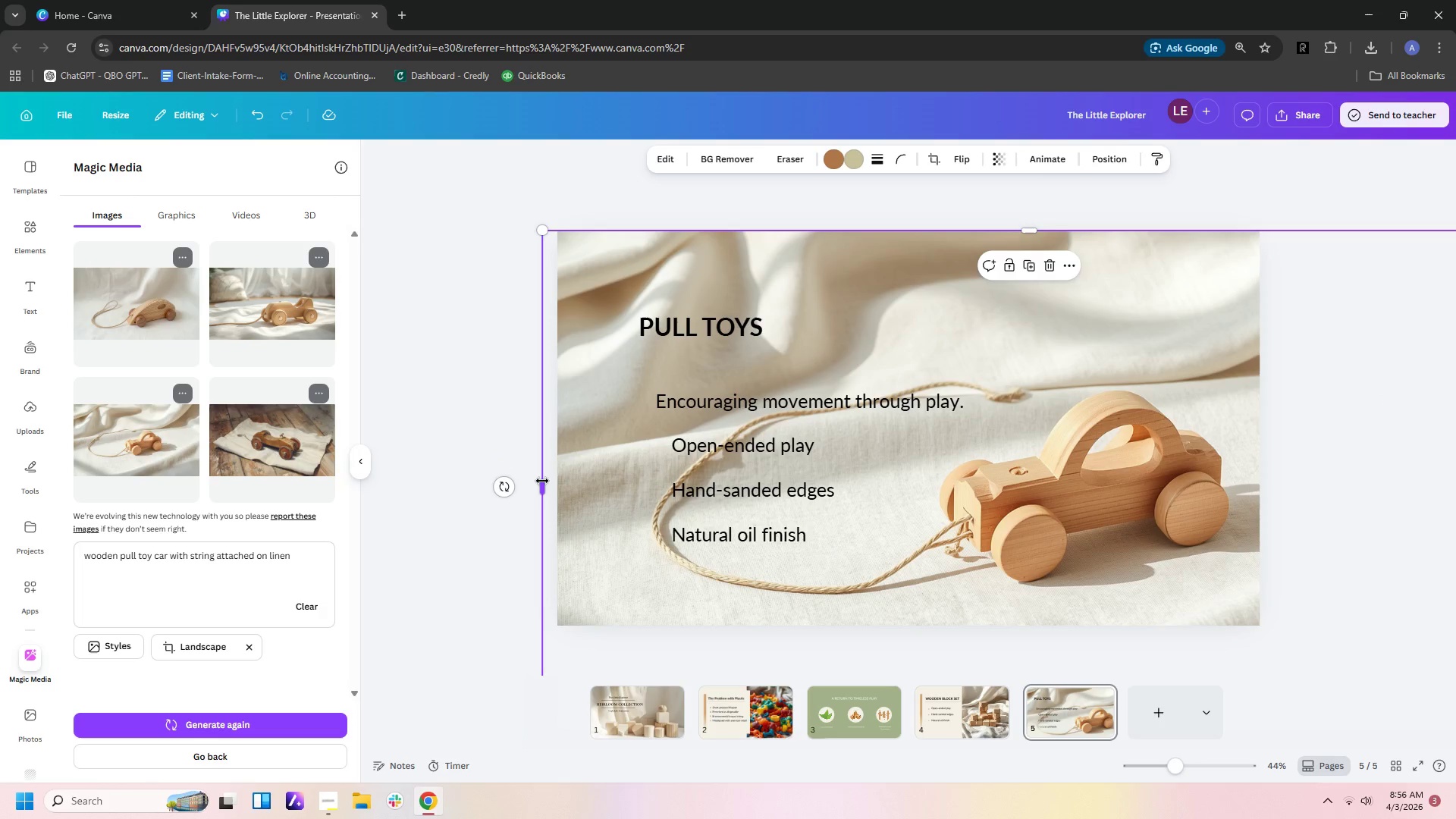 
left_click_drag(start_coordinate=[542, 481], to_coordinate=[560, 484])
 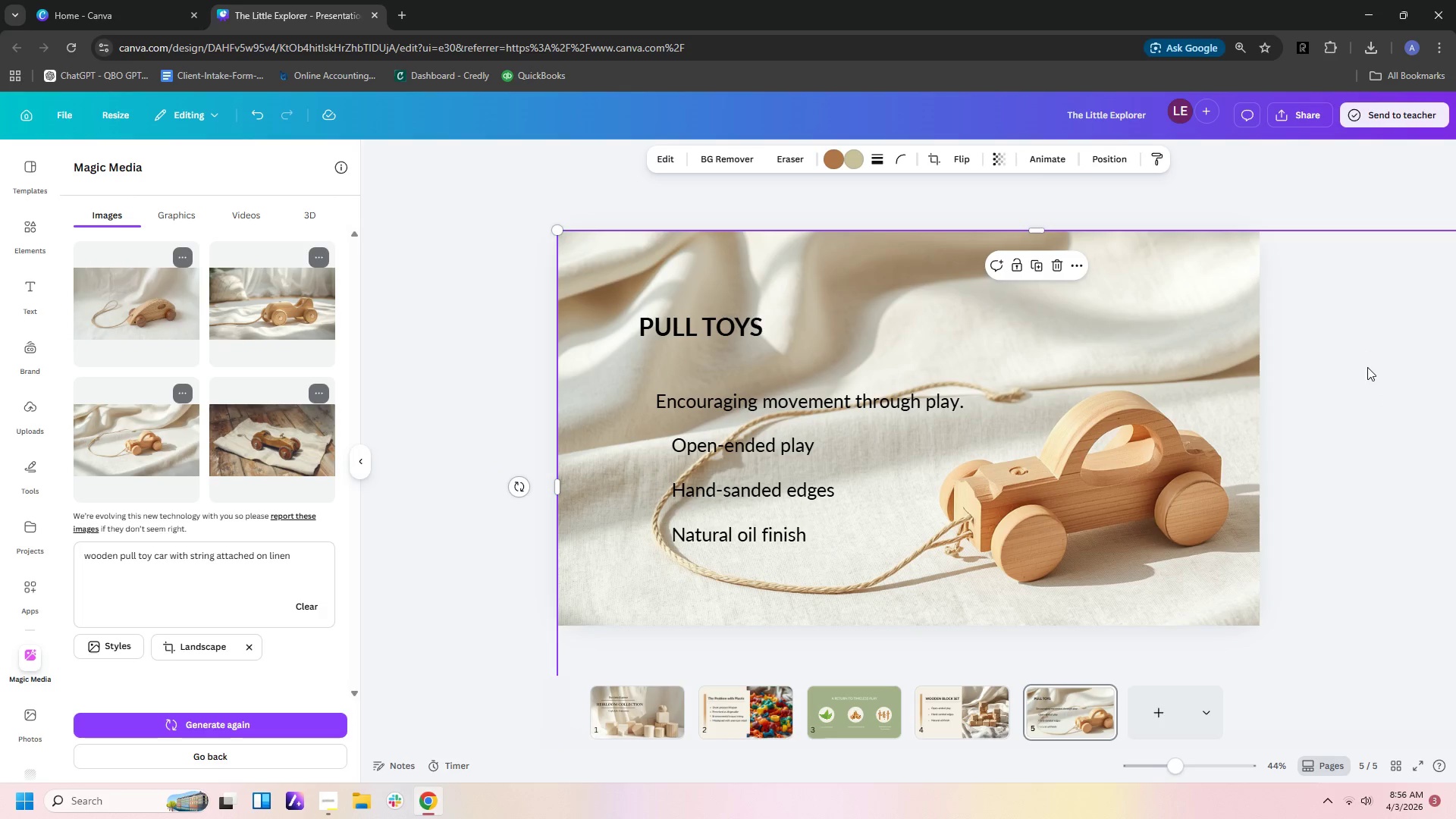 
left_click_drag(start_coordinate=[1218, 361], to_coordinate=[834, 314])
 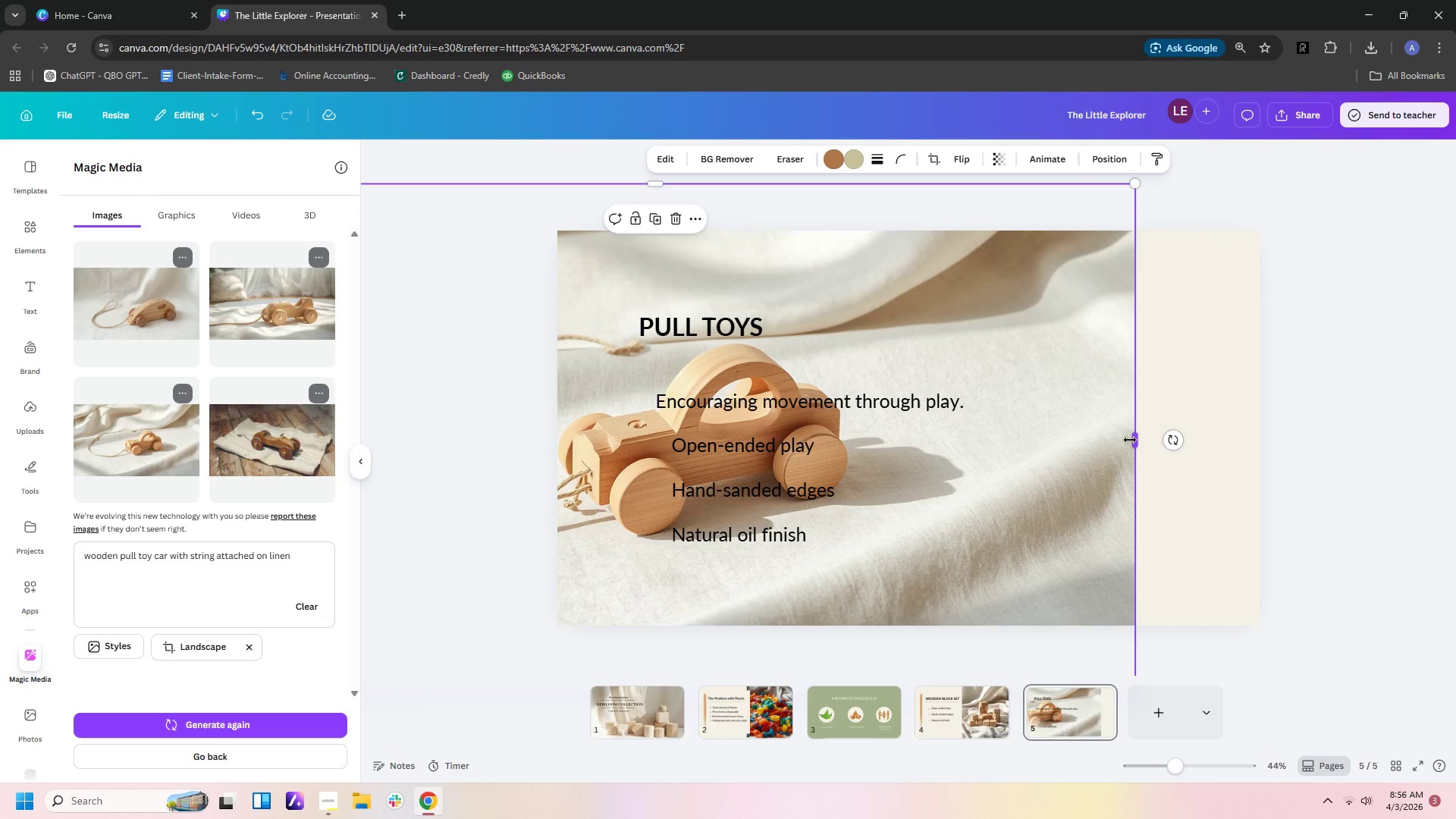 
left_click_drag(start_coordinate=[1134, 440], to_coordinate=[934, 431])
 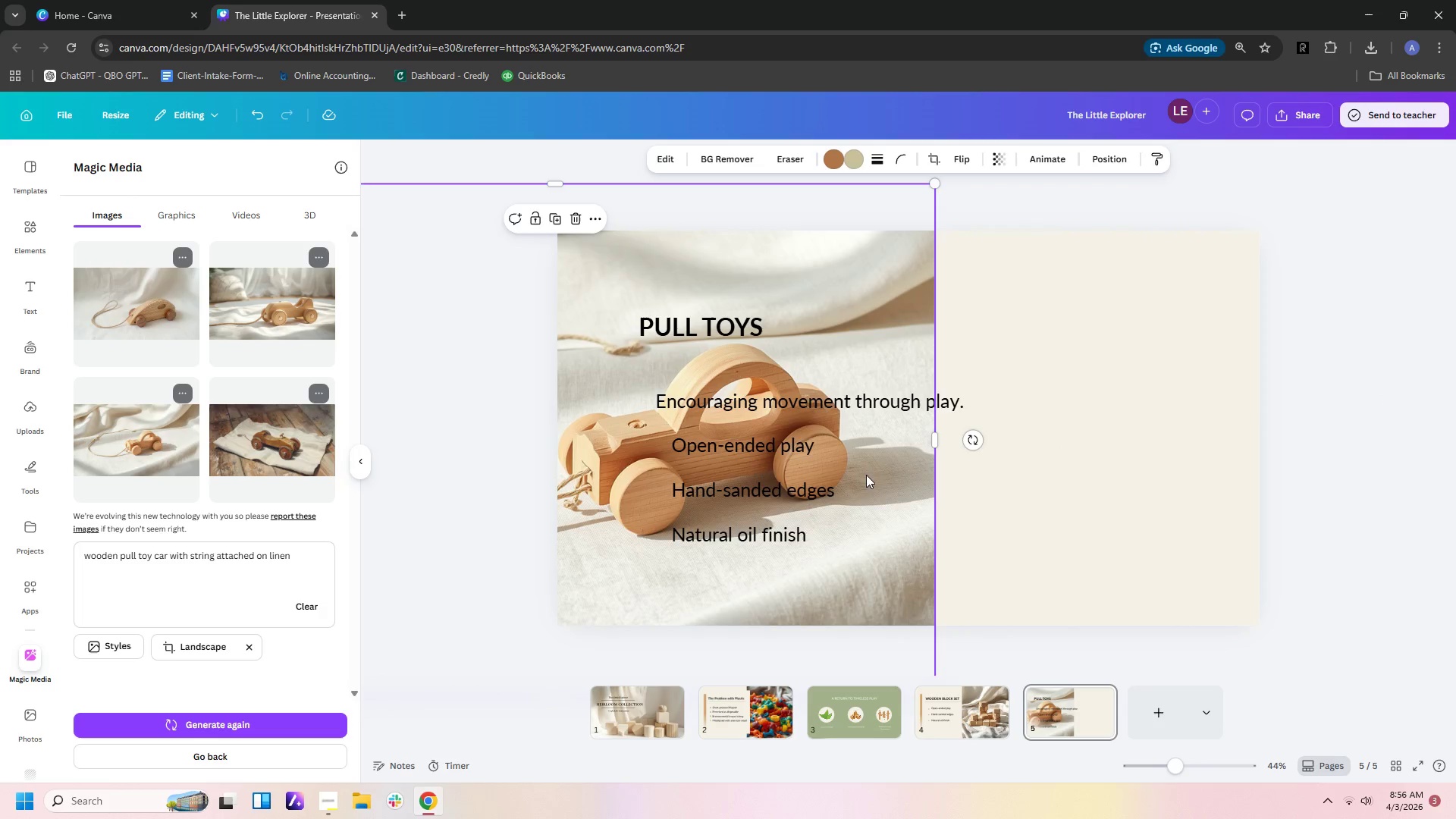 
left_click_drag(start_coordinate=[866, 475], to_coordinate=[1241, 510])
 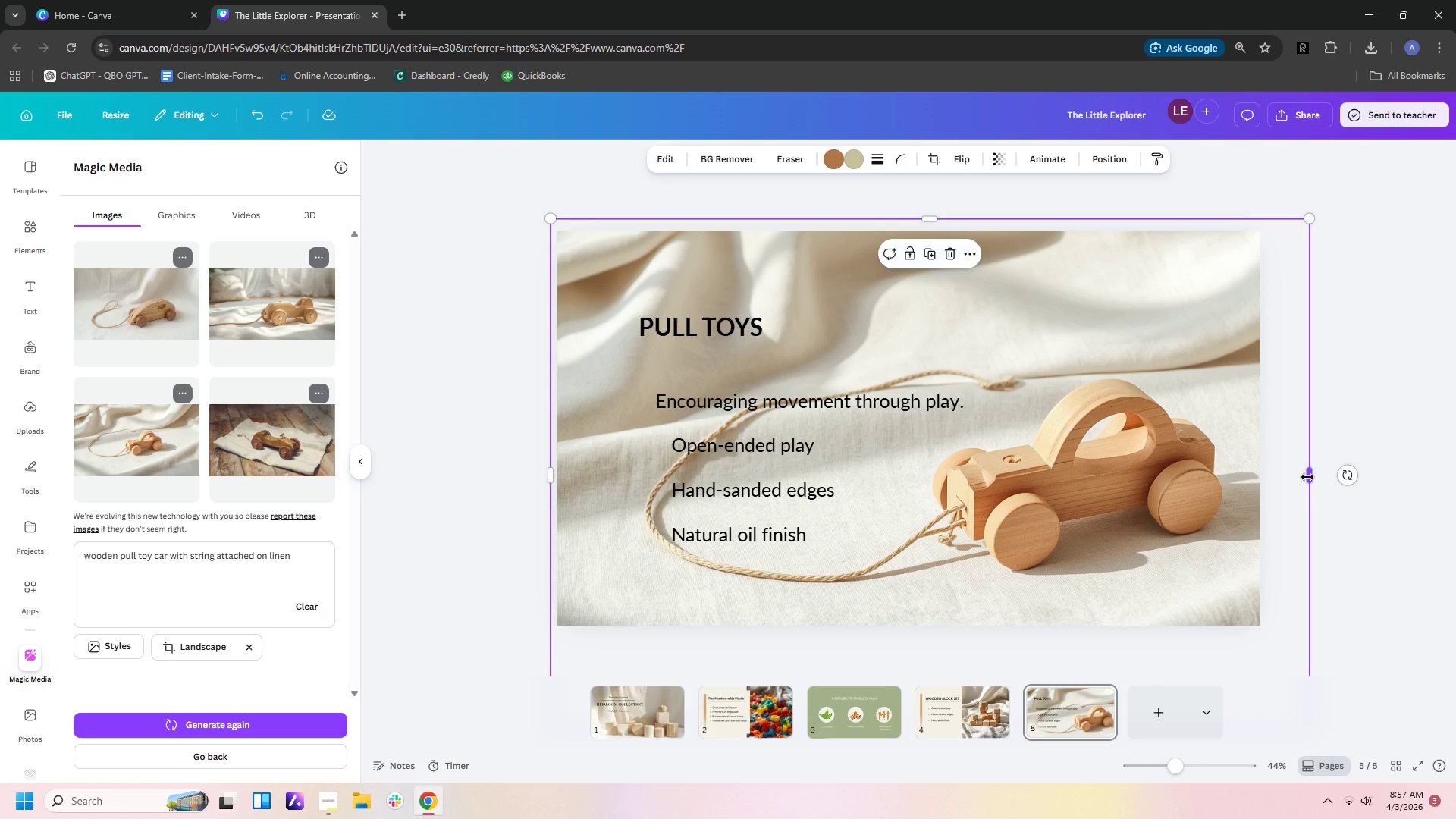 
left_click_drag(start_coordinate=[1307, 477], to_coordinate=[1255, 484])
 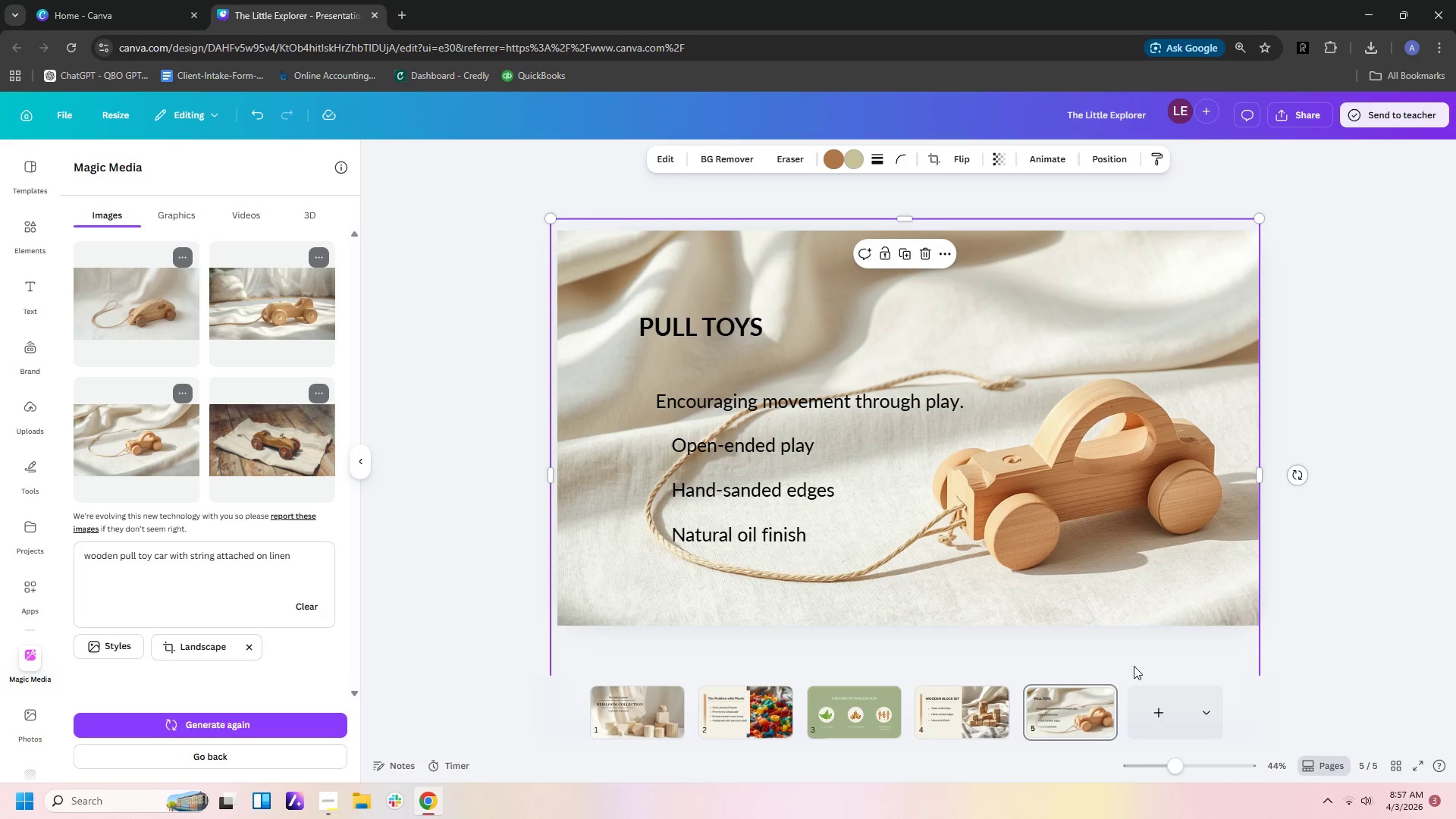 
scroll: coordinate [1182, 592], scroll_direction: down, amount: 1.0
 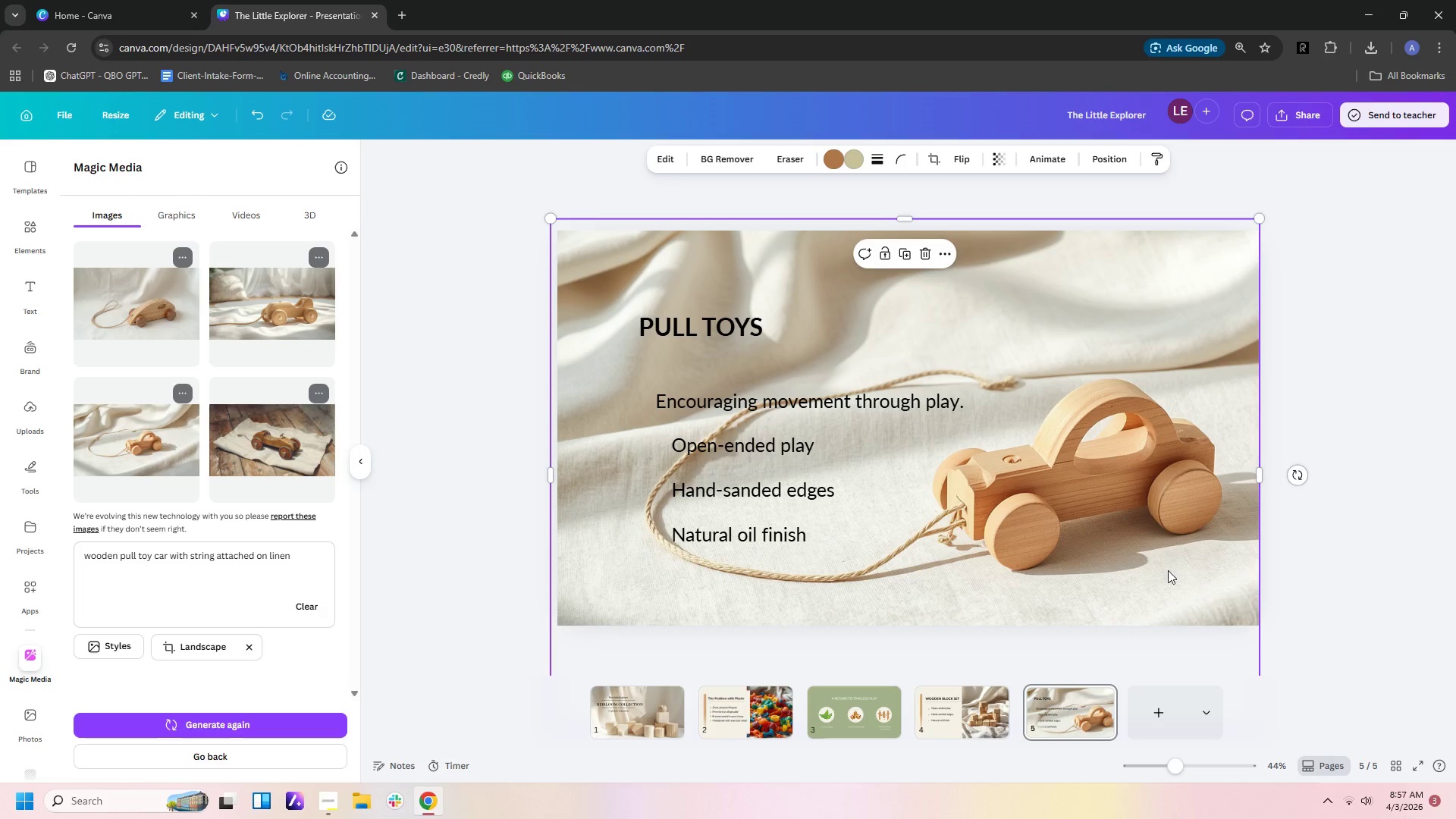 
left_click_drag(start_coordinate=[1144, 571], to_coordinate=[1125, 435])
 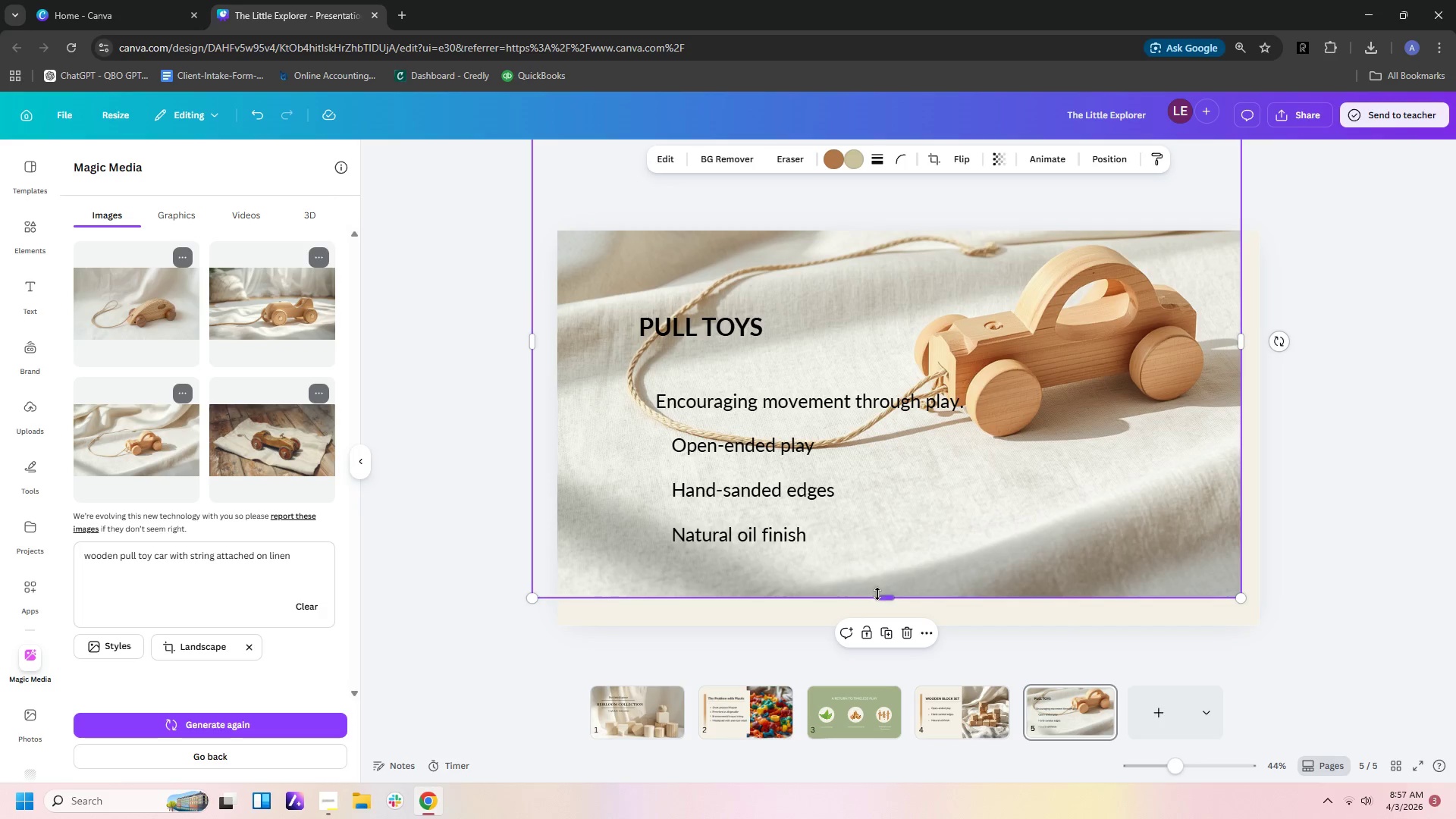 
left_click_drag(start_coordinate=[885, 594], to_coordinate=[893, 499])
 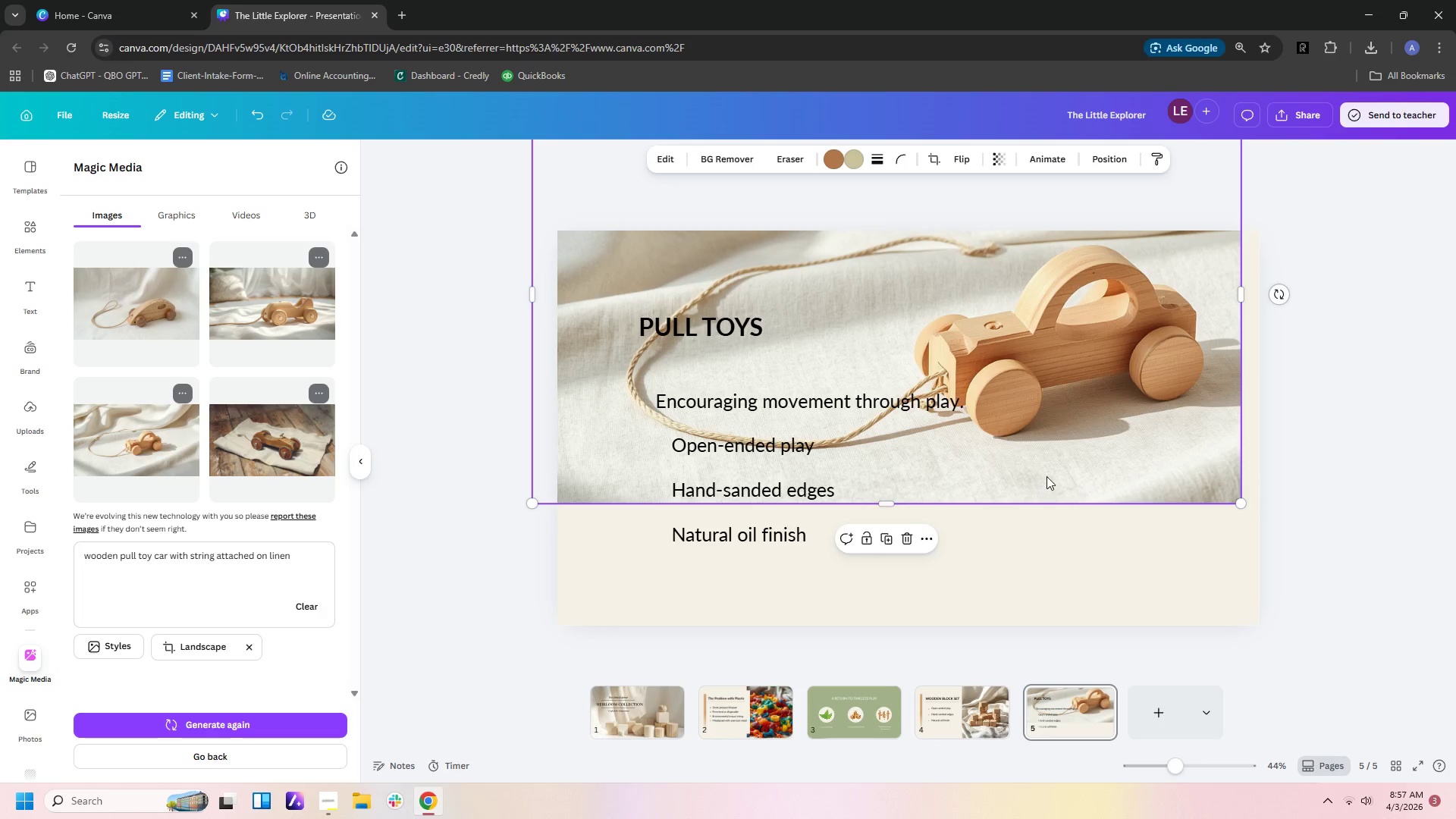 
left_click_drag(start_coordinate=[1048, 474], to_coordinate=[1072, 595])
 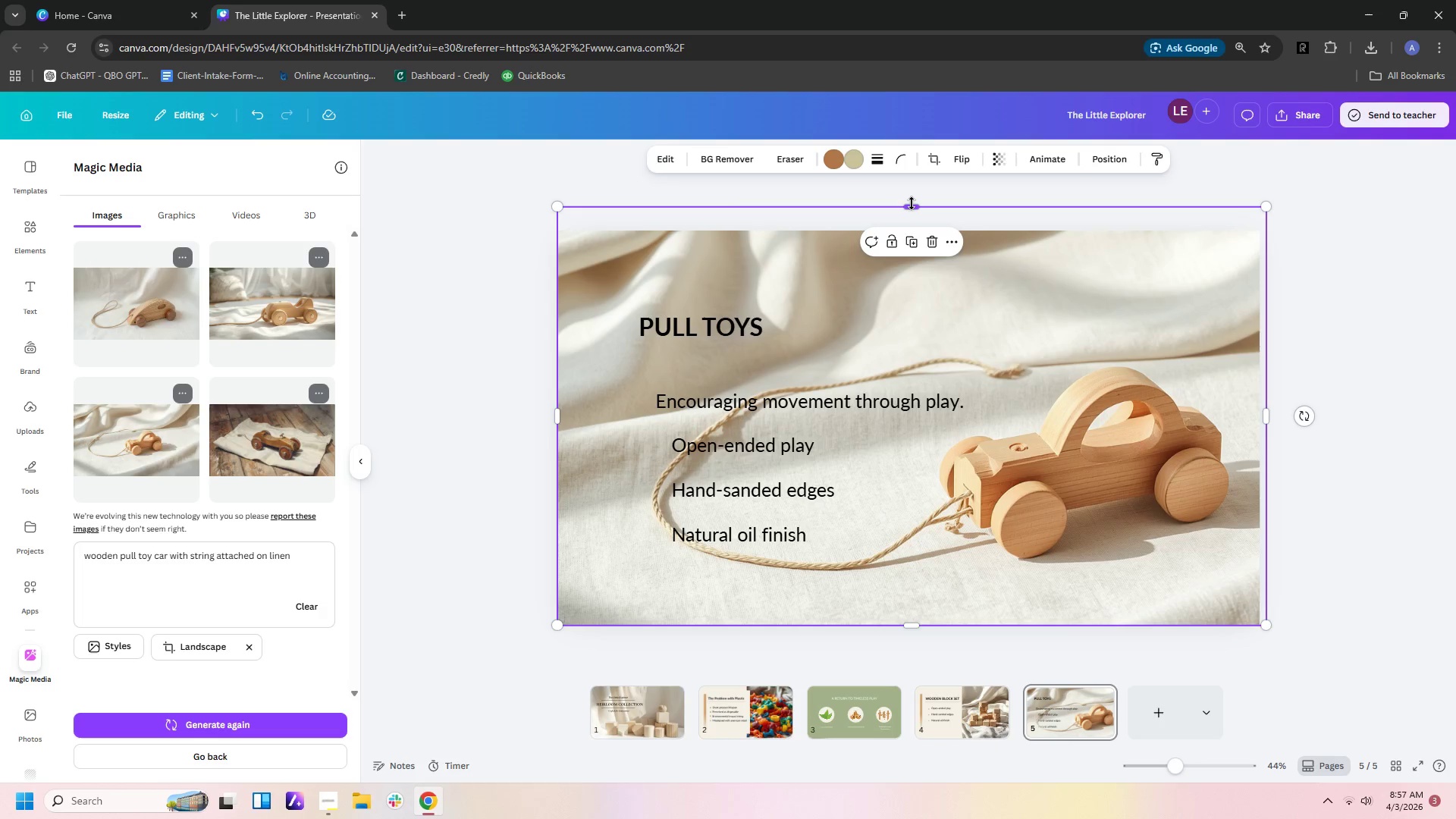 
left_click_drag(start_coordinate=[912, 203], to_coordinate=[912, 226])
 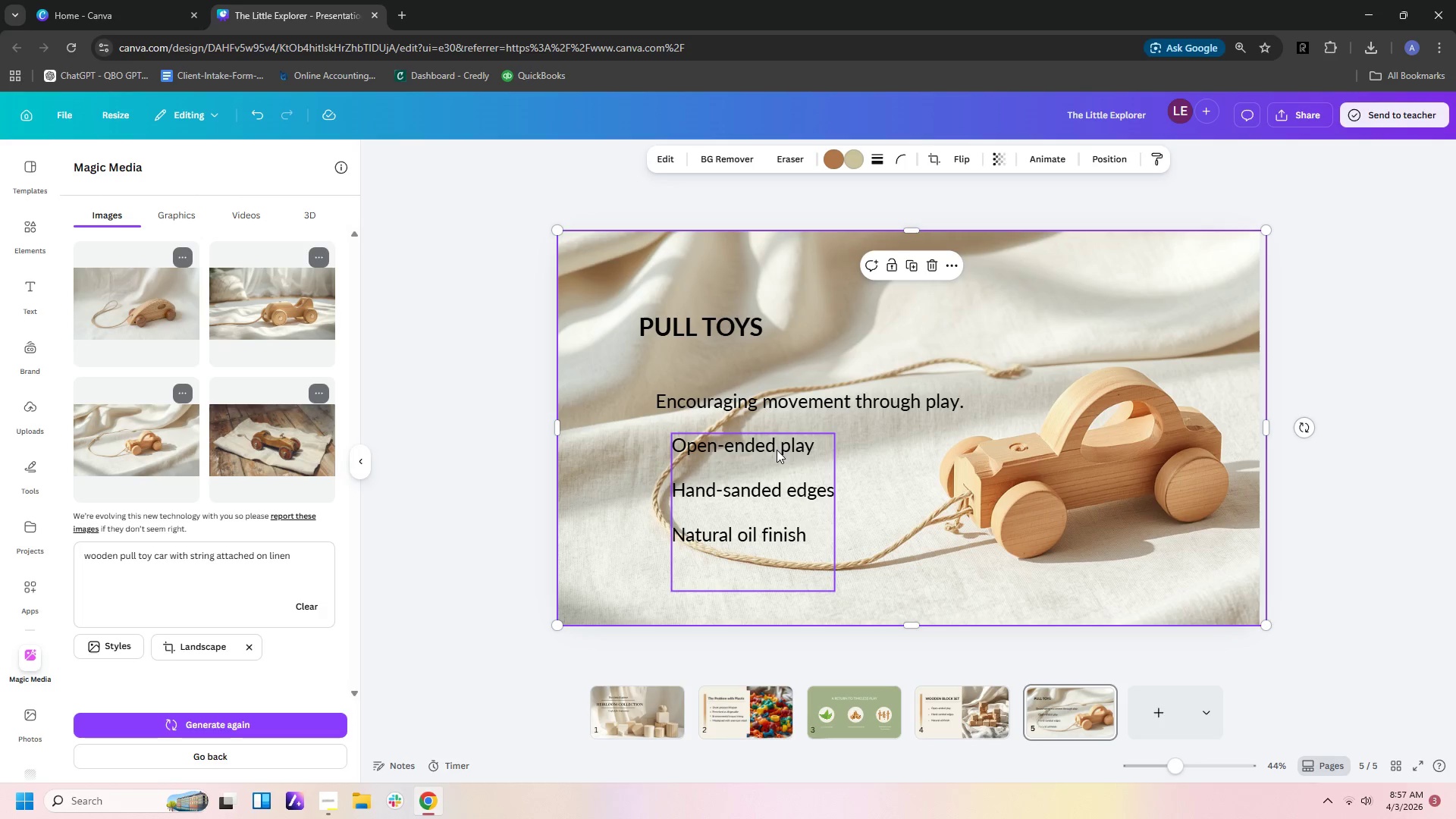 
wait(12.44)
 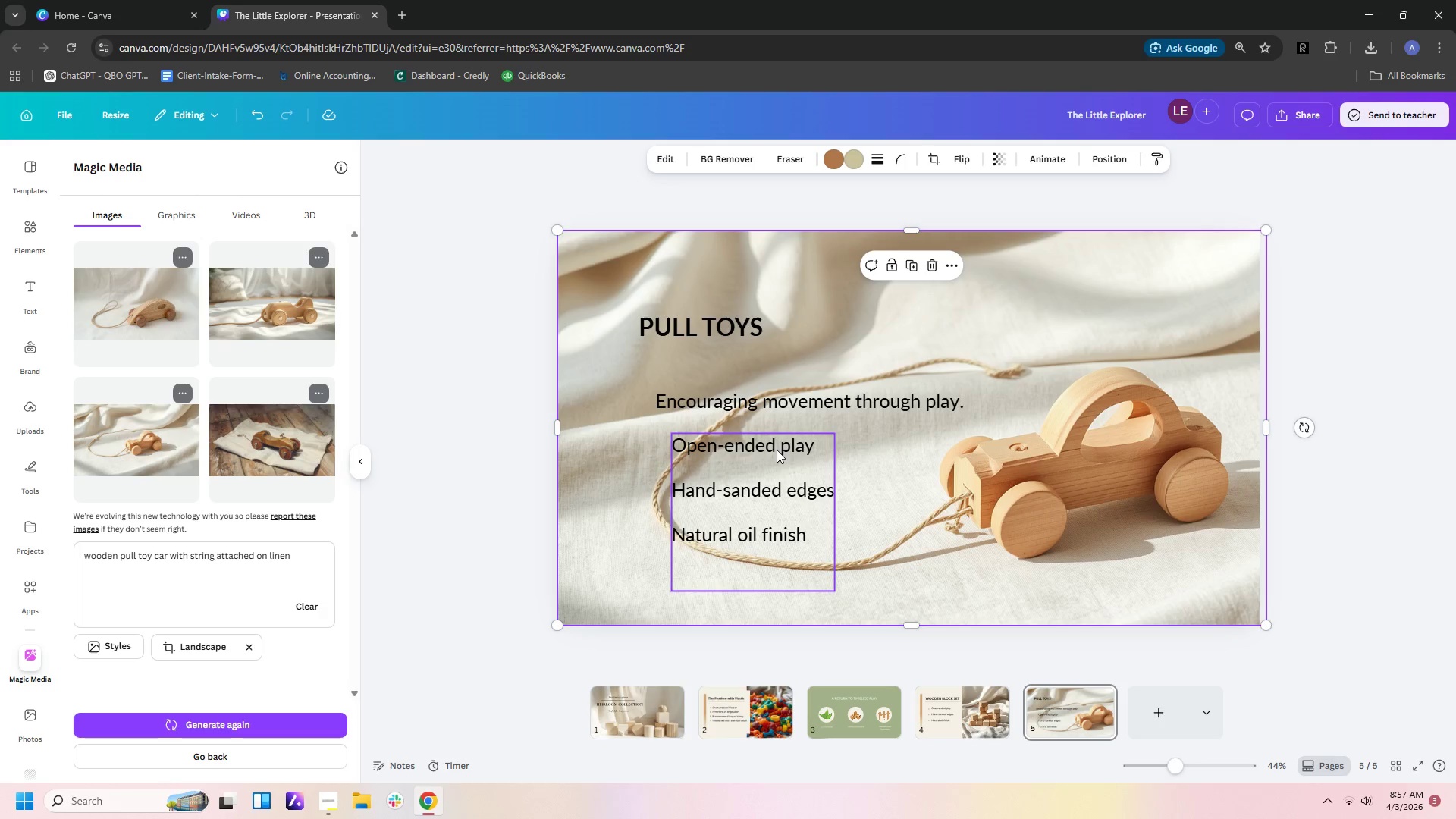 
left_click([1093, 334])
 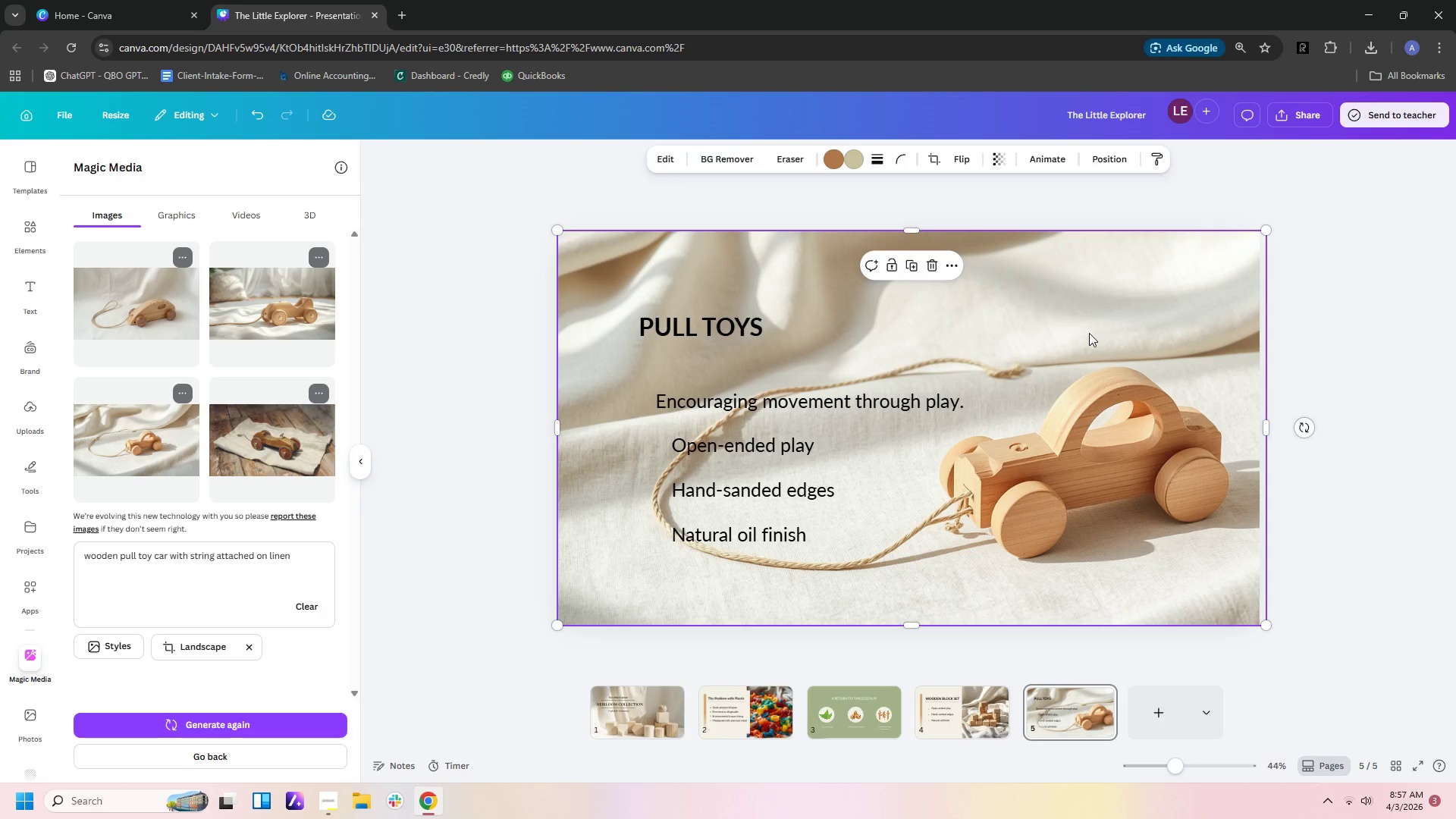 
left_click([1089, 333])
 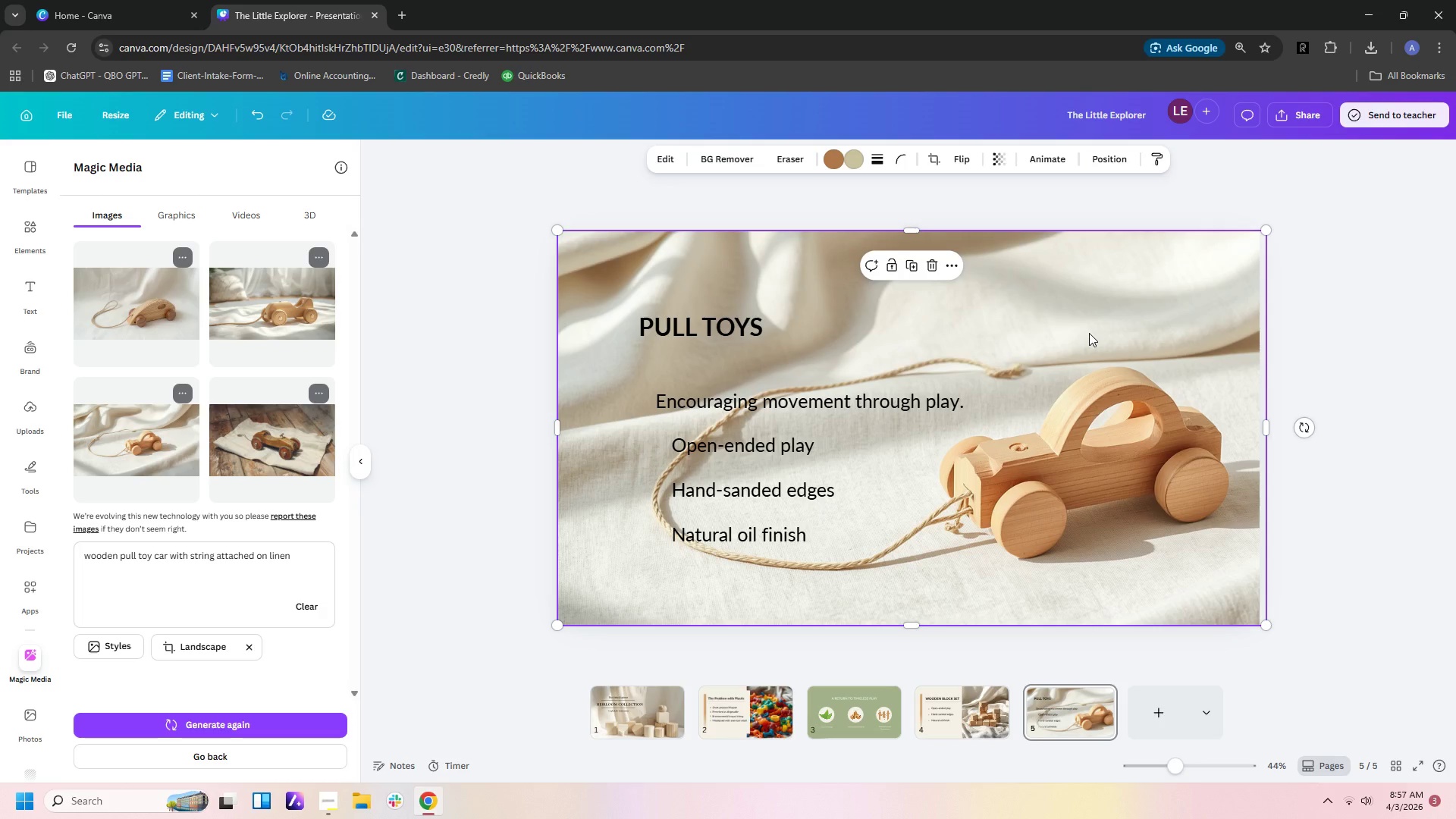 
key(Control+C)
 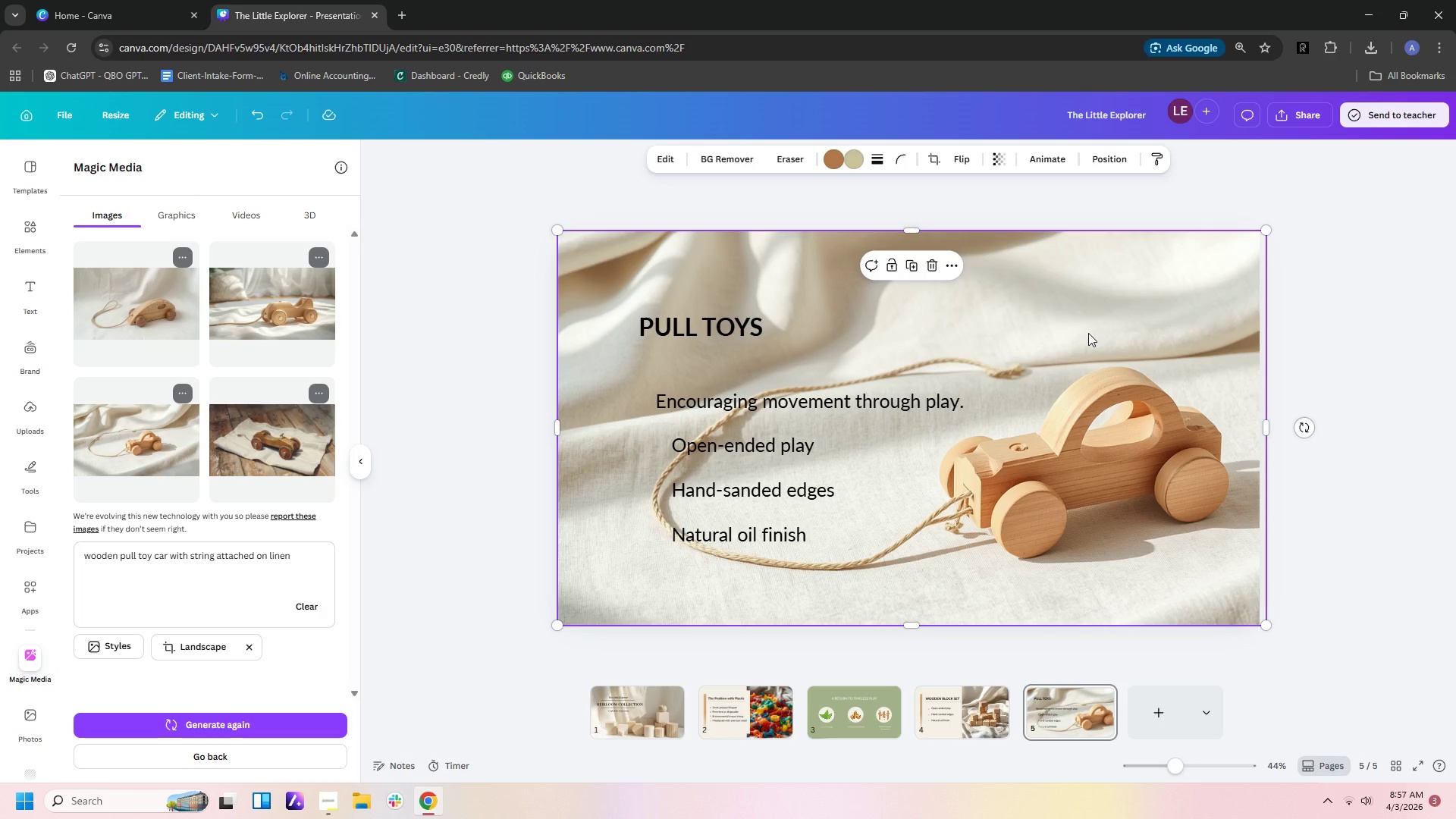 
key(Control+V)
 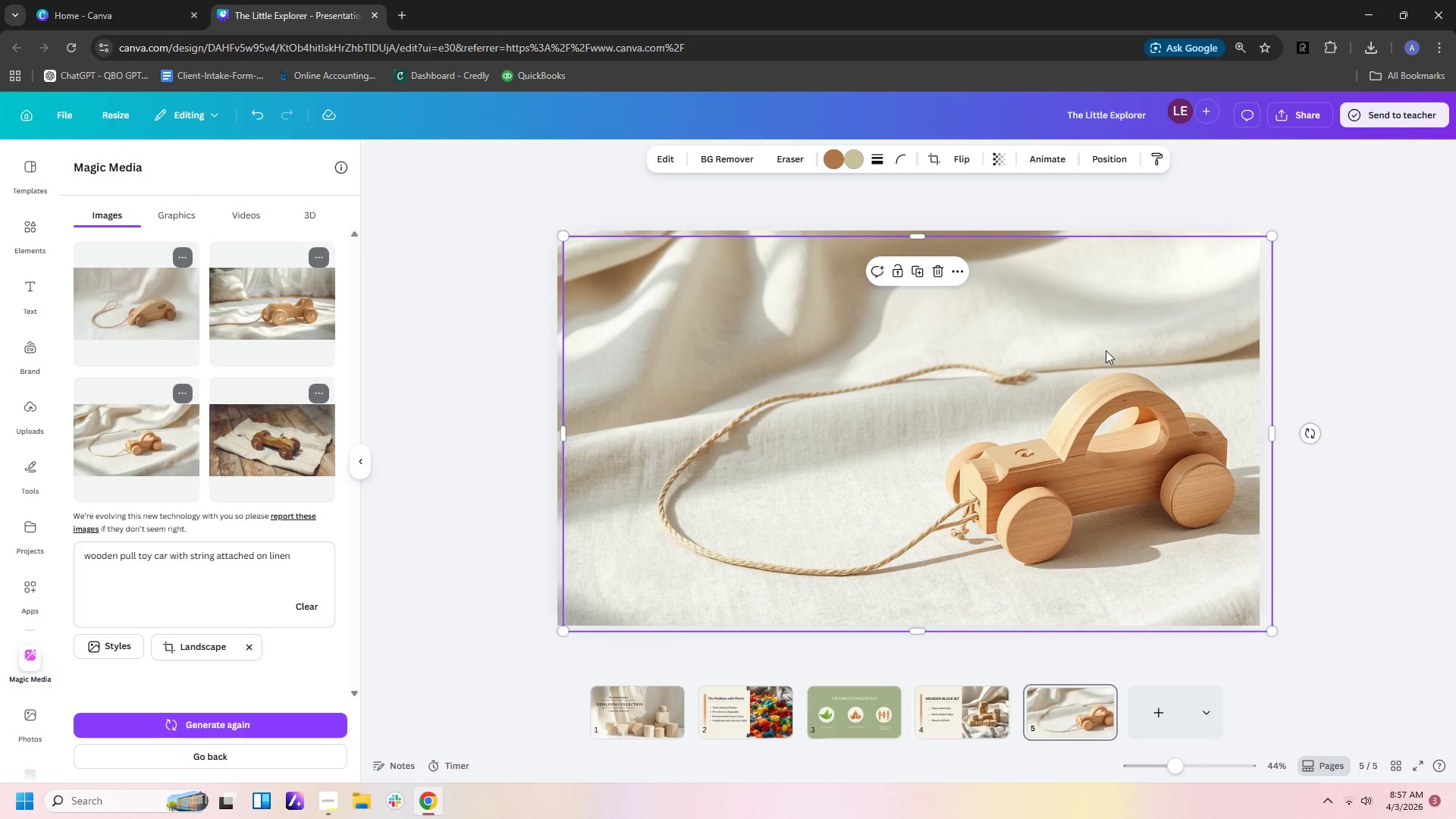 
left_click_drag(start_coordinate=[1105, 350], to_coordinate=[1099, 342])
 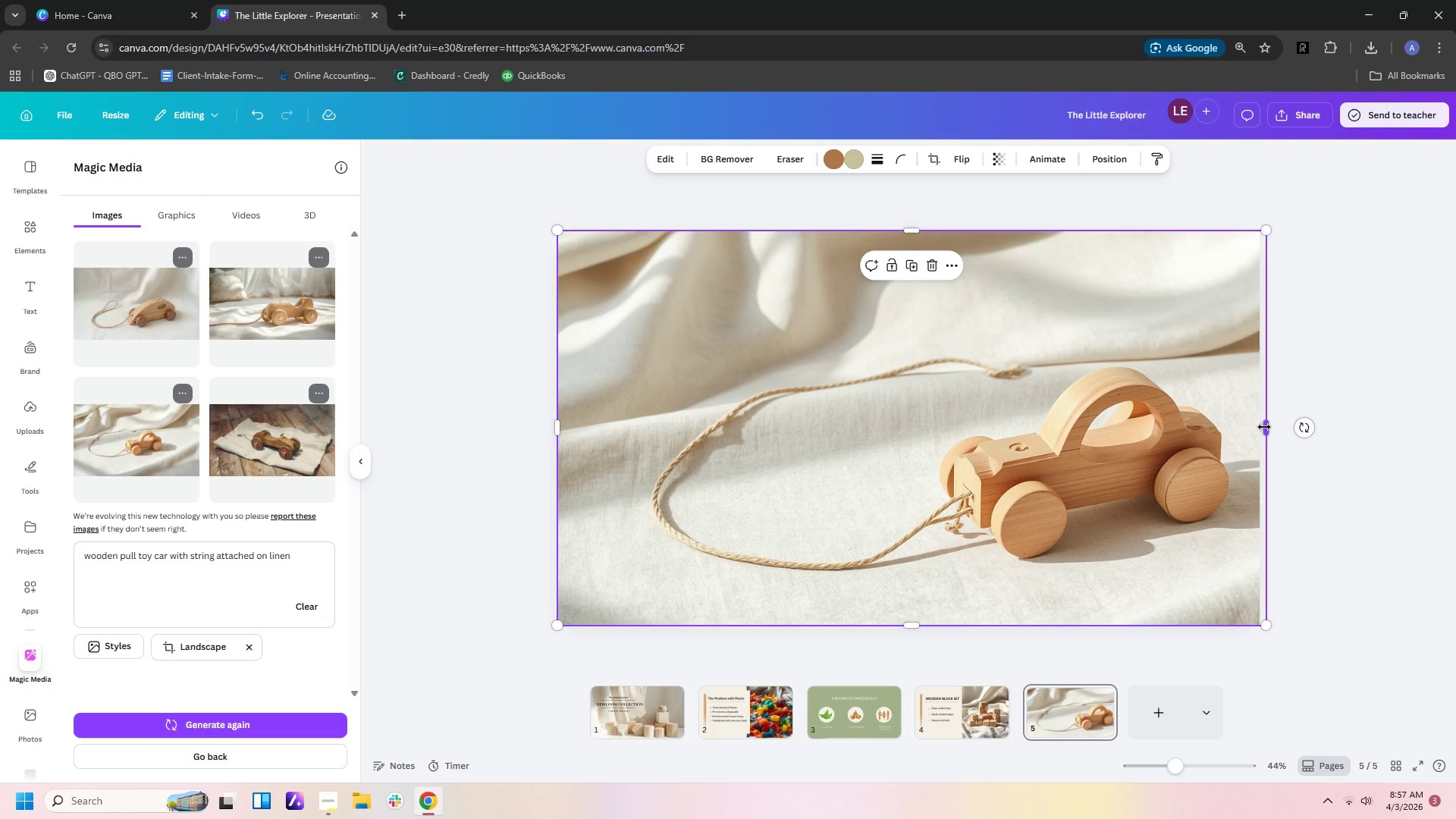 
left_click_drag(start_coordinate=[1264, 427], to_coordinate=[943, 450])
 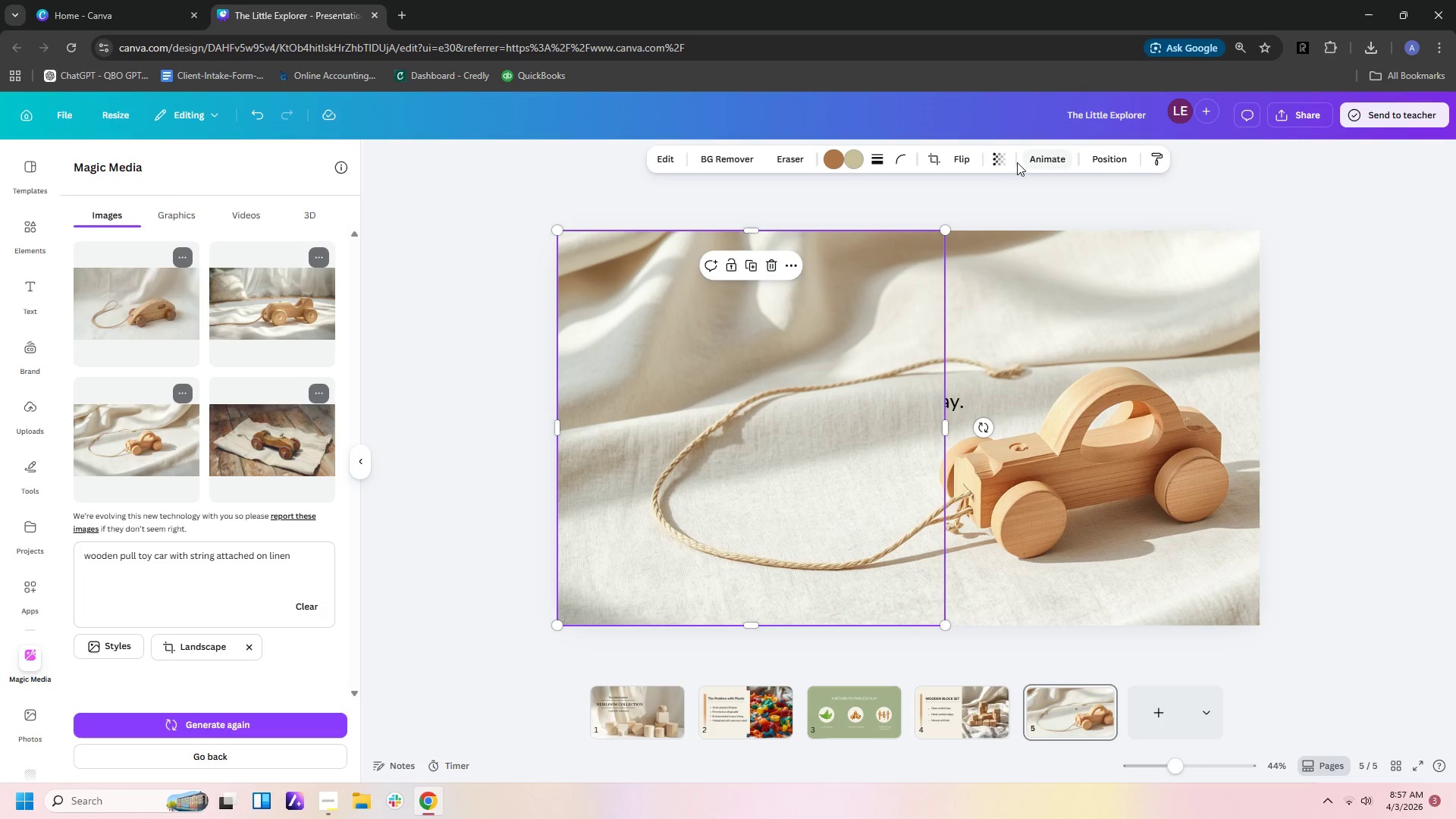 
left_click([992, 165])
 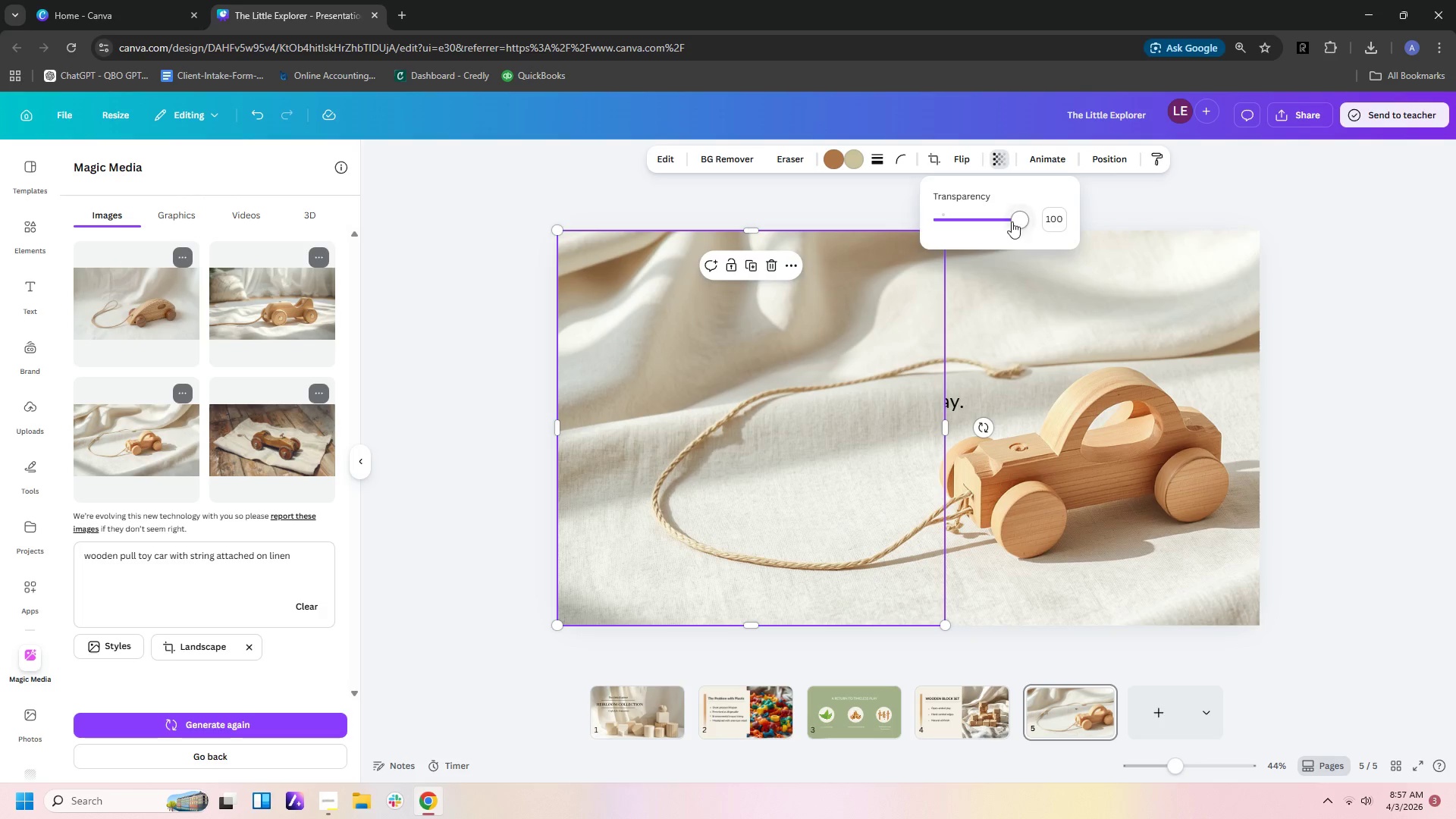 
left_click_drag(start_coordinate=[1017, 221], to_coordinate=[760, 215])
 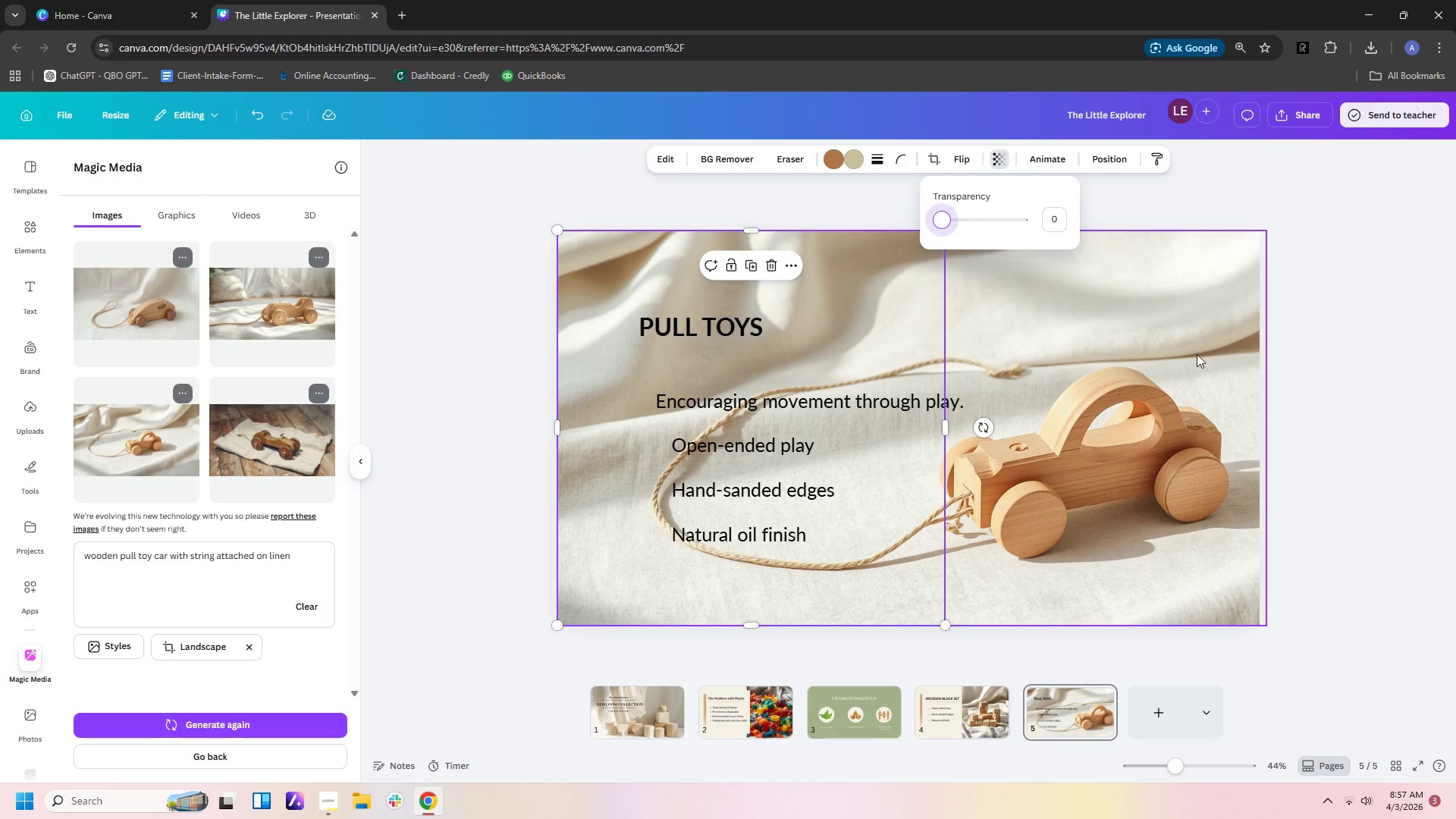 
left_click([1190, 354])
 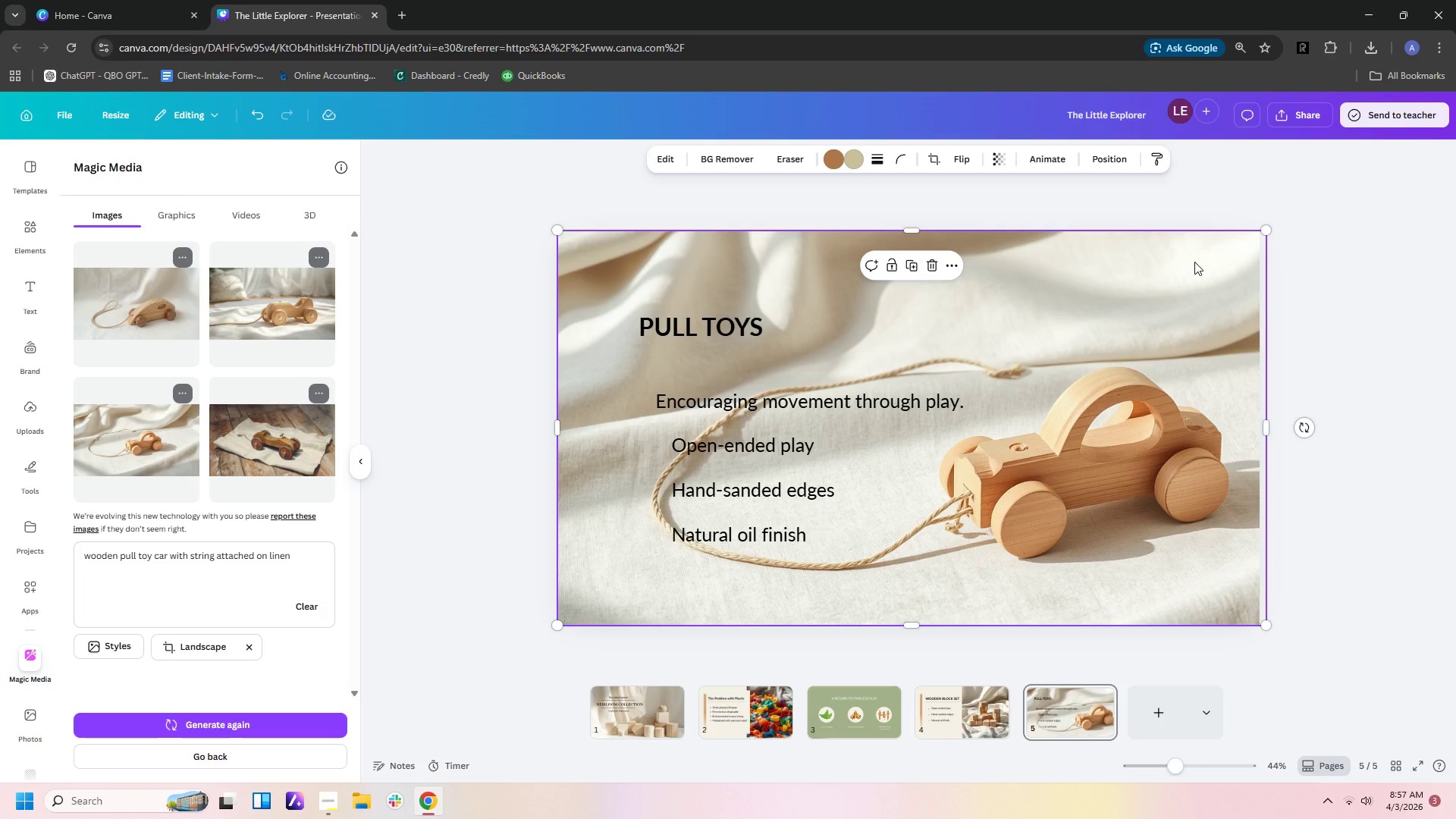 
left_click([1325, 381])
 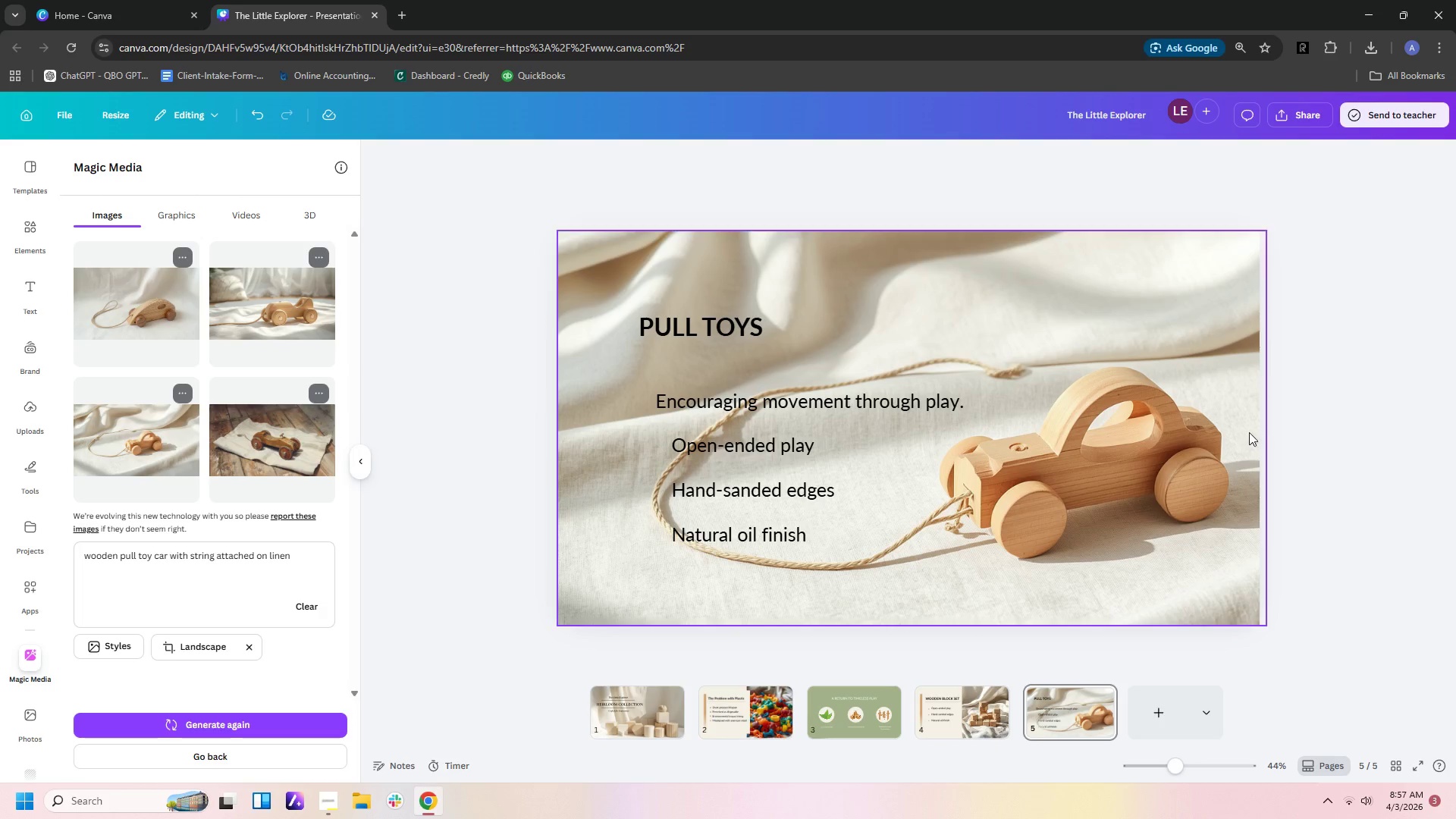 
left_click([1249, 432])
 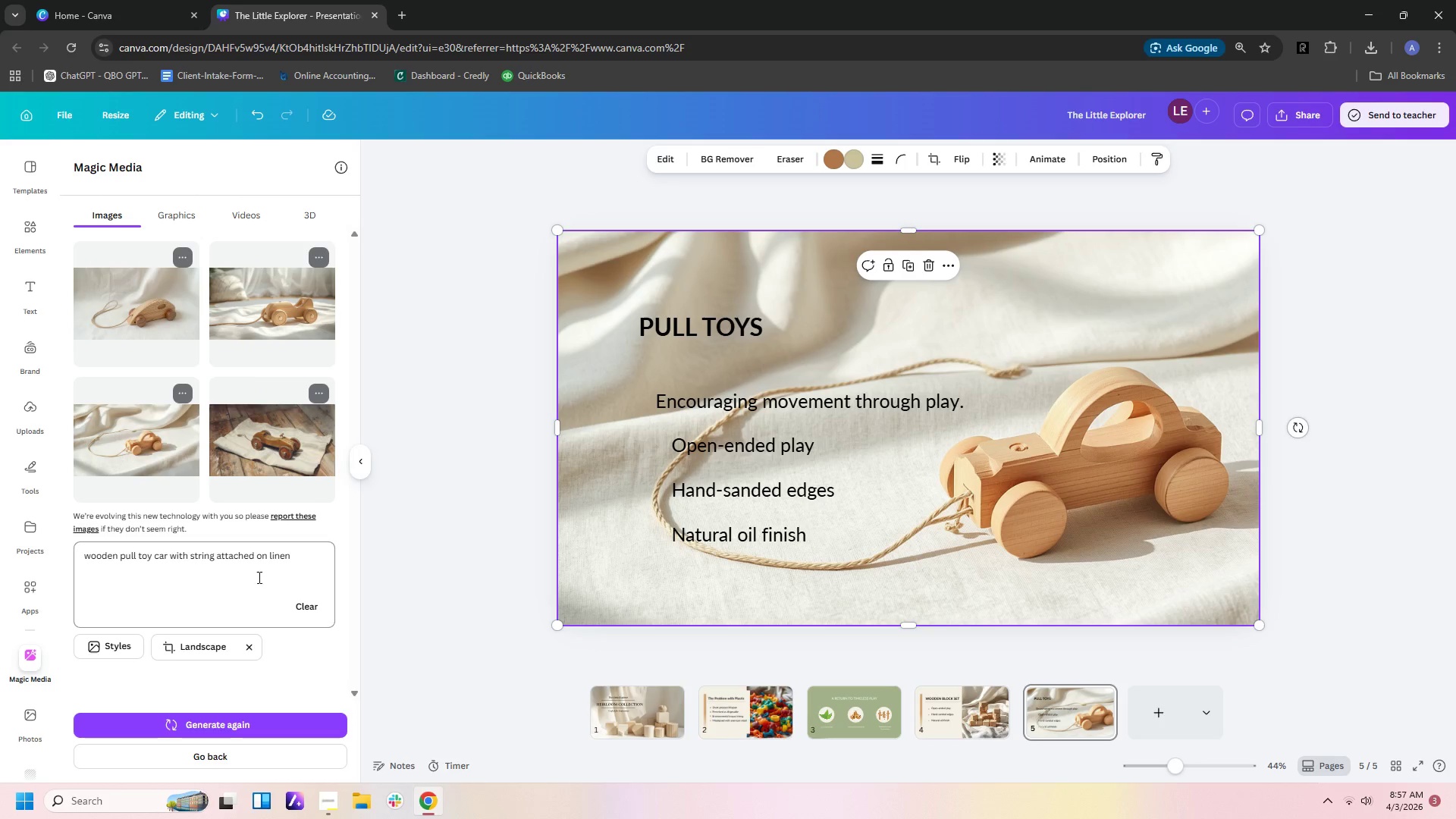 
left_click([20, 234])
 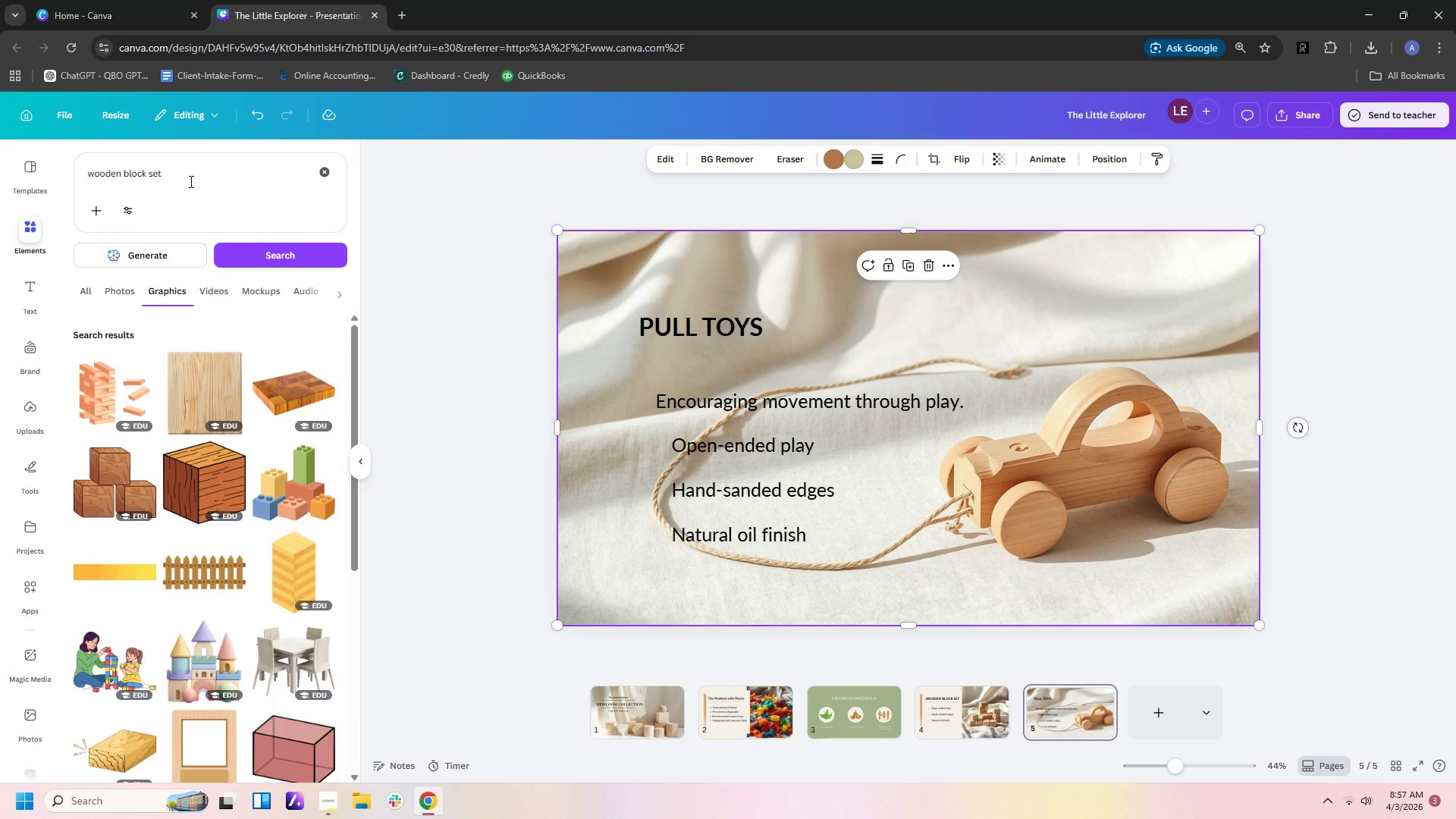 
left_click_drag(start_coordinate=[193, 177], to_coordinate=[0, 159])
 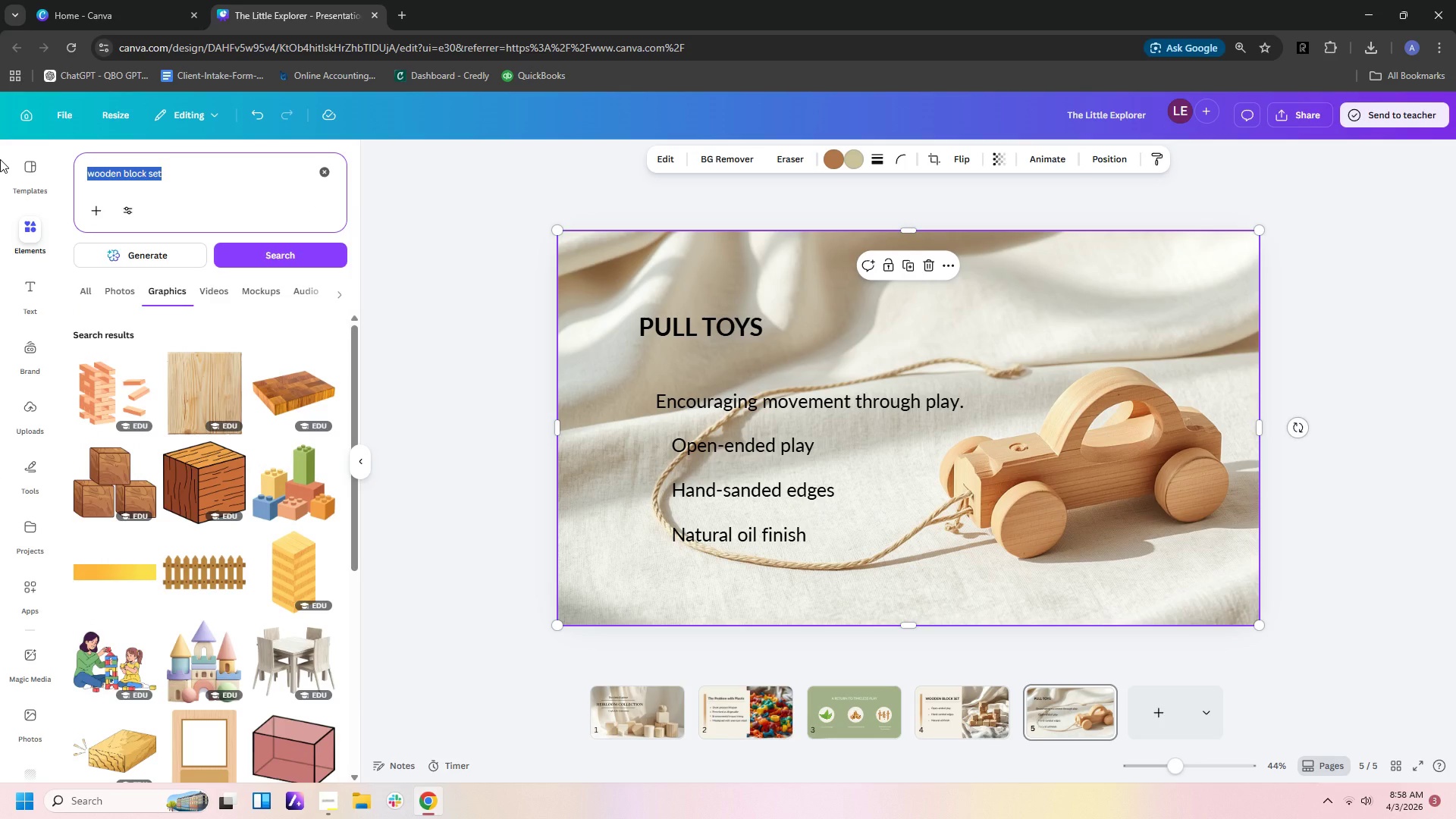 
wait(9.88)
 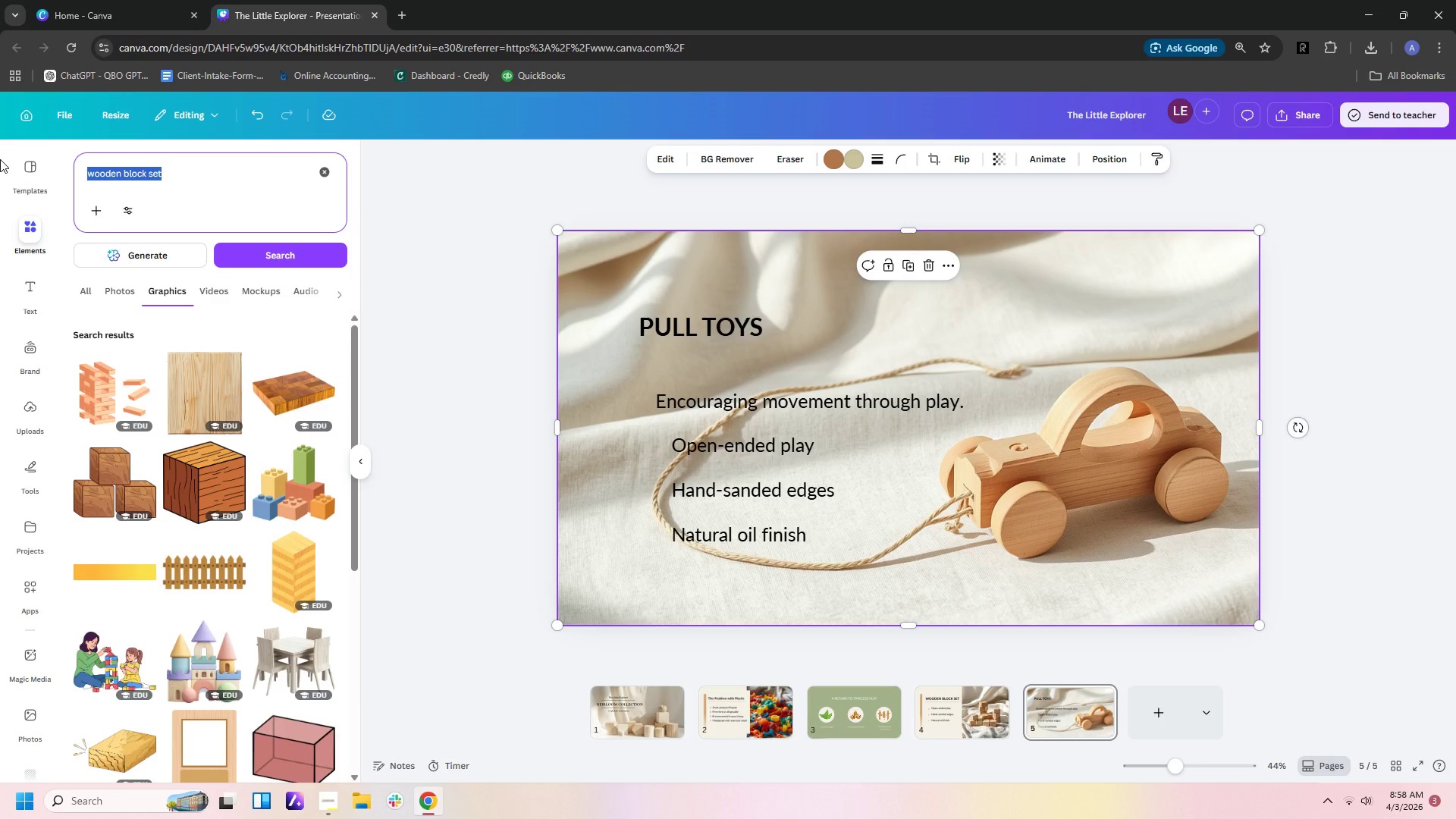 
type(shape)
key(Backspace)
type(e )
 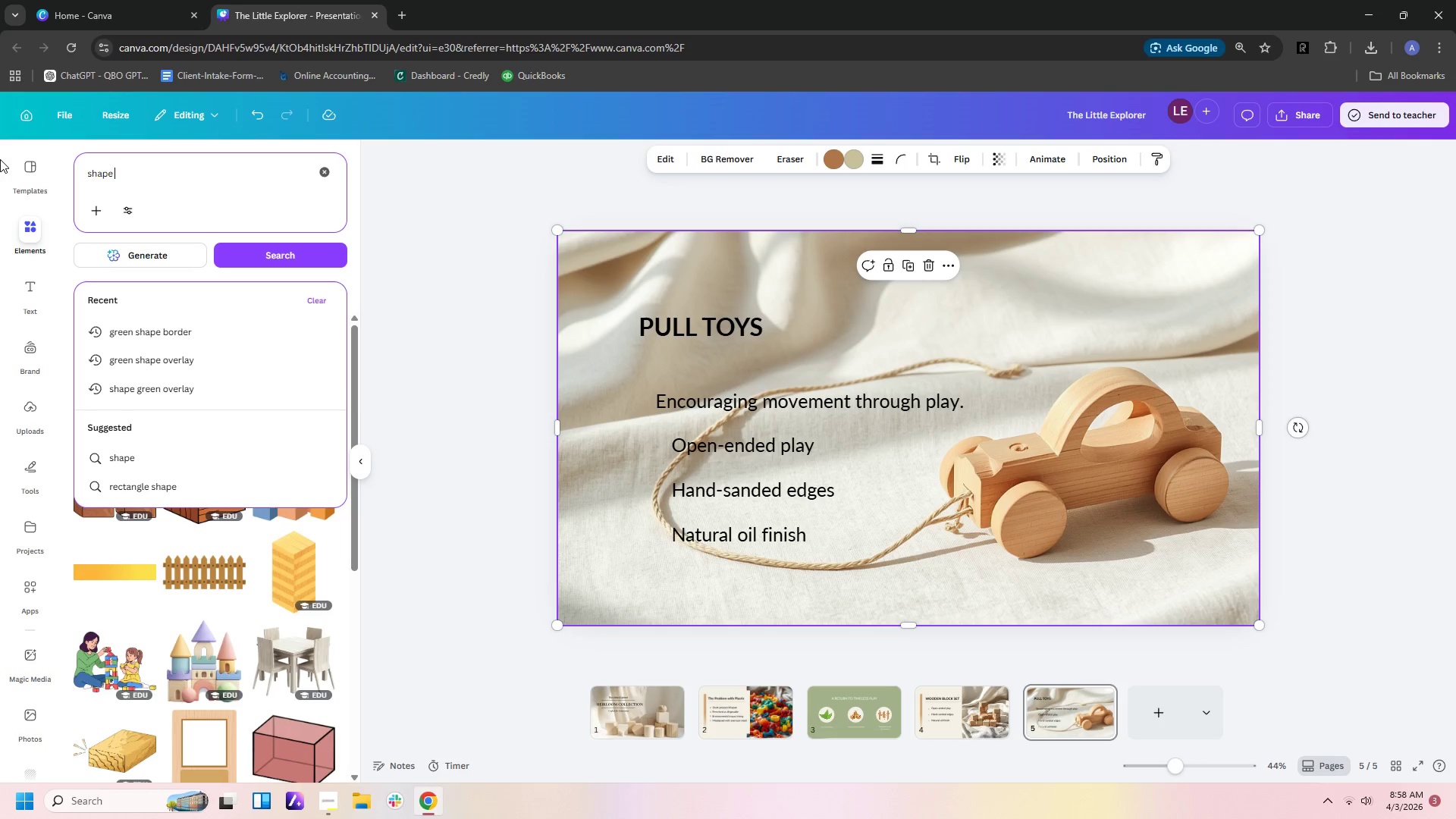 
key(Enter)
 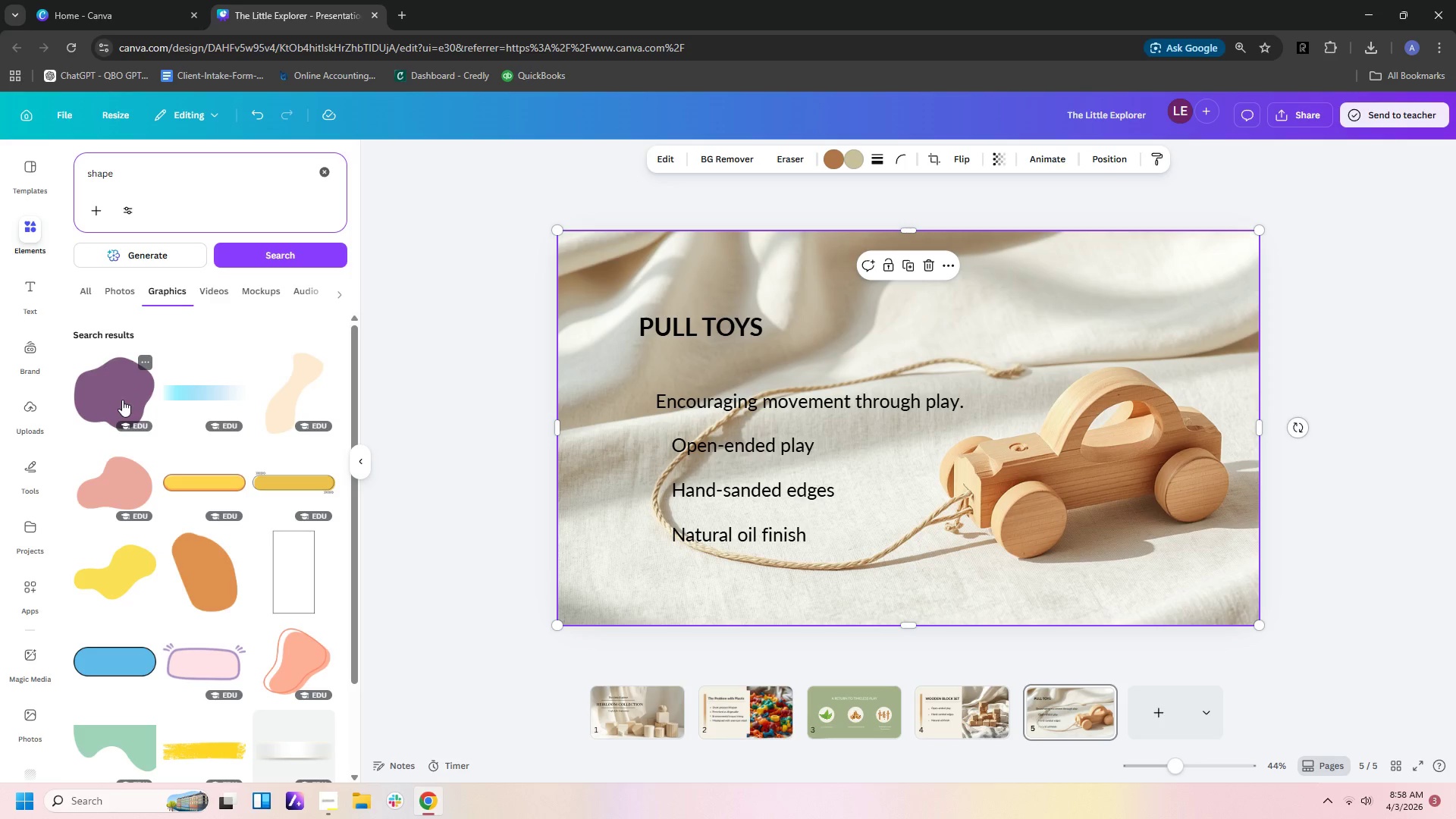 
left_click([128, 382])
 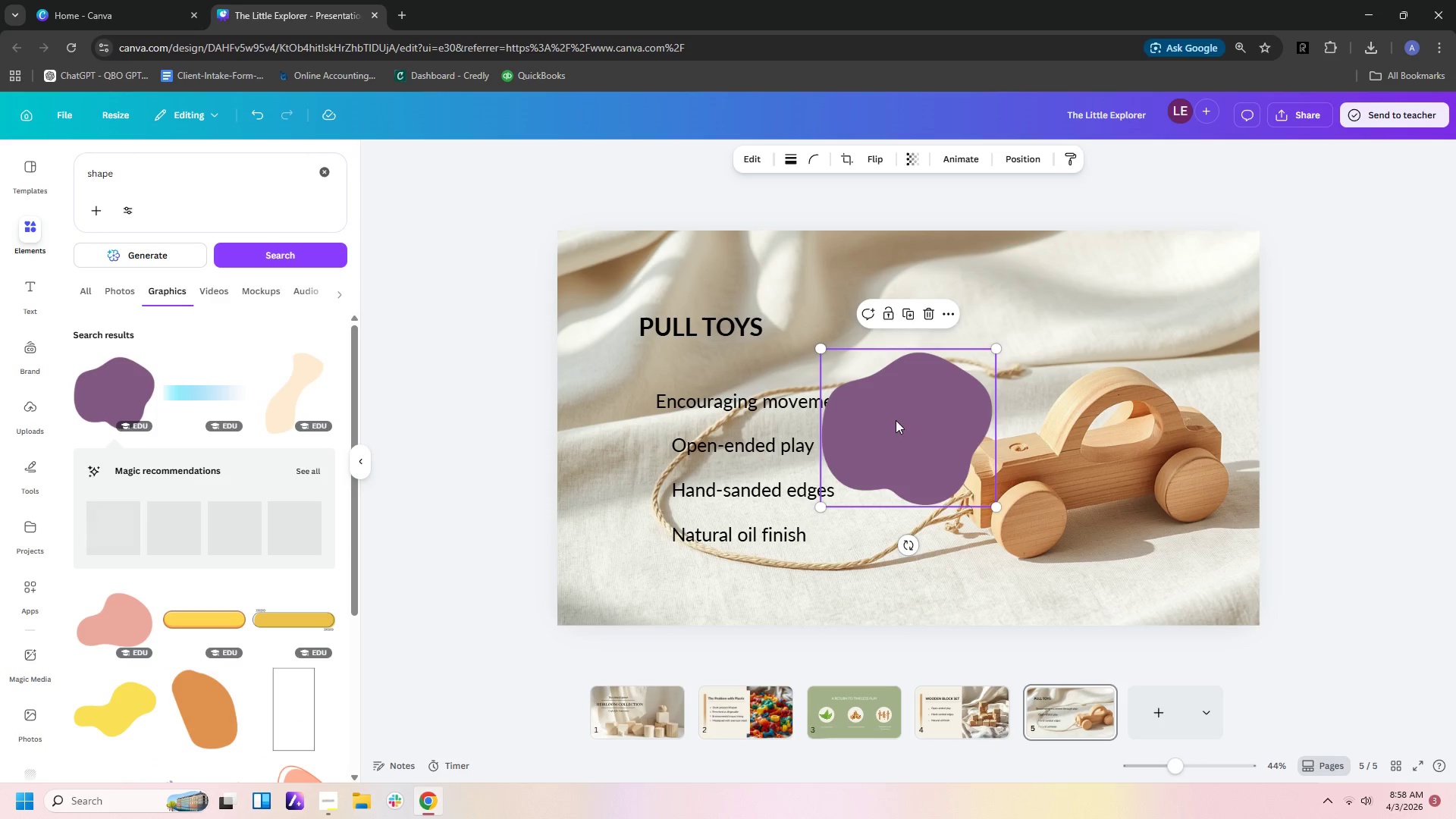 
left_click_drag(start_coordinate=[893, 424], to_coordinate=[581, 279])
 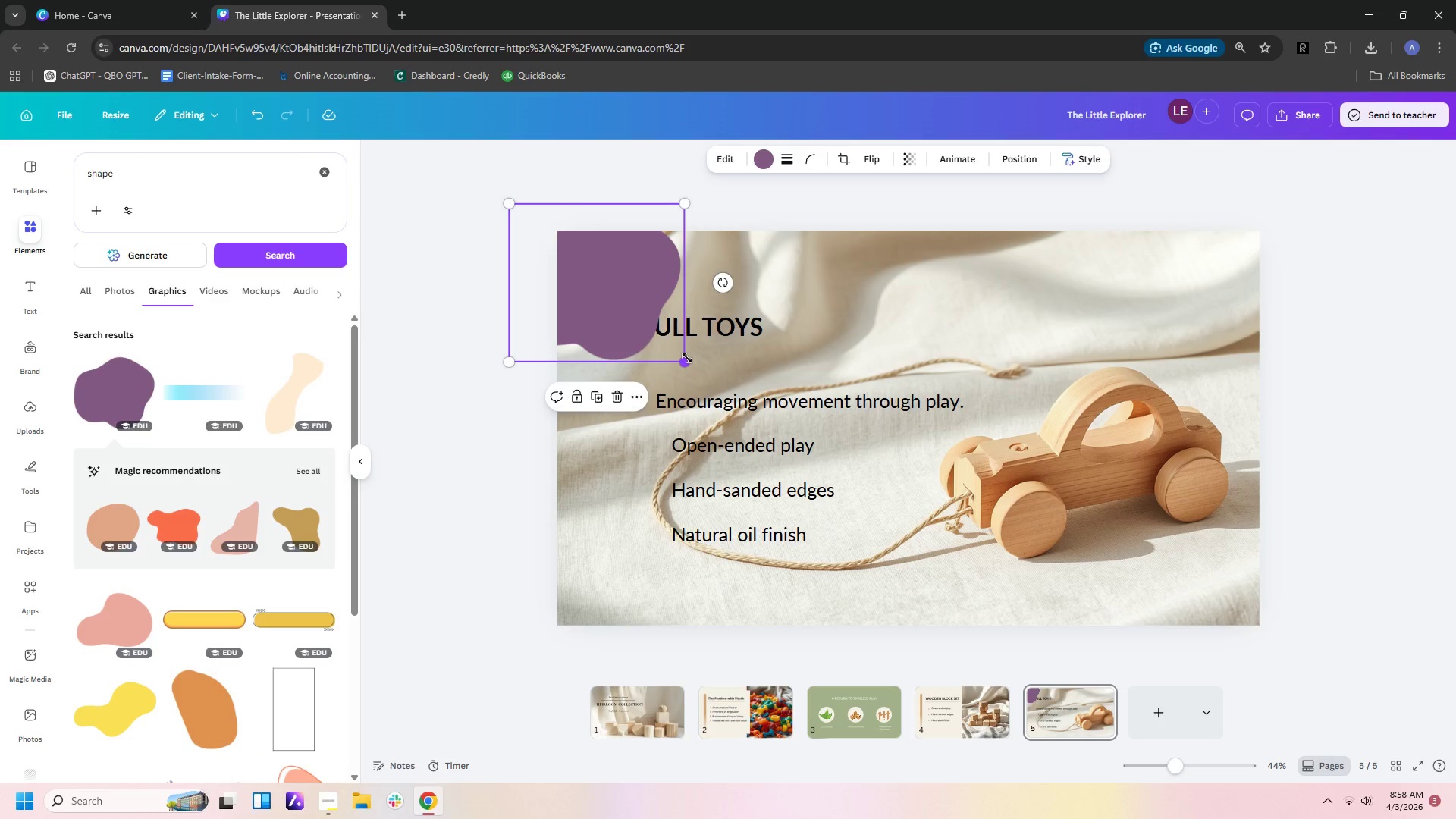 
left_click_drag(start_coordinate=[687, 359], to_coordinate=[949, 684])
 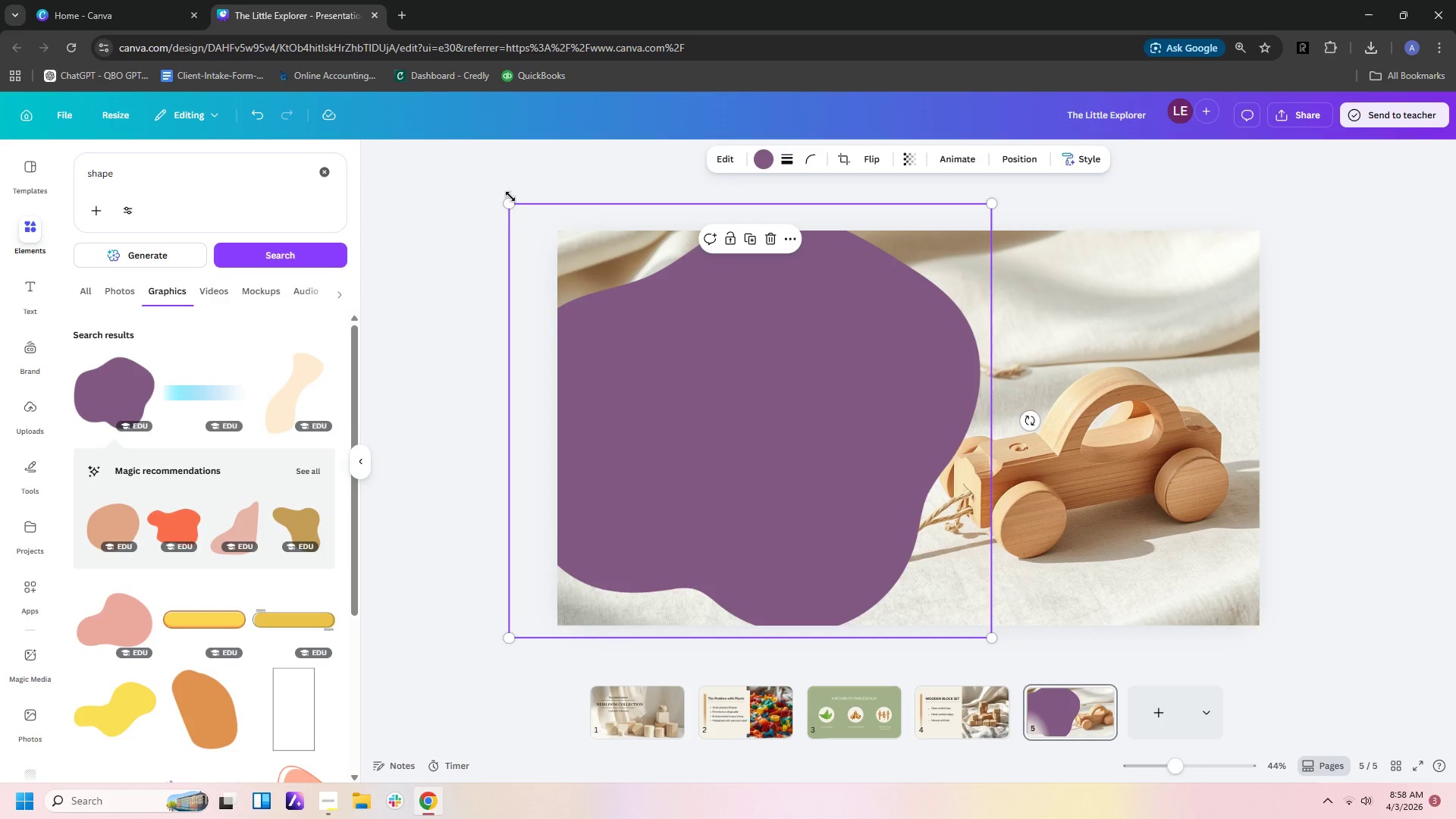 
left_click_drag(start_coordinate=[508, 202], to_coordinate=[413, 140])
 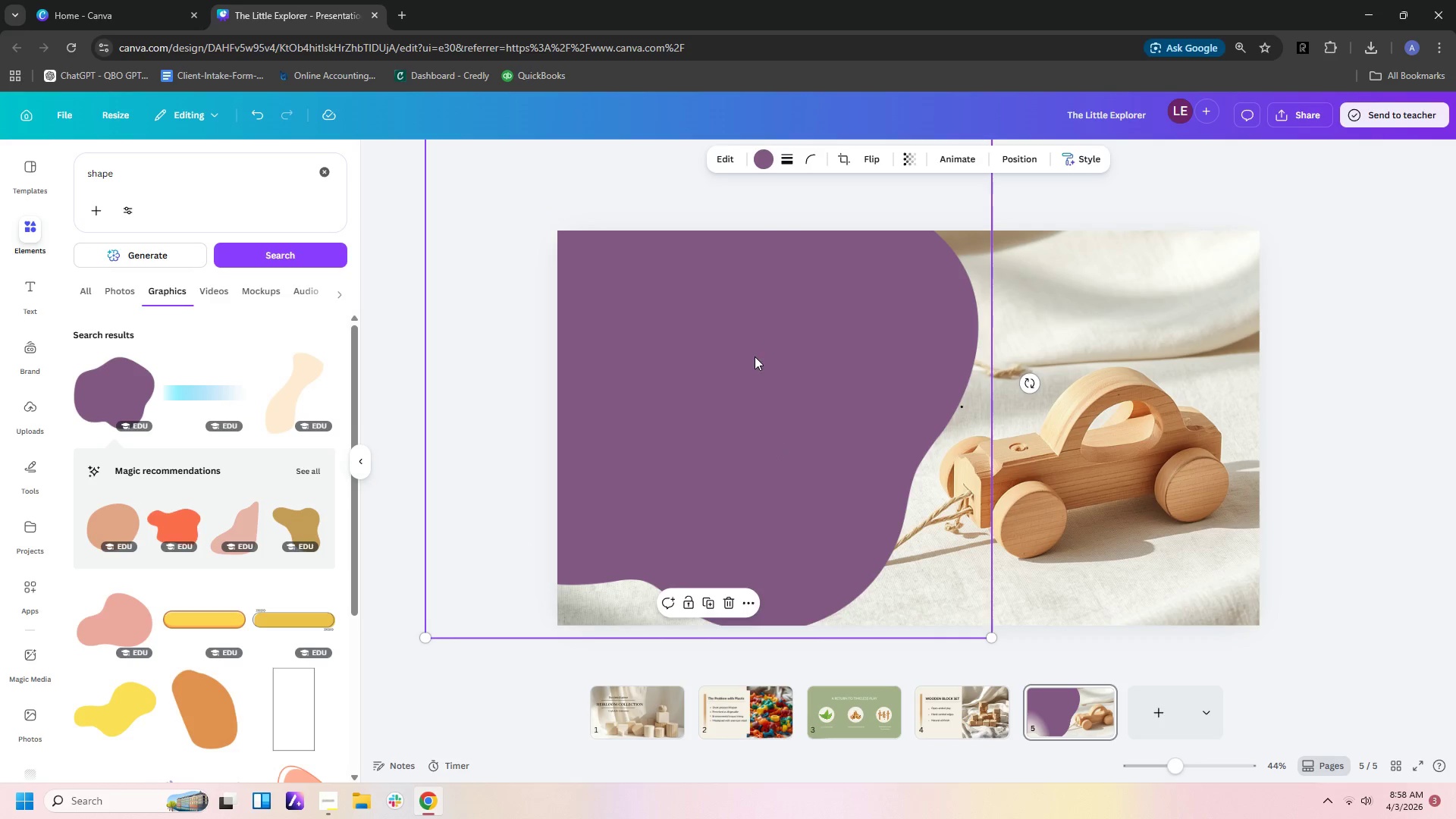 
left_click_drag(start_coordinate=[755, 356], to_coordinate=[744, 403])
 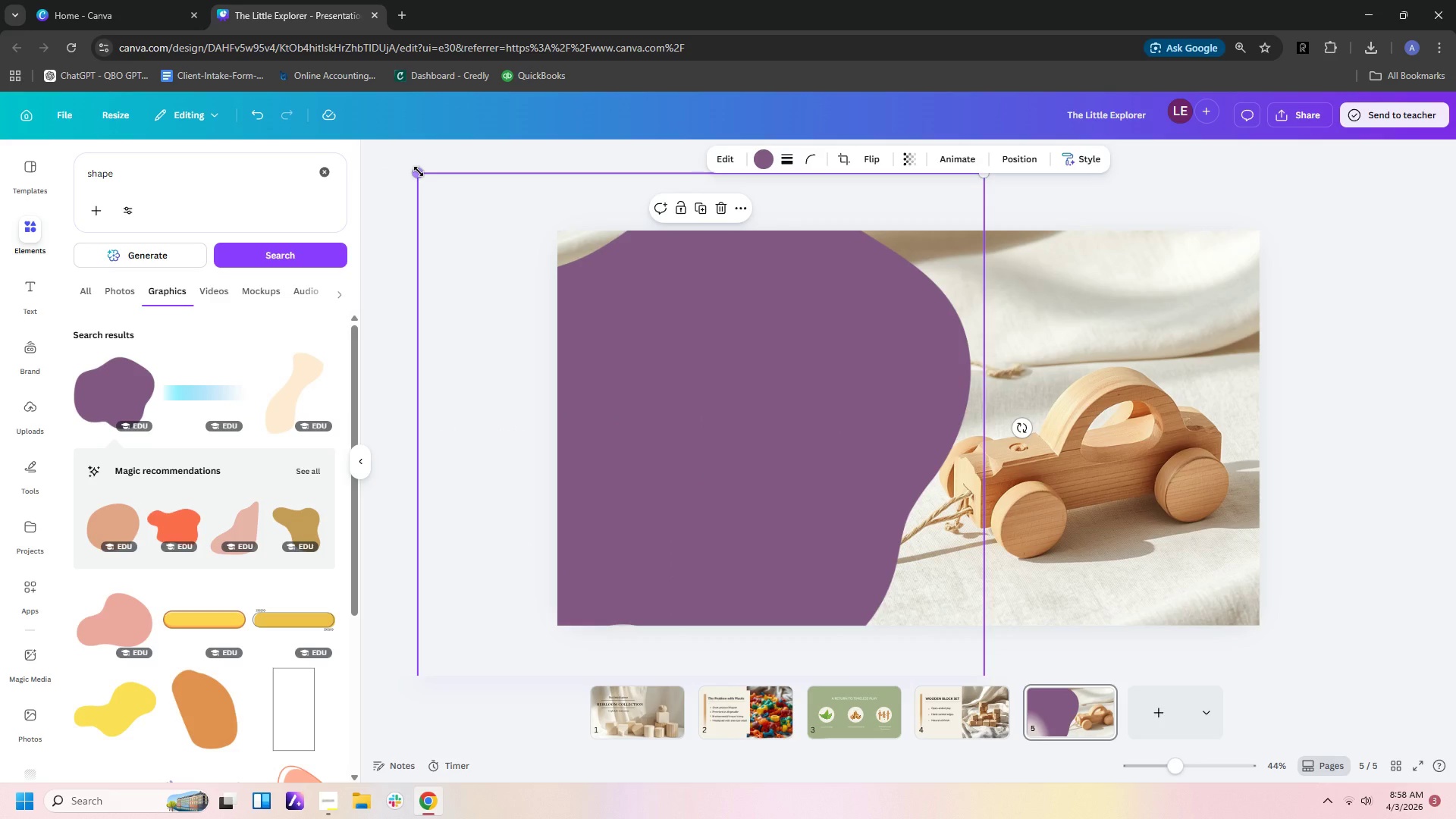 
left_click_drag(start_coordinate=[416, 171], to_coordinate=[376, 136])
 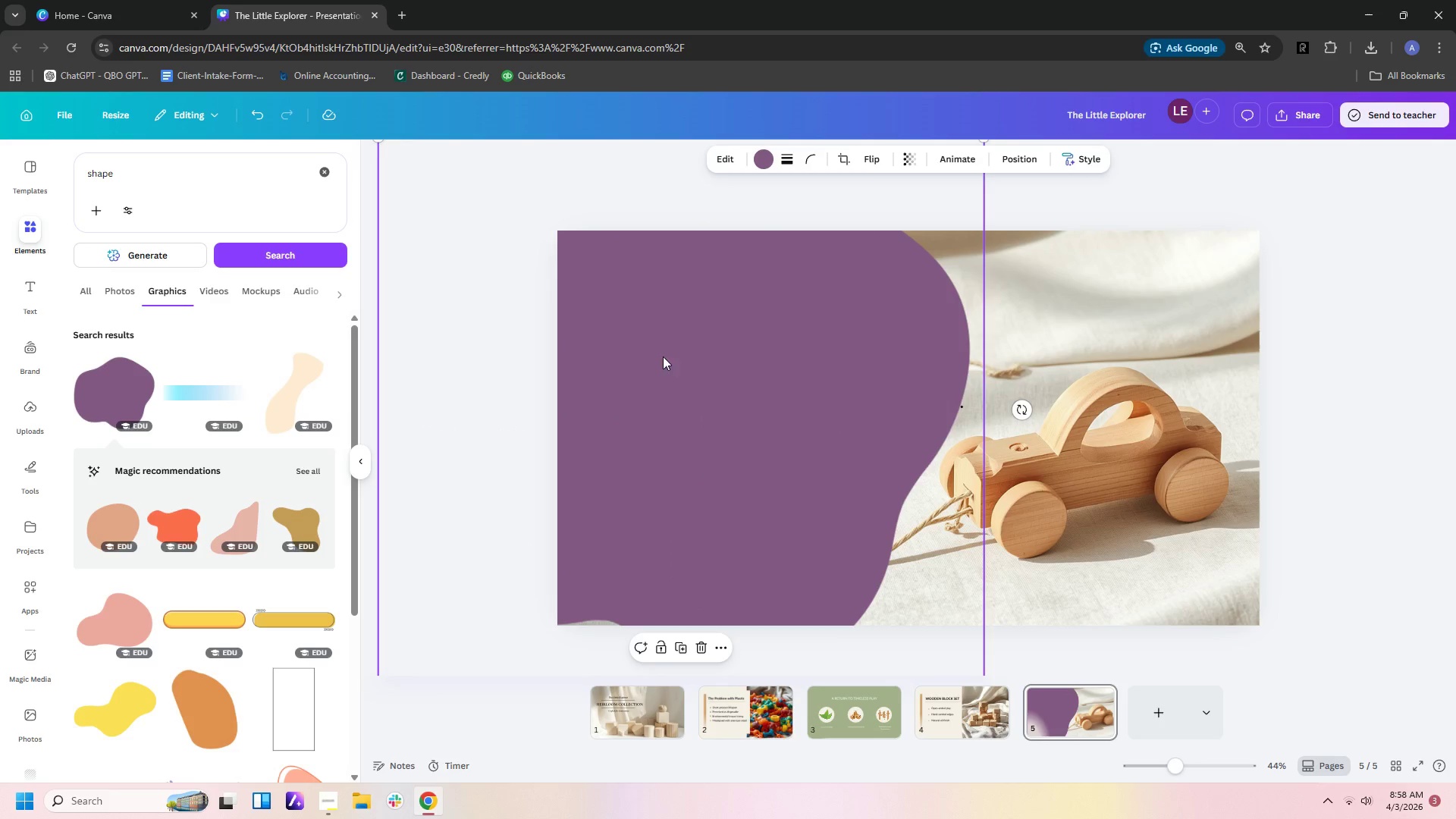 
left_click_drag(start_coordinate=[666, 365], to_coordinate=[672, 365])
 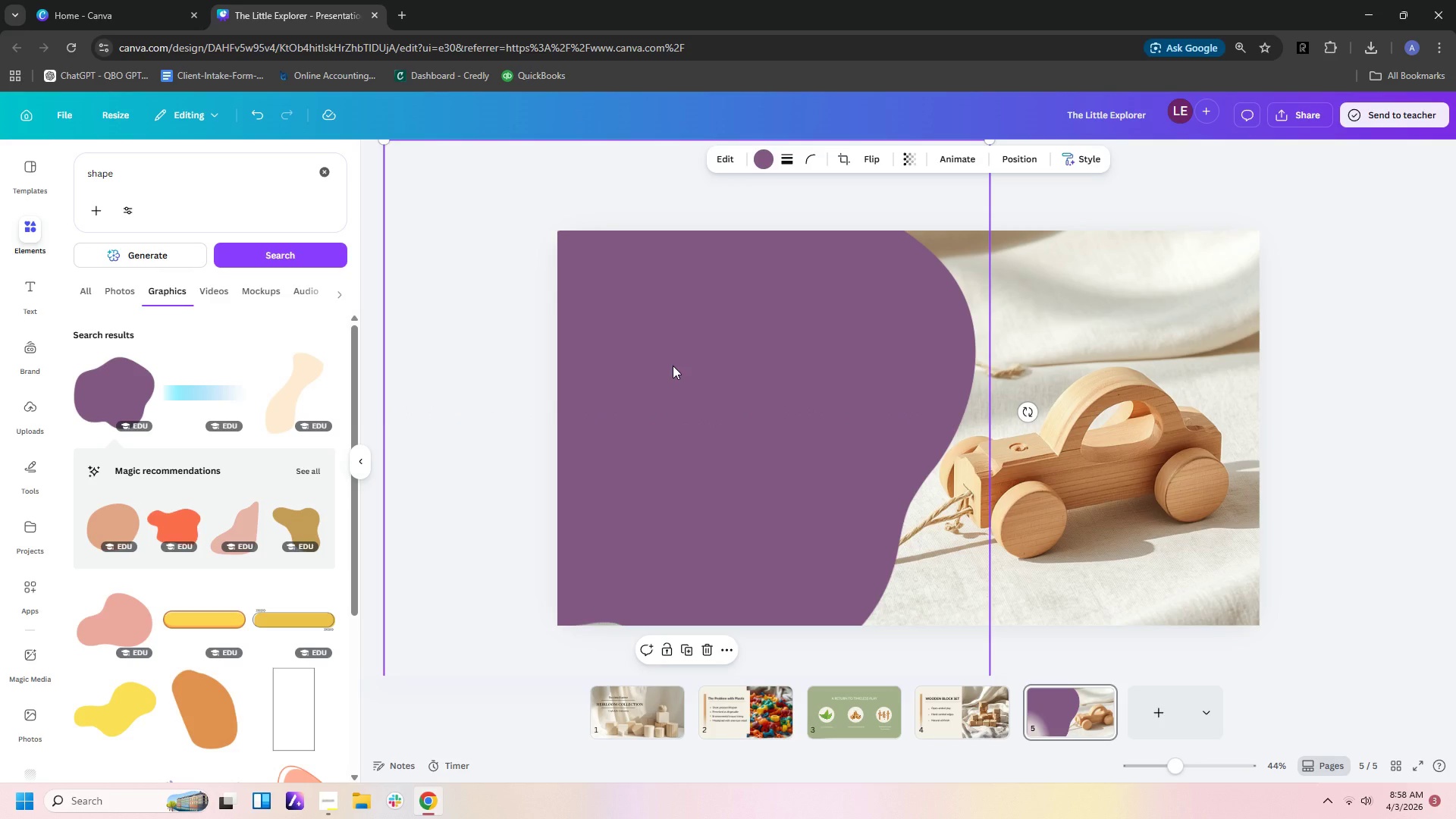 
left_click_drag(start_coordinate=[673, 366], to_coordinate=[673, 374])
 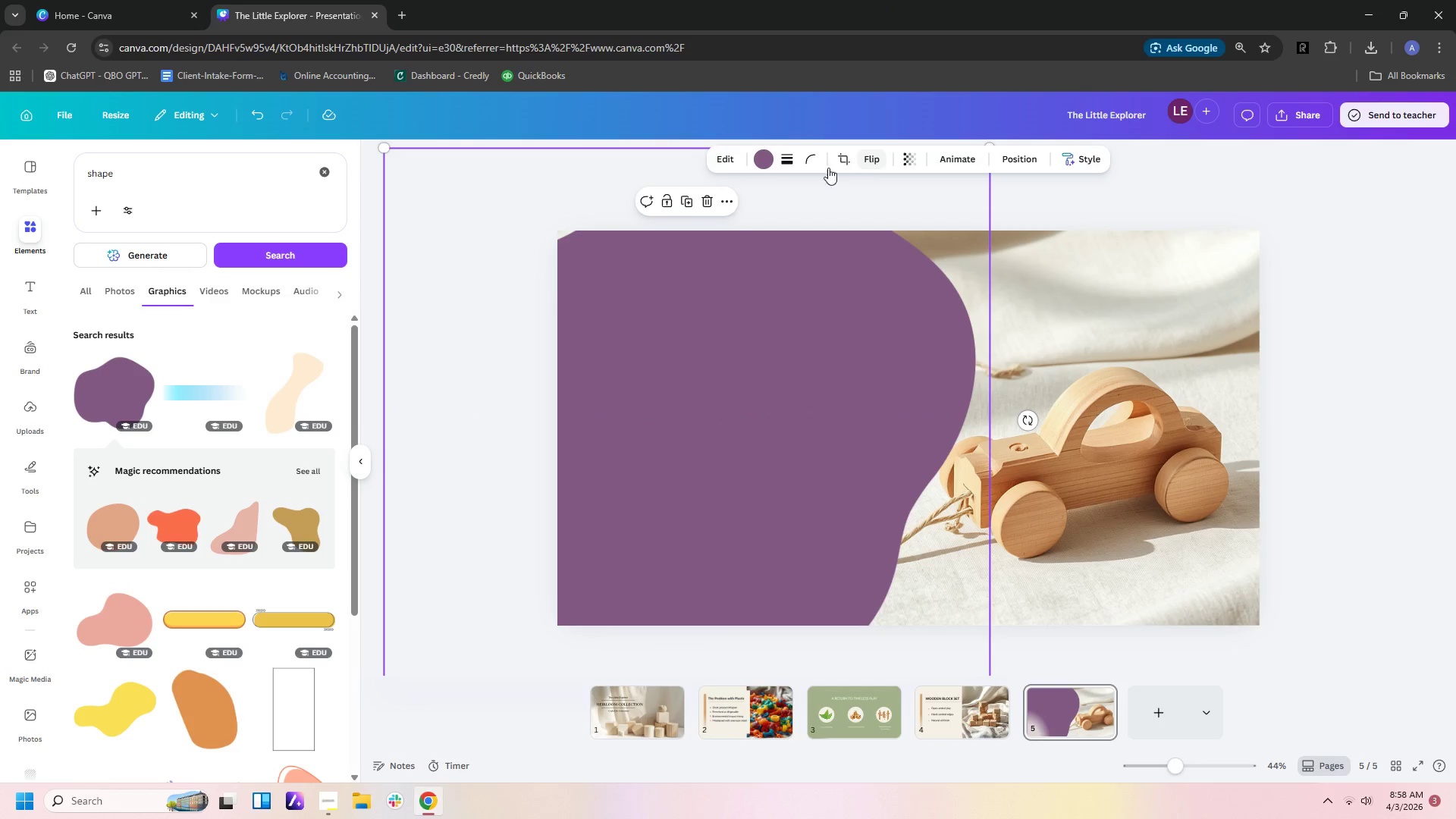 
left_click([768, 161])
 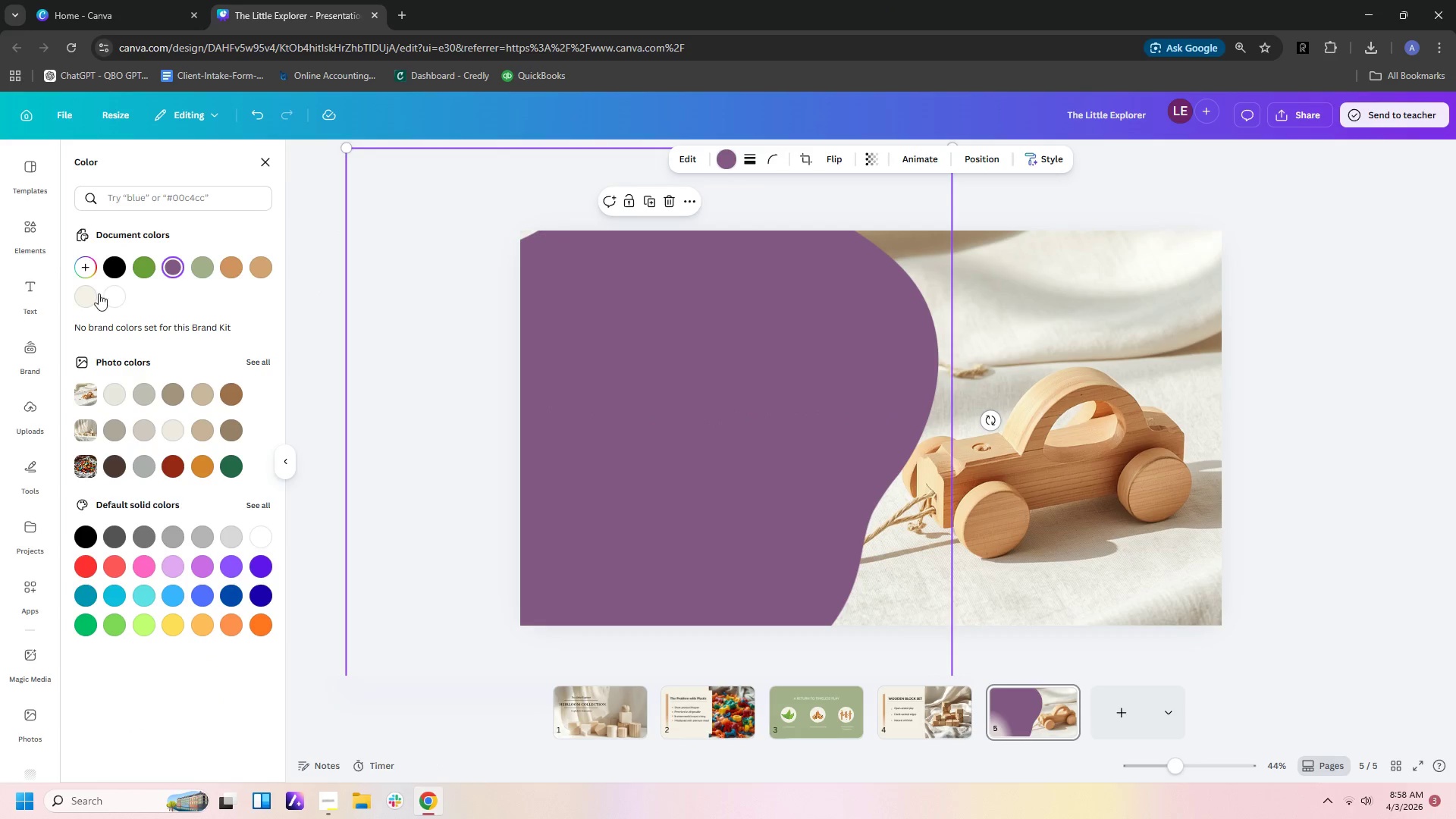 
left_click([87, 268])
 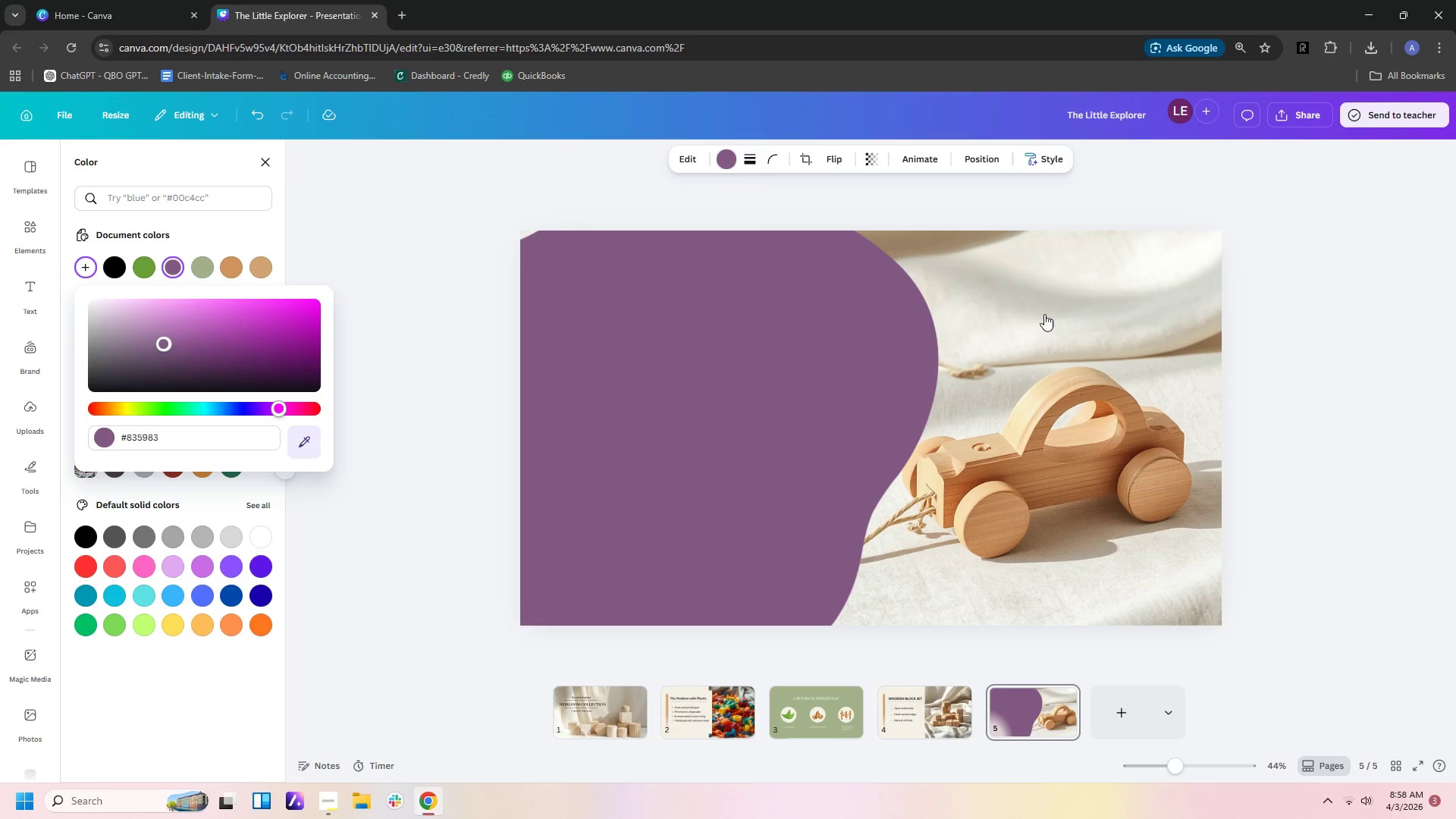 
left_click([971, 340])
 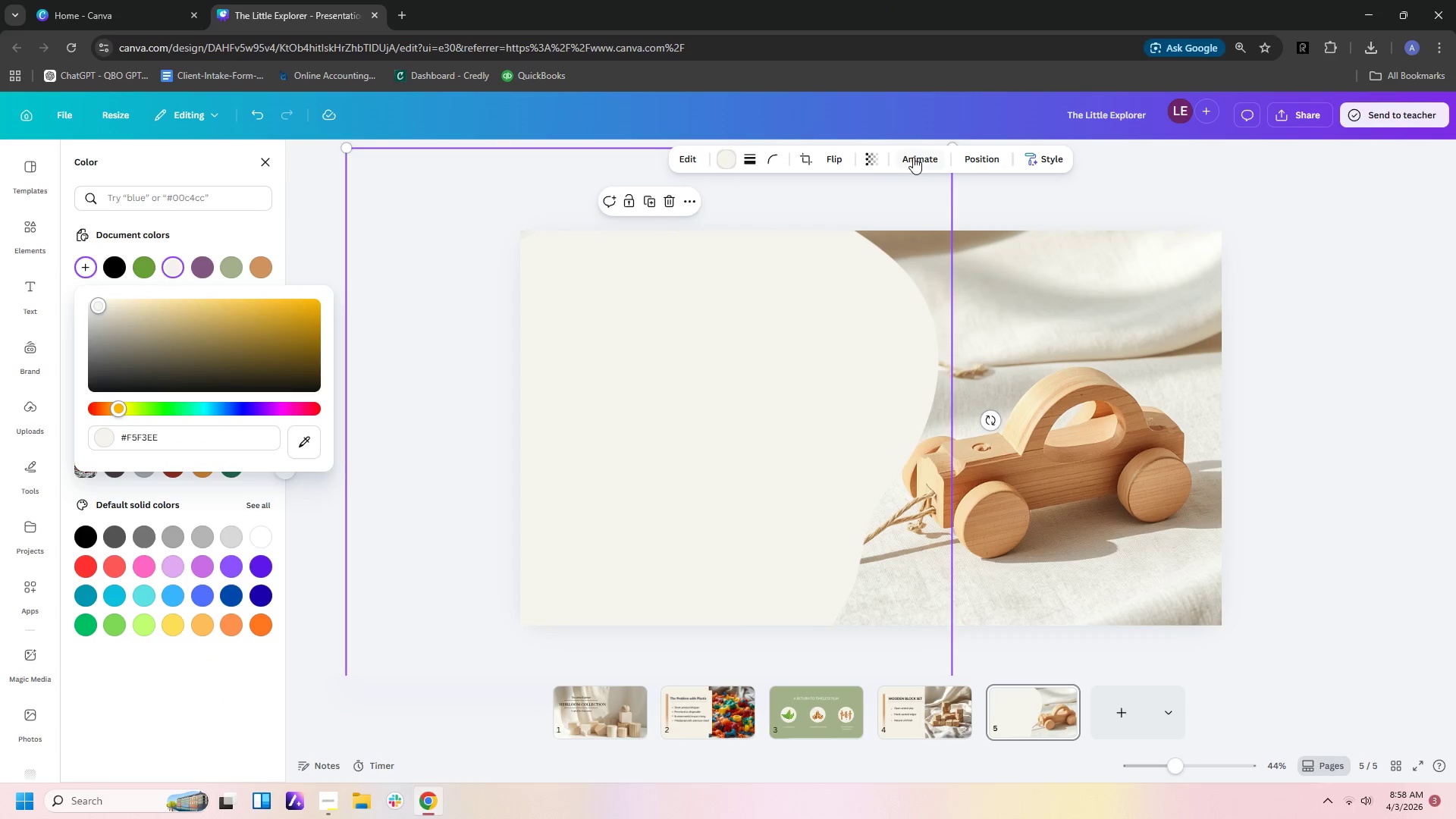 
left_click([873, 164])
 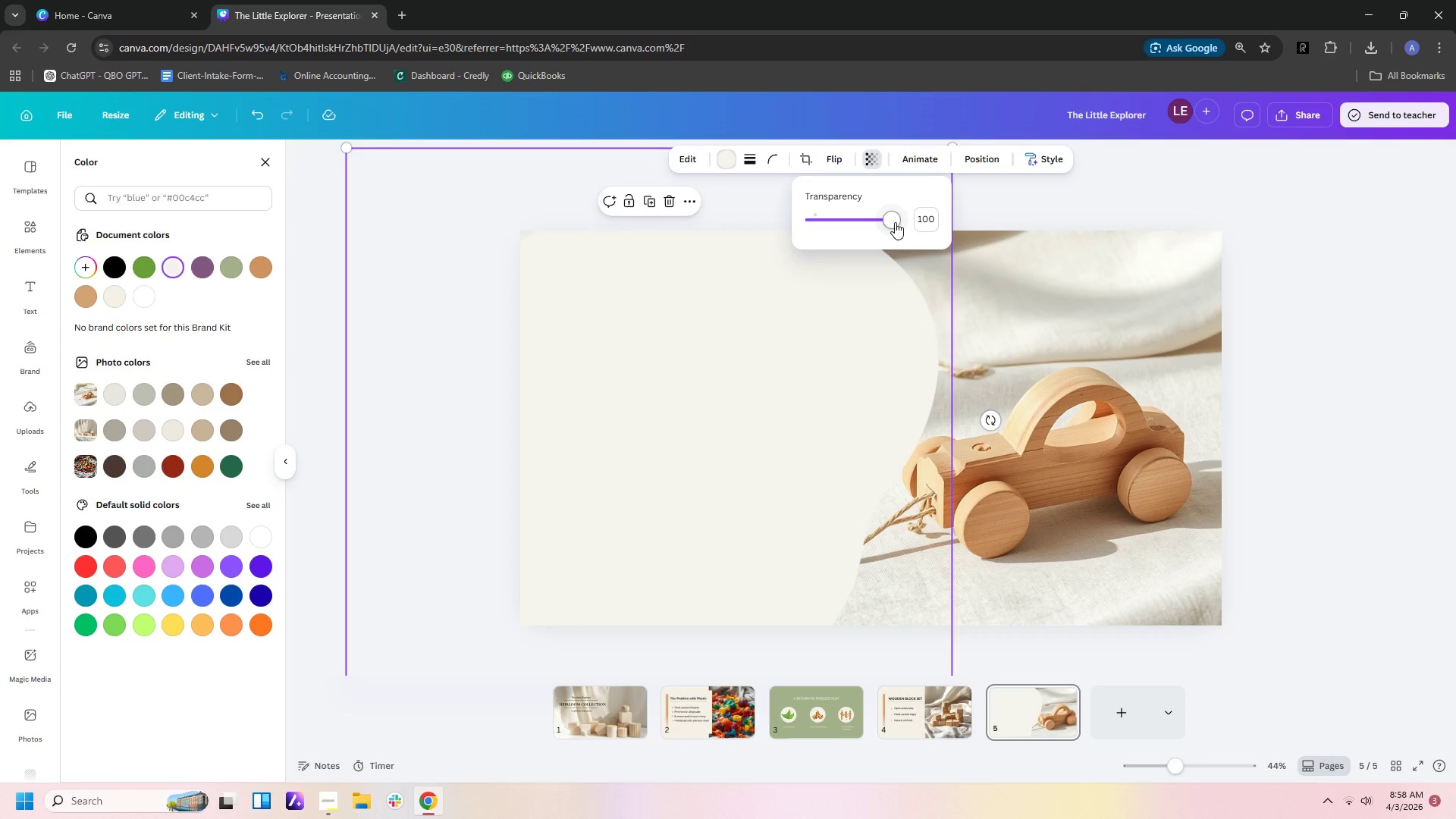 
left_click_drag(start_coordinate=[890, 222], to_coordinate=[884, 222])
 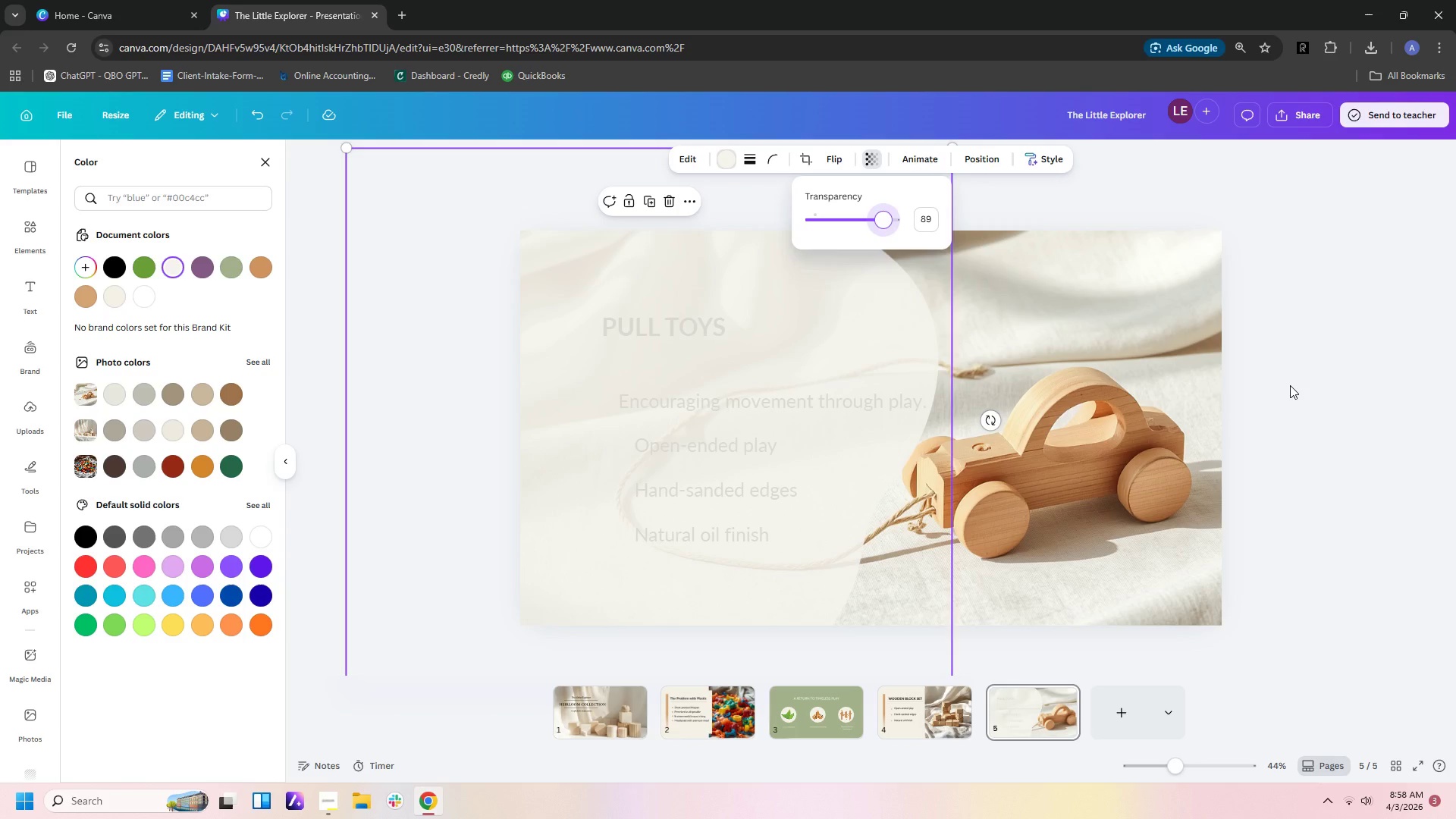 
left_click([1290, 385])
 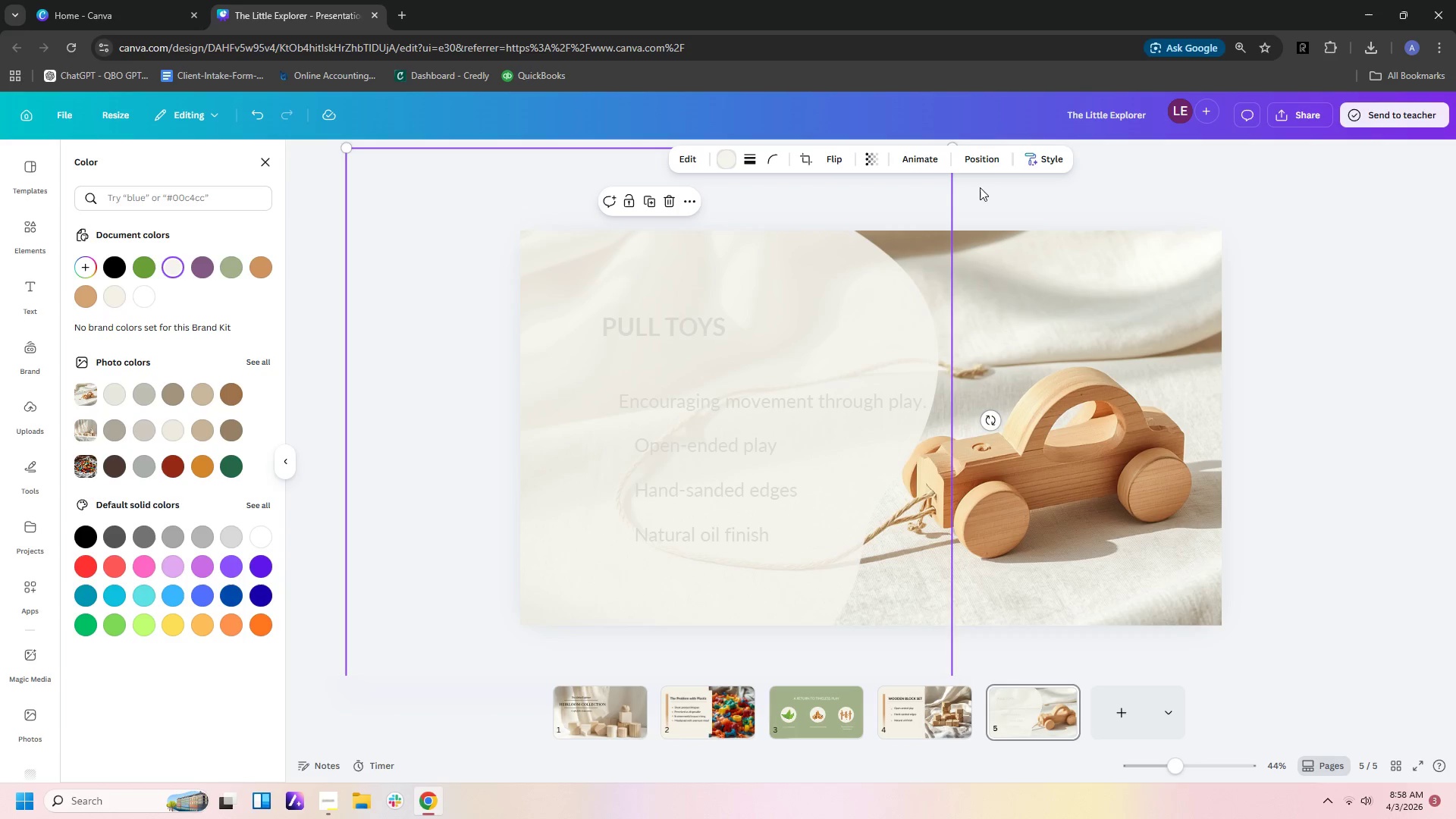 
left_click([986, 165])
 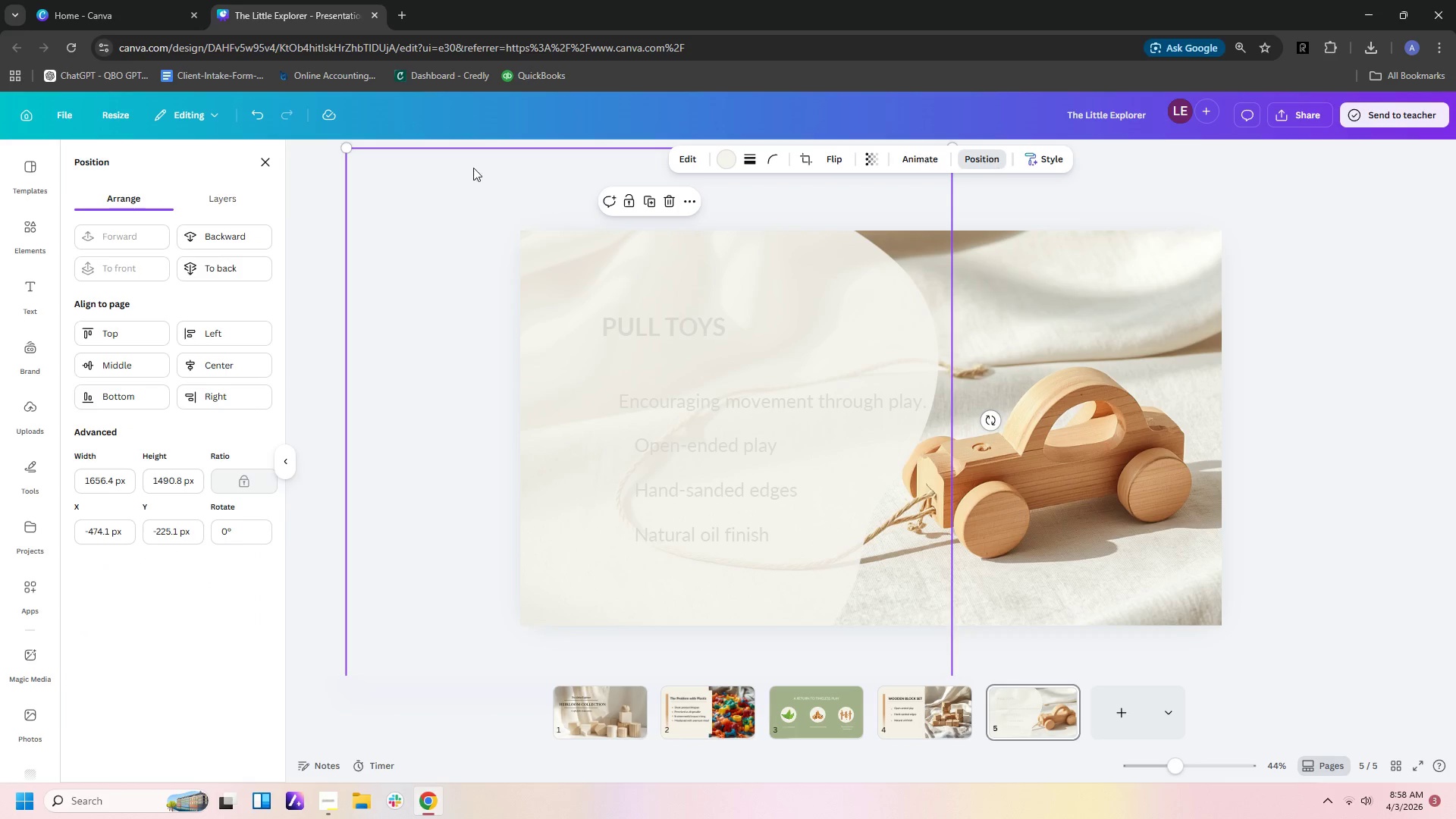 
left_click([251, 244])
 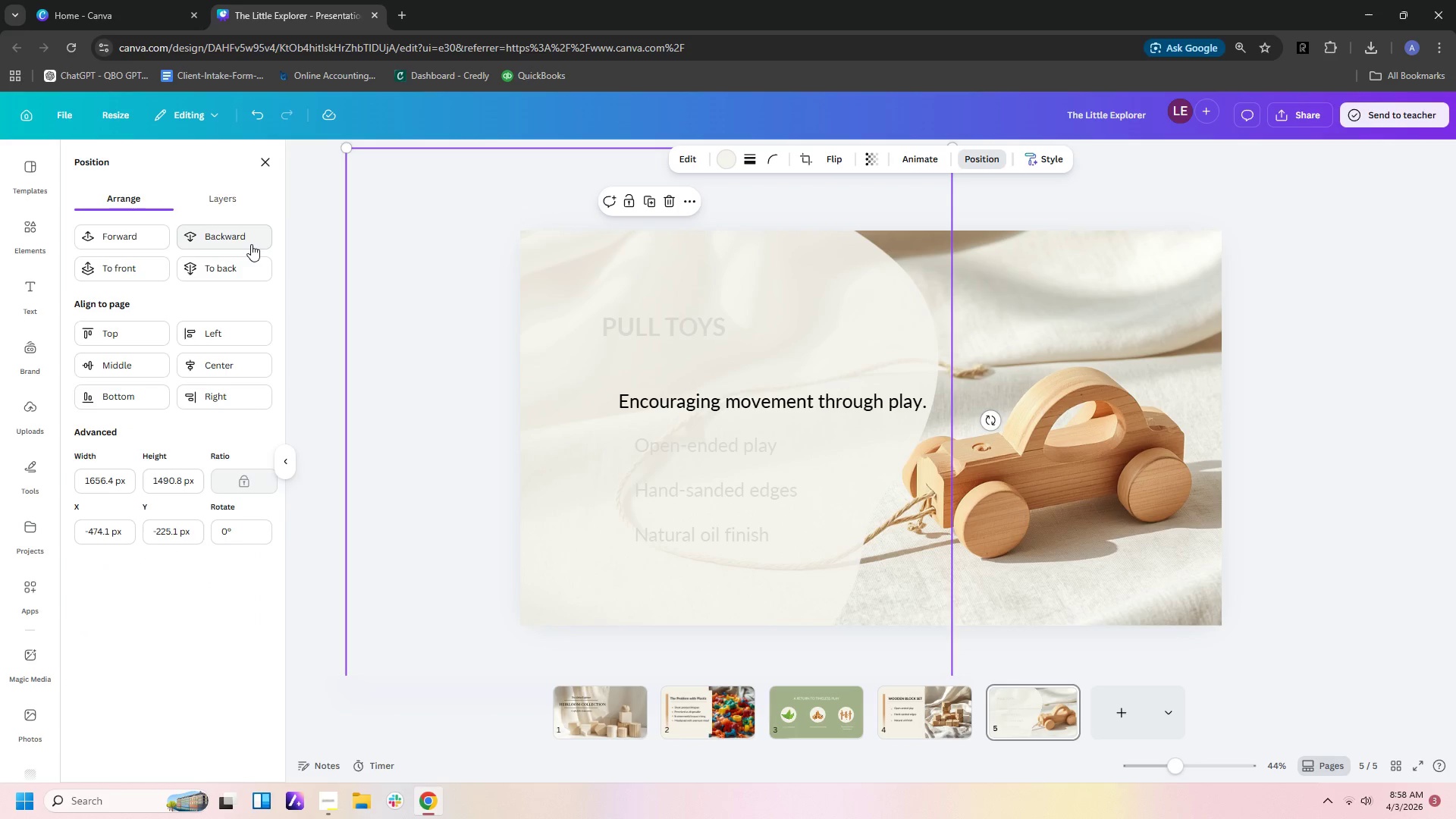 
double_click([251, 244])
 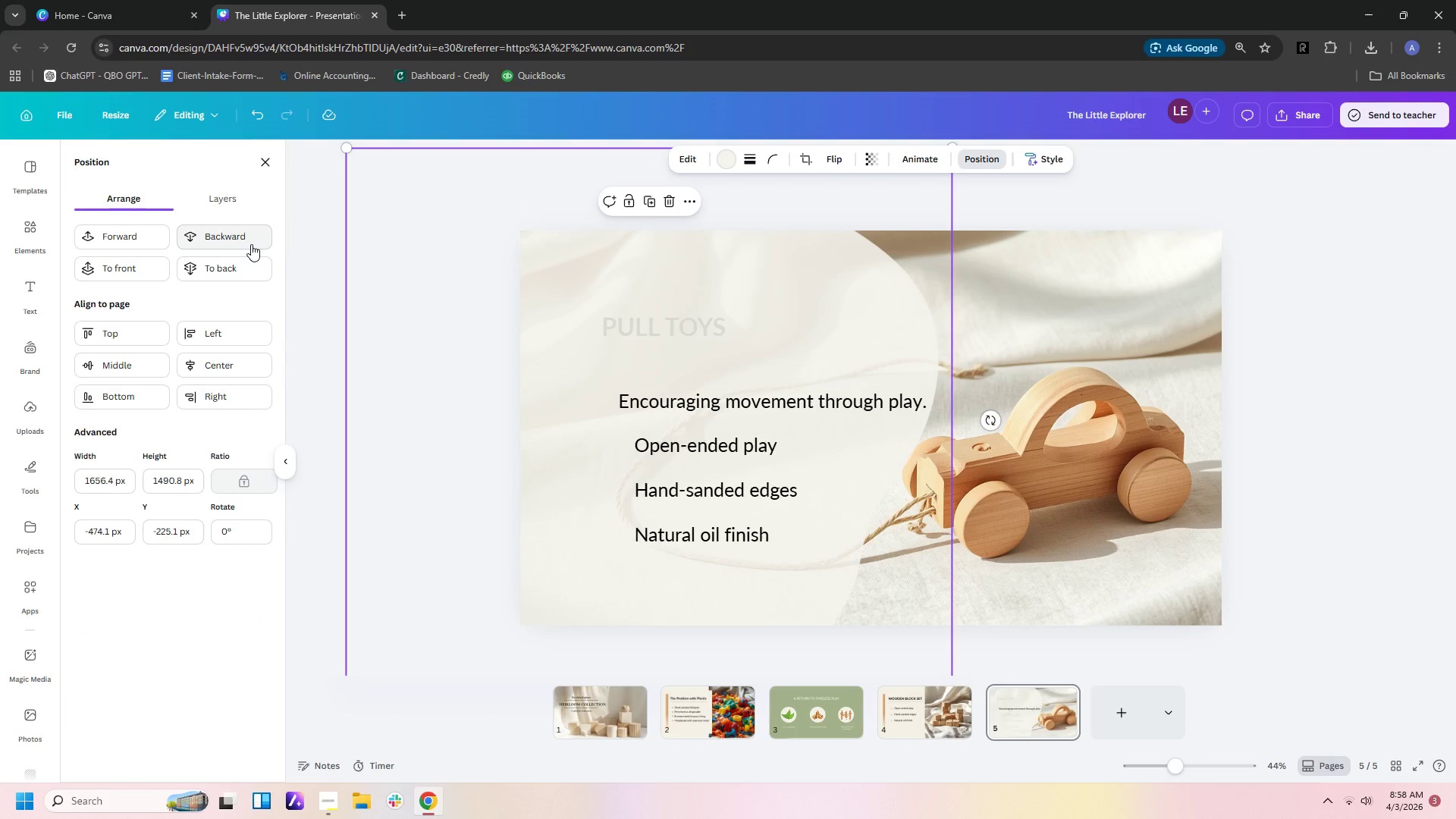 
triple_click([251, 244])
 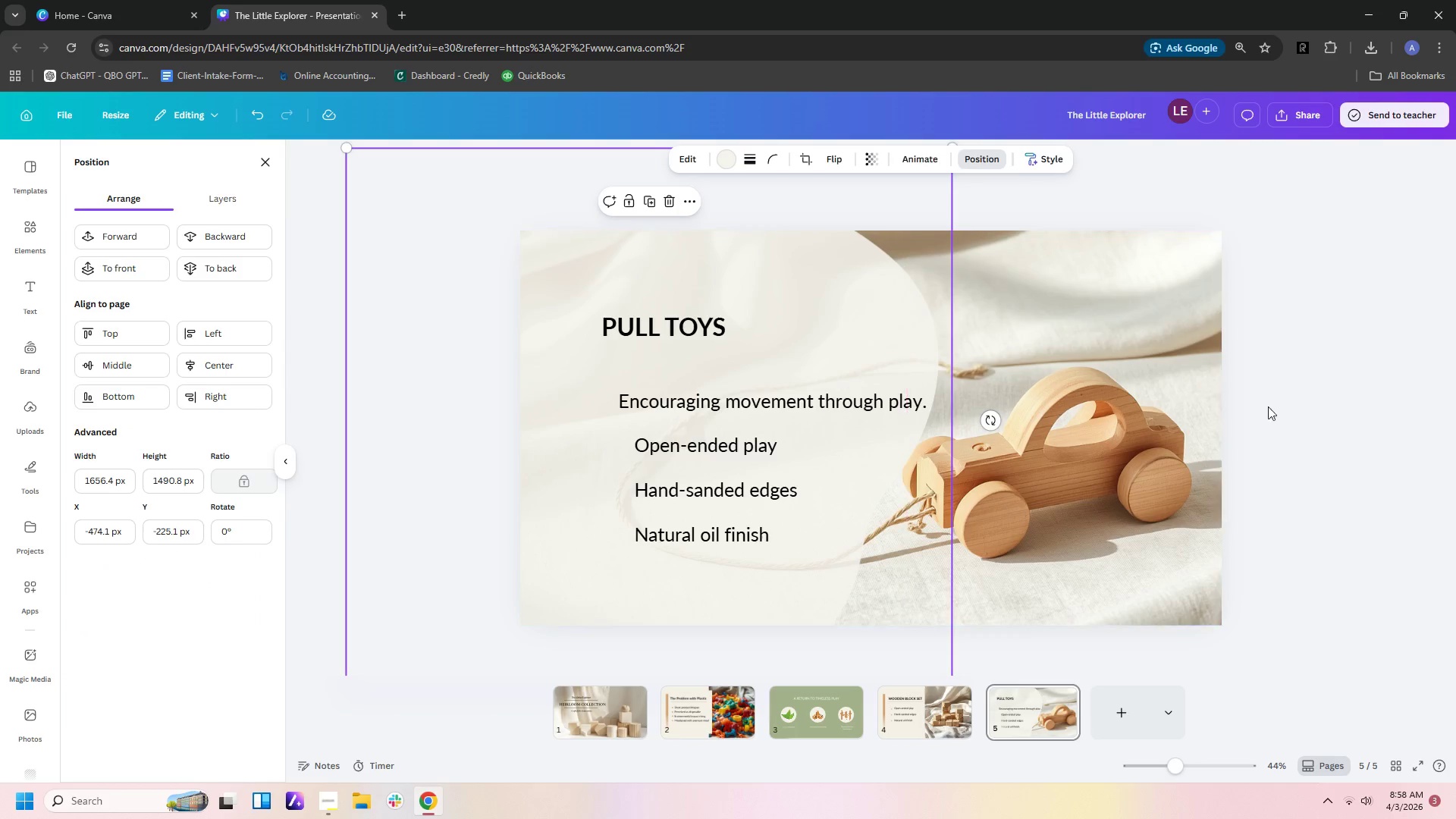 
left_click([1307, 427])
 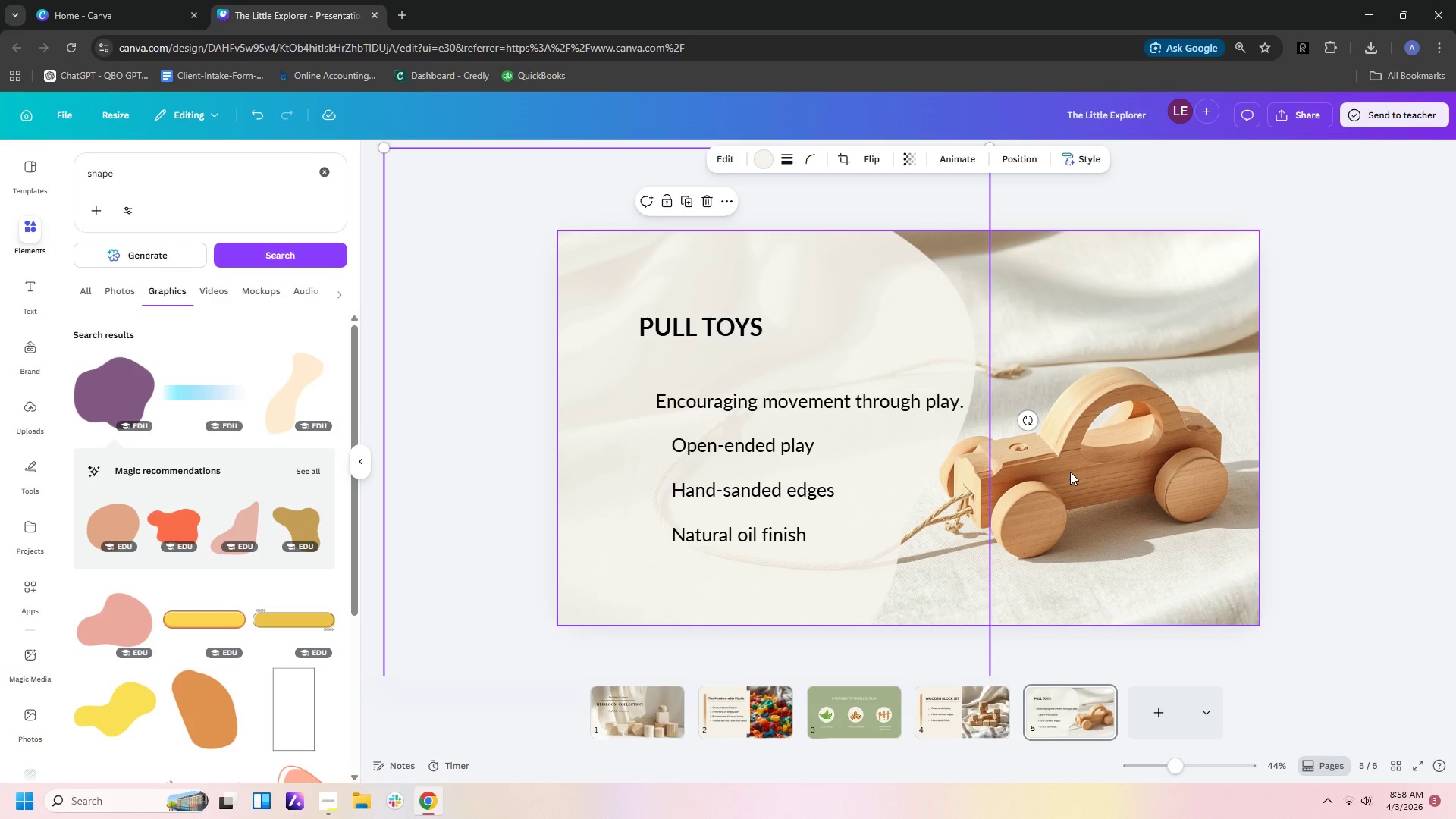 
left_click_drag(start_coordinate=[1070, 472], to_coordinate=[1081, 472])
 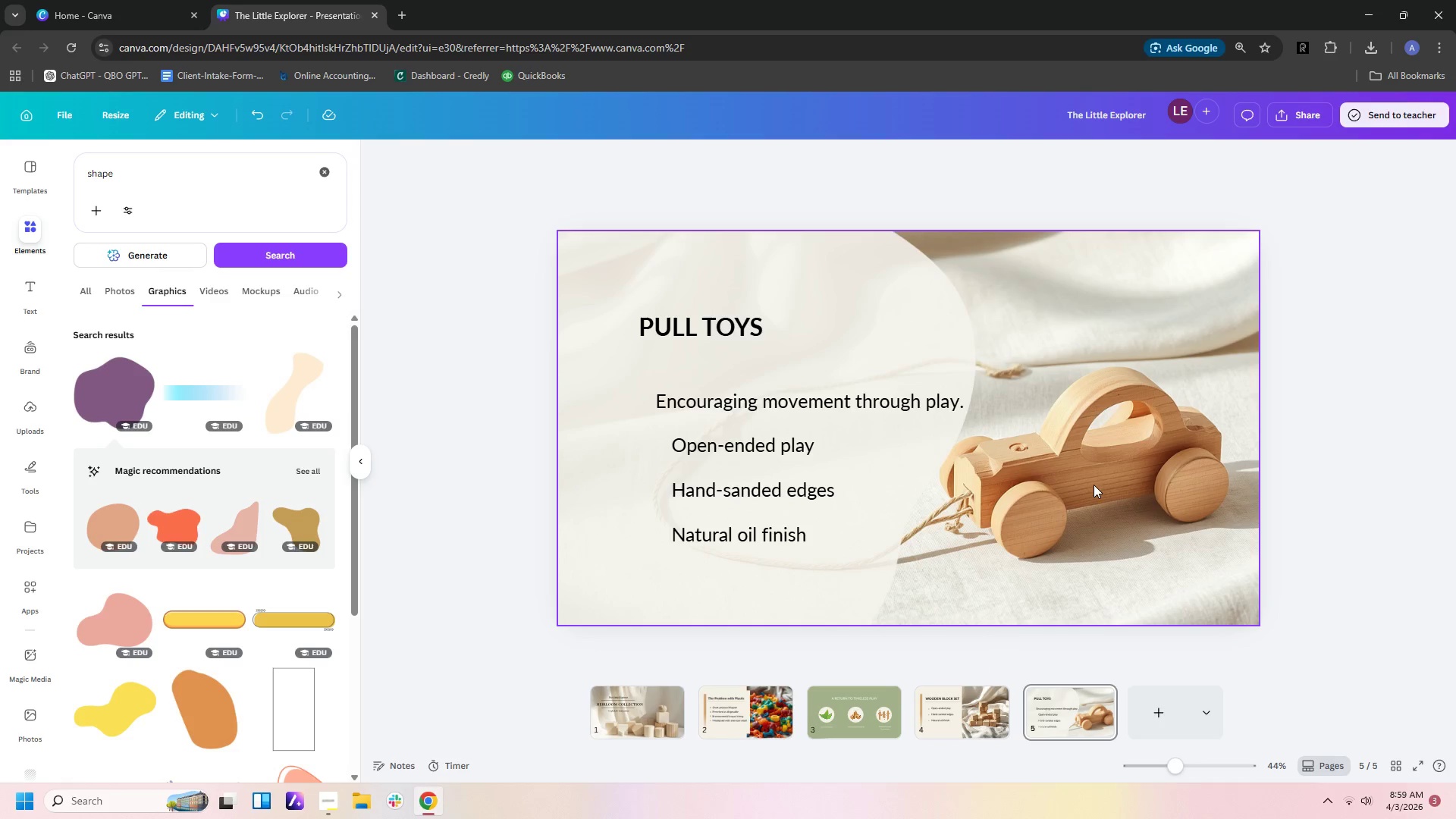 
left_click([1094, 485])
 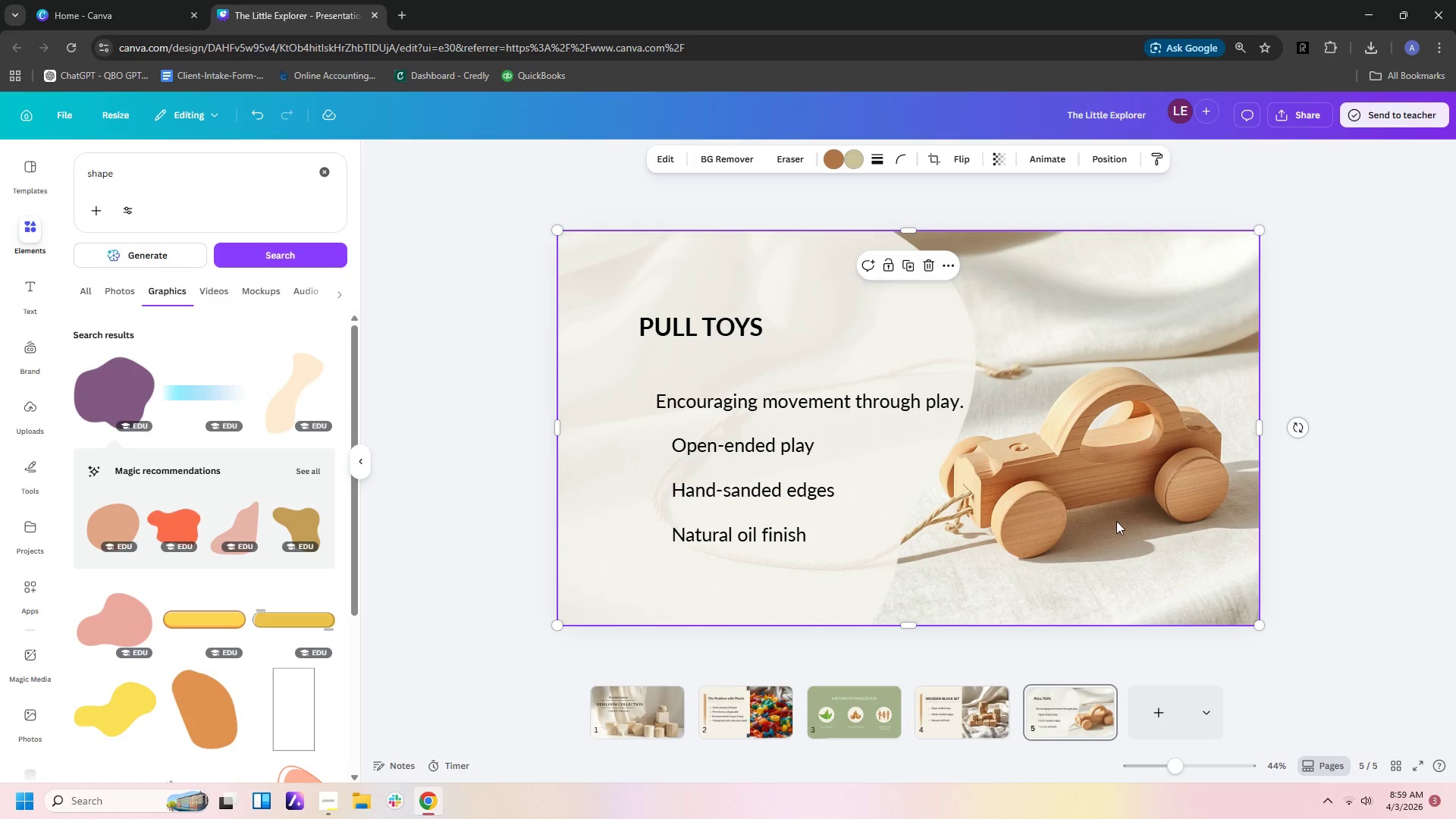 
left_click_drag(start_coordinate=[1116, 521], to_coordinate=[1140, 539])
 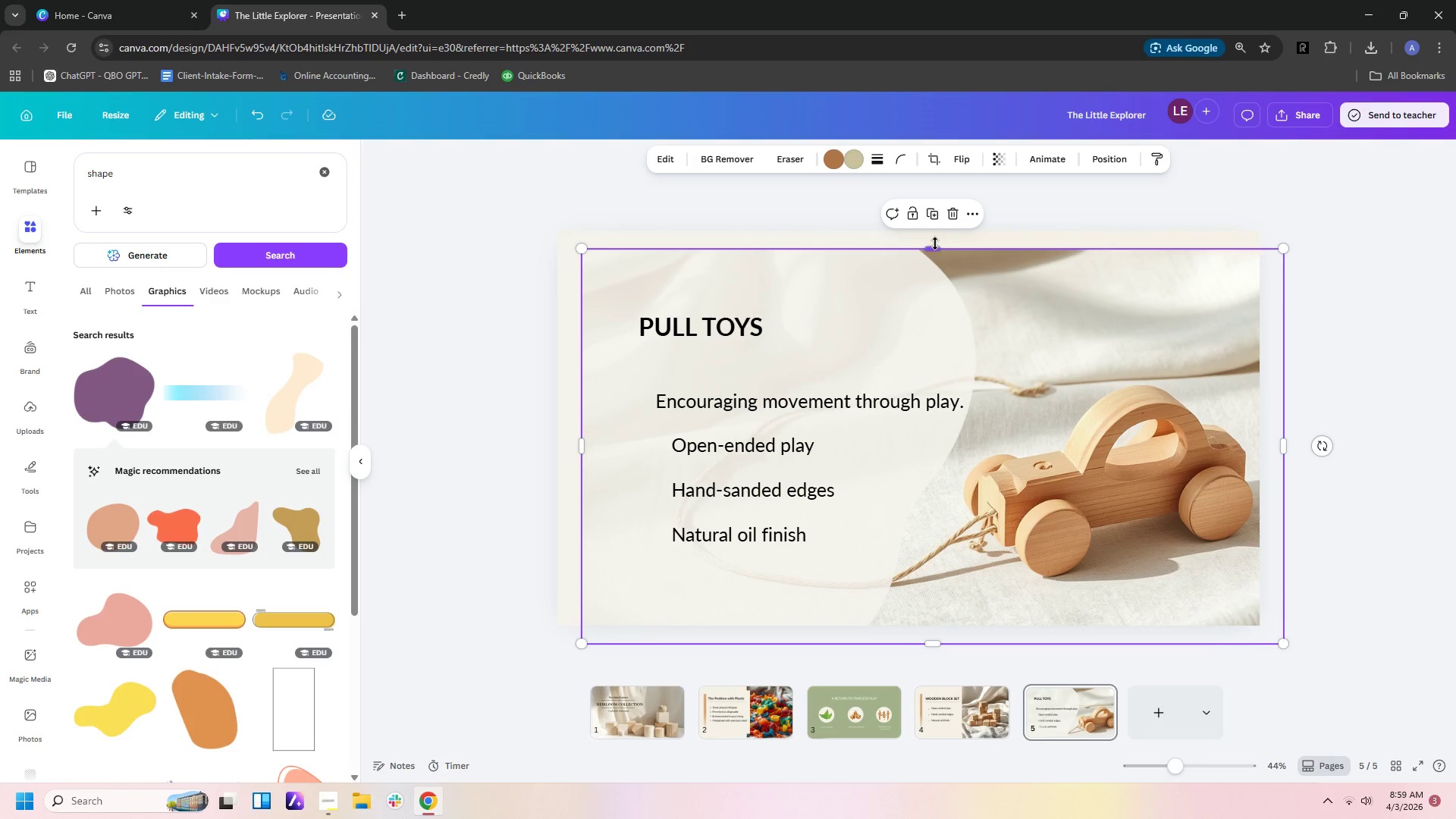 
left_click_drag(start_coordinate=[937, 245], to_coordinate=[937, 228])
 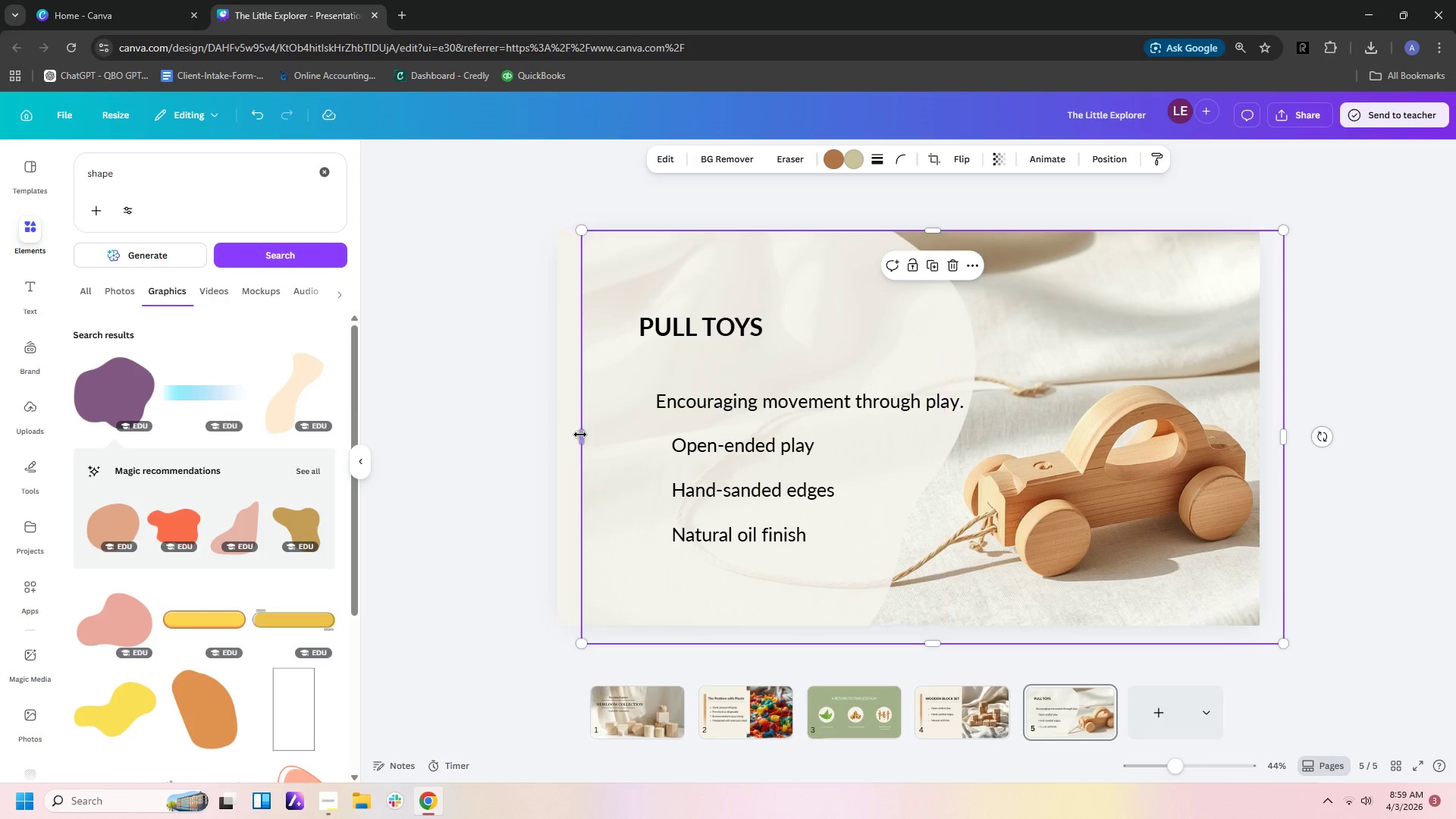 
left_click_drag(start_coordinate=[580, 435], to_coordinate=[880, 452])
 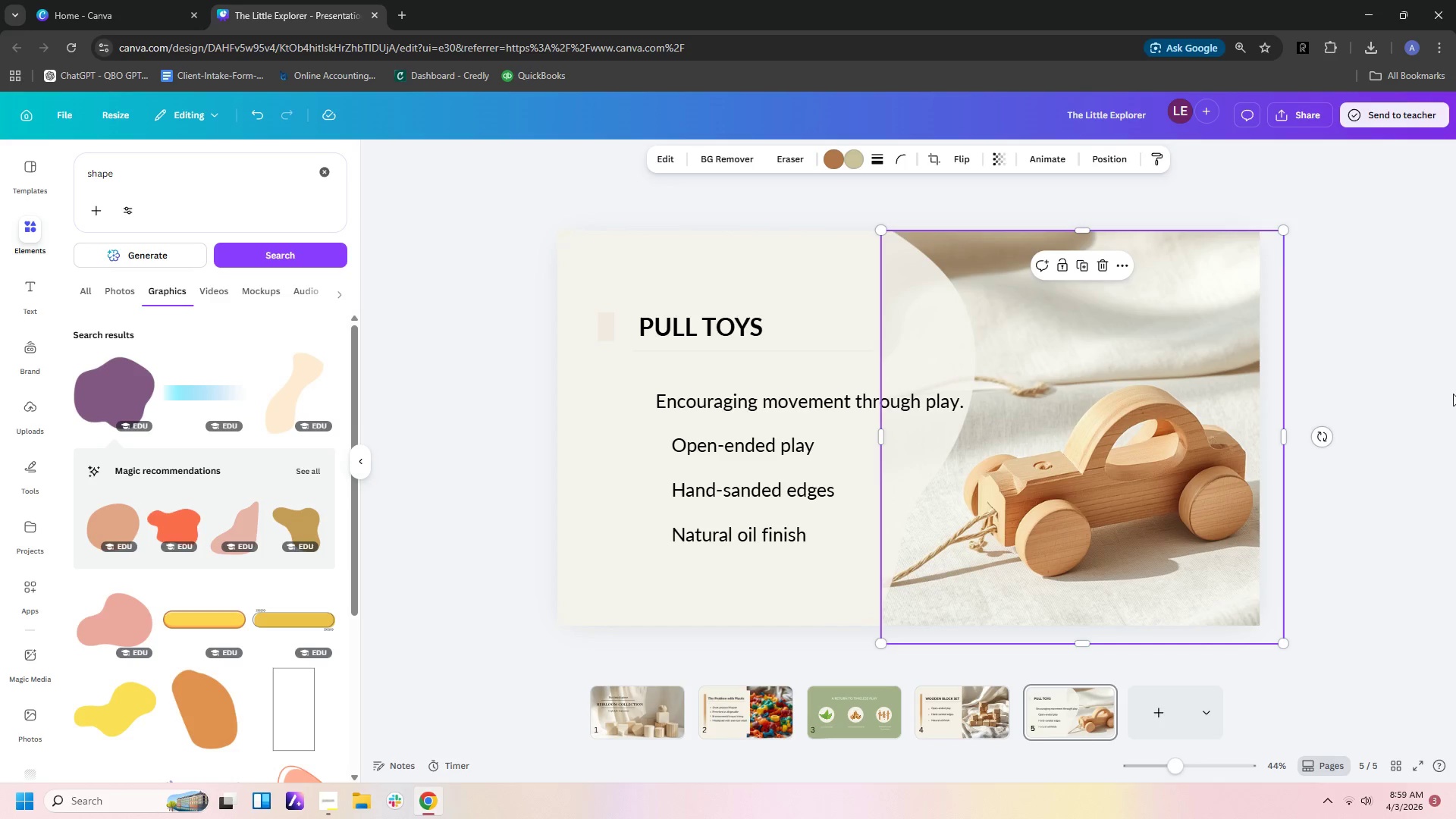 
left_click([1437, 403])
 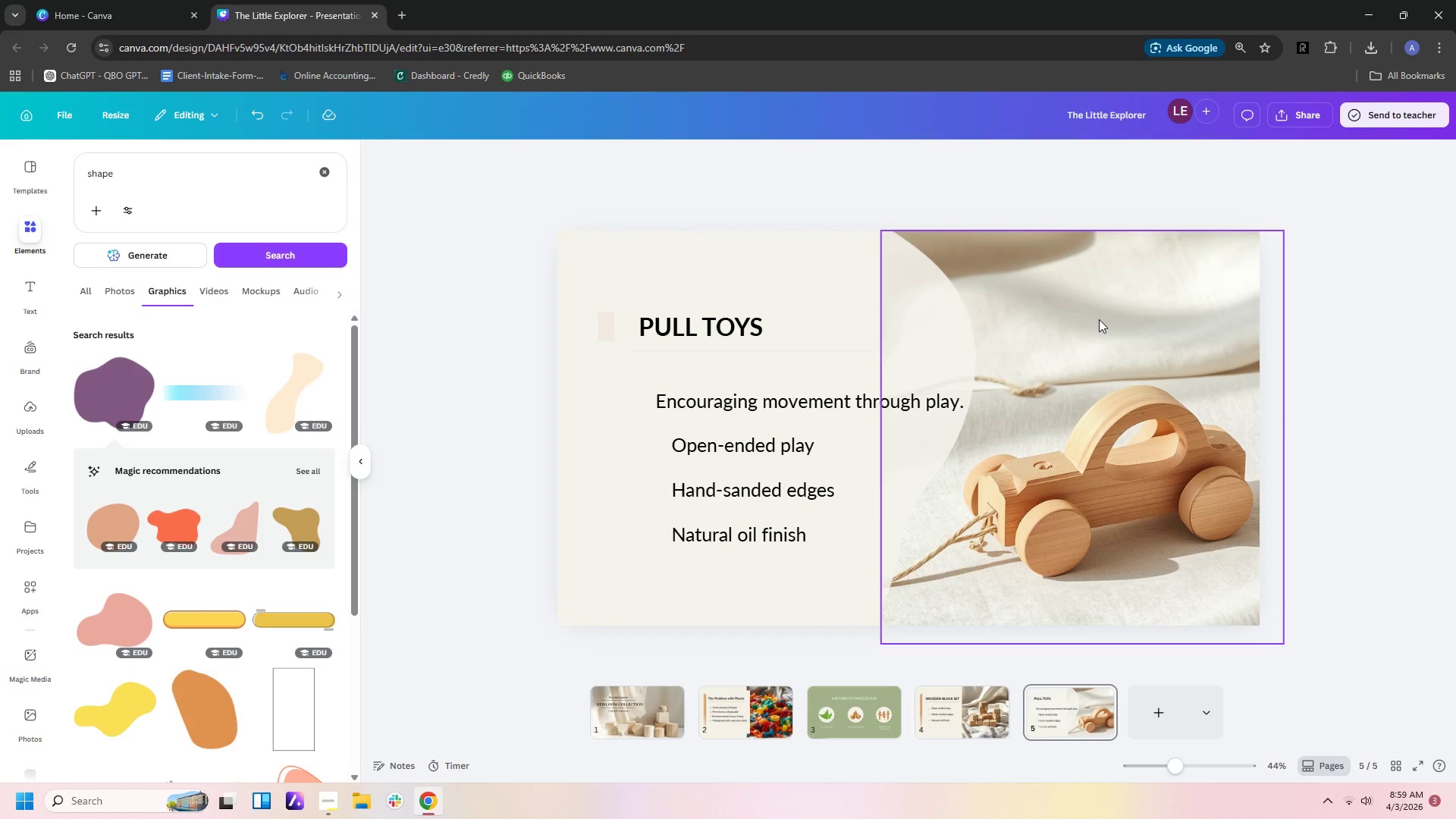 
wait(5.62)
 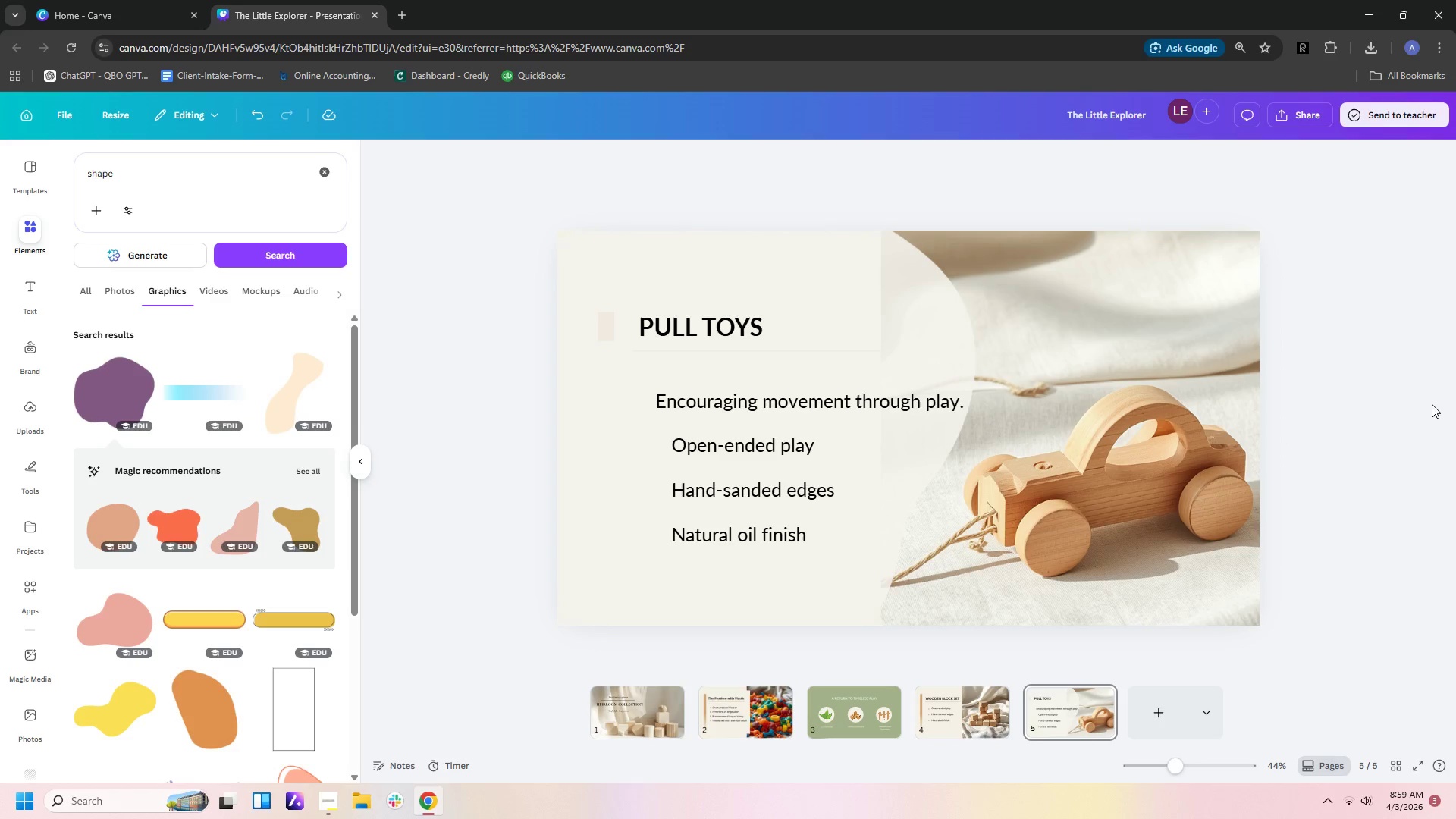 
left_click([1332, 396])
 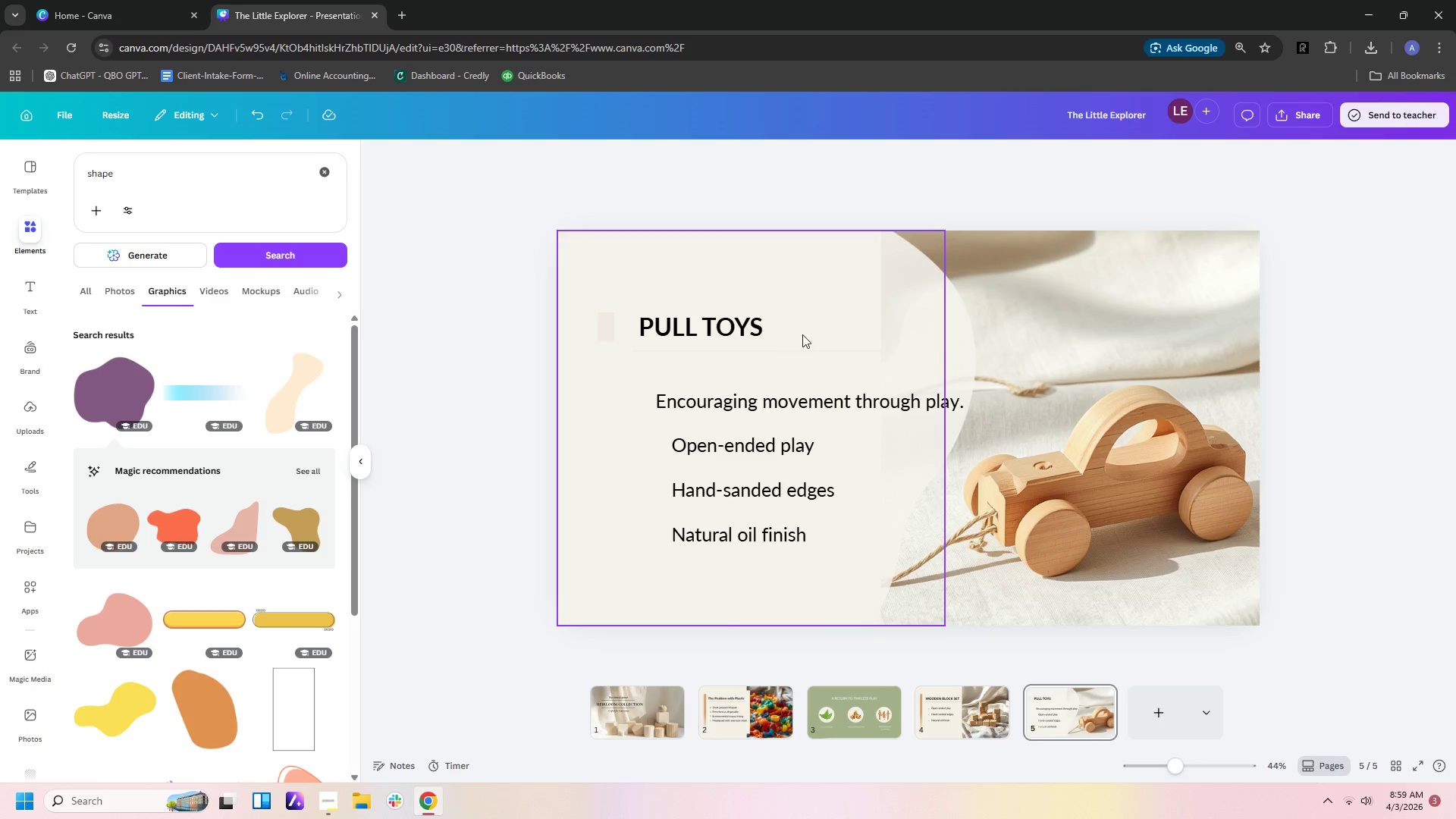 
left_click([916, 309])
 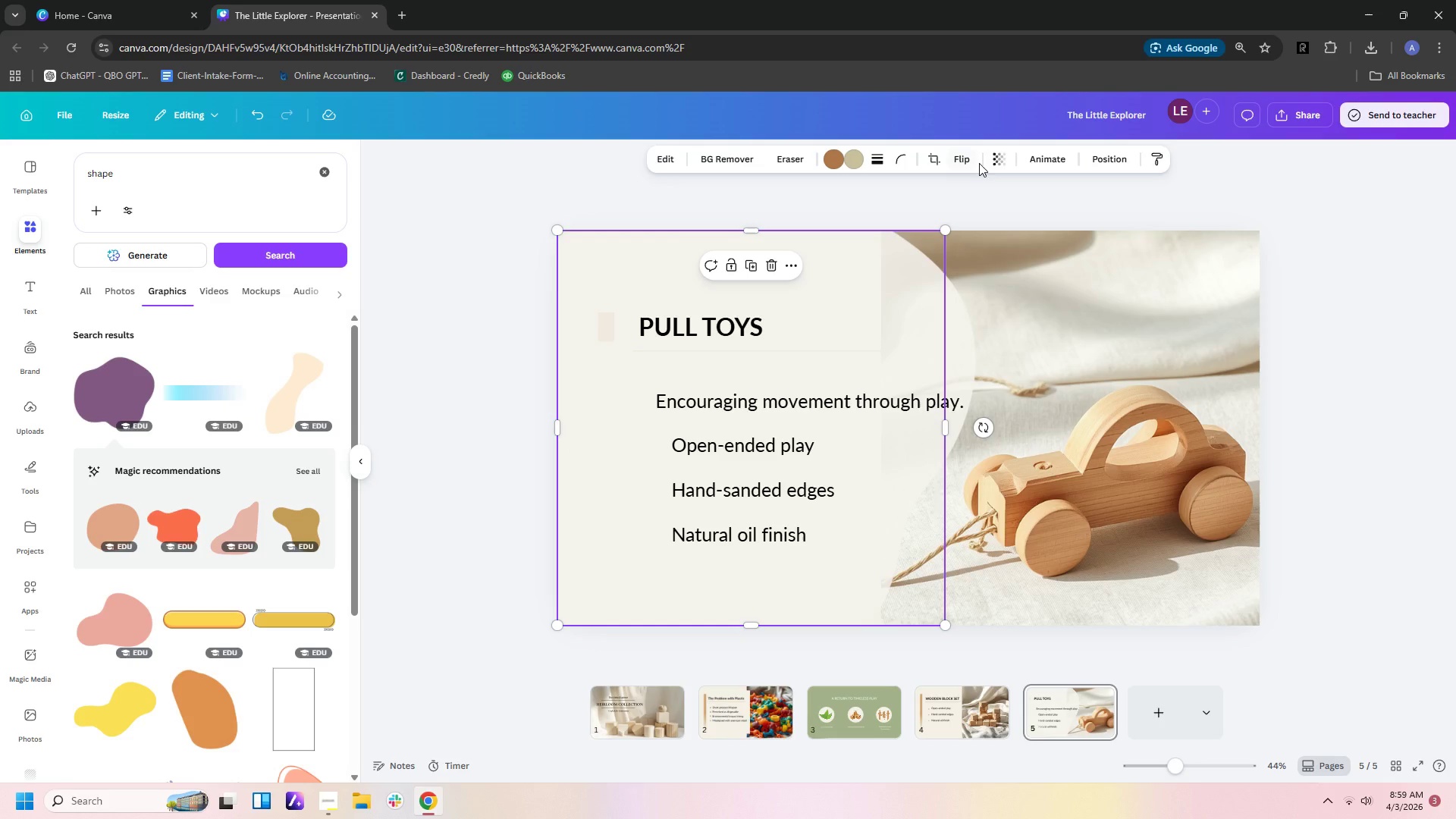 
left_click([996, 165])
 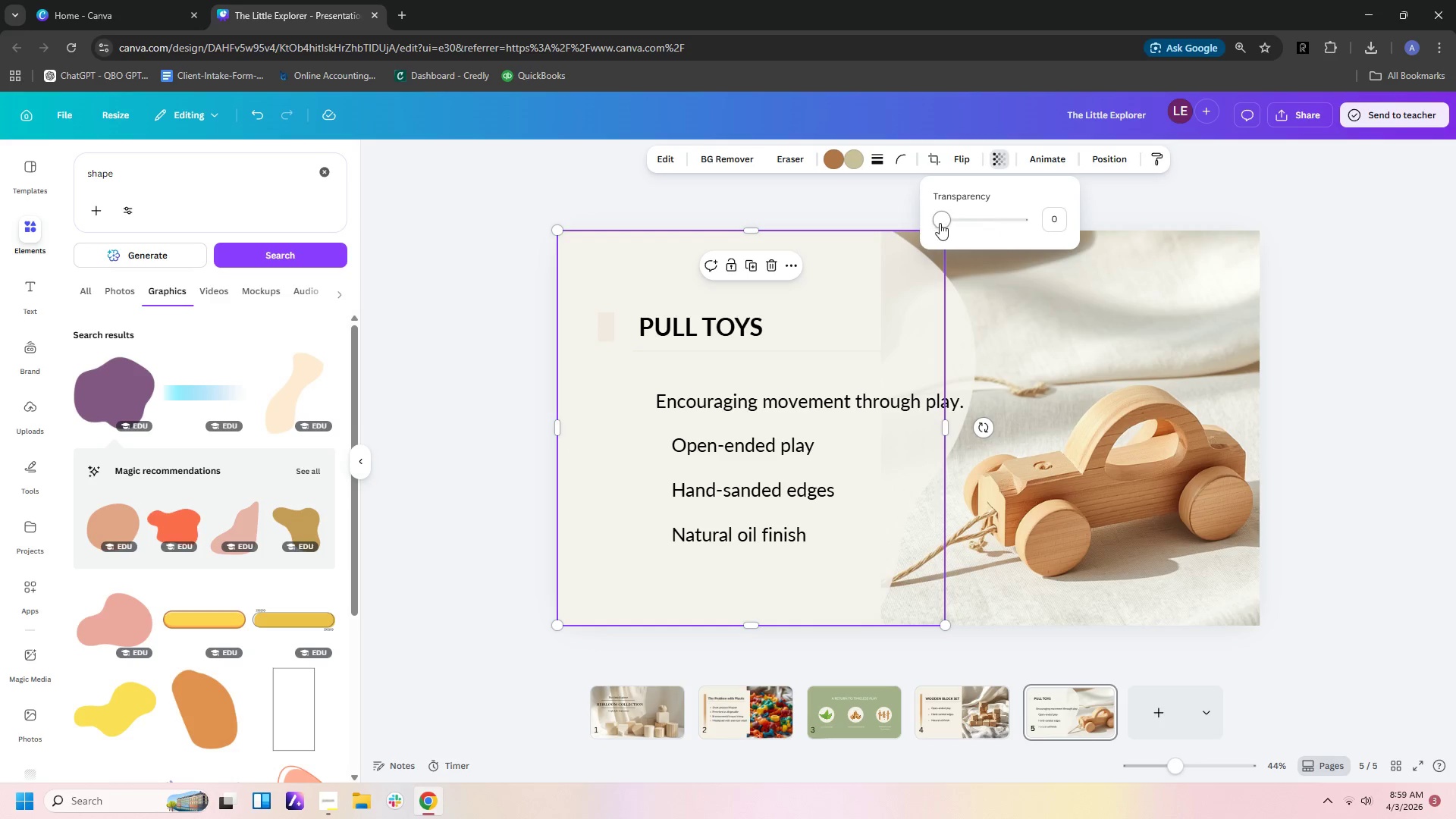 
left_click_drag(start_coordinate=[940, 222], to_coordinate=[1037, 221])
 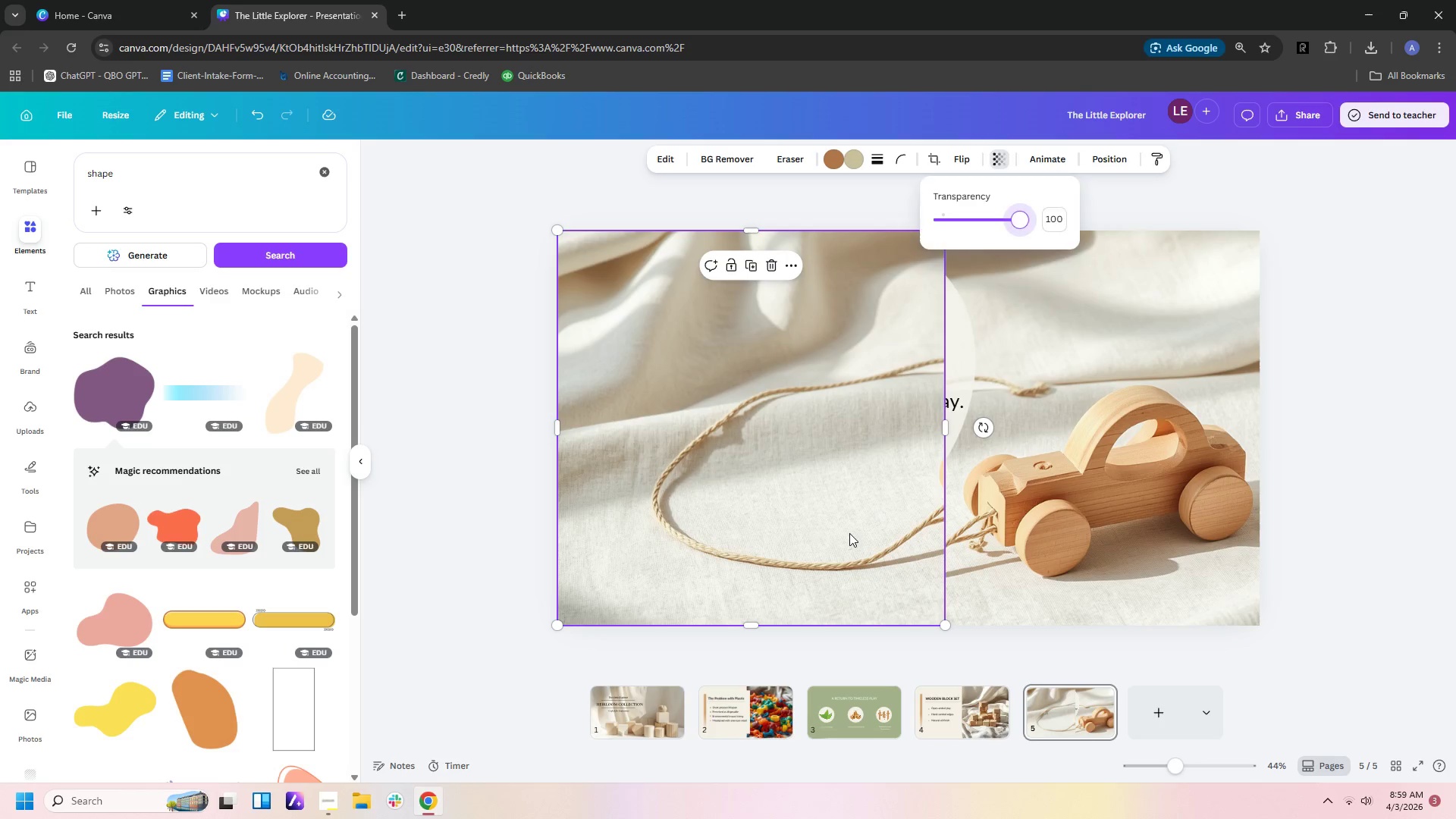 
left_click([849, 533])
 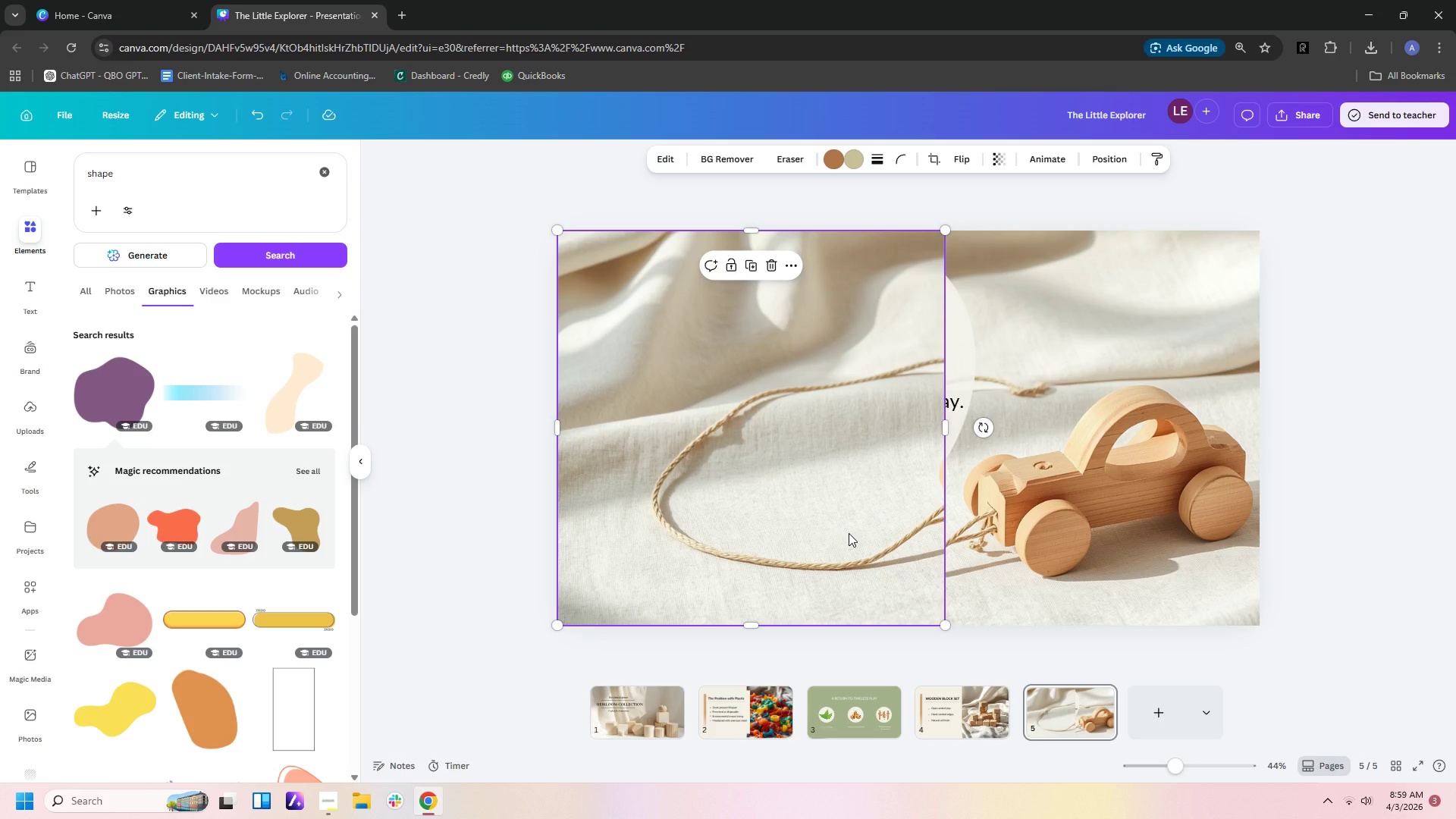 
key(Delete)
 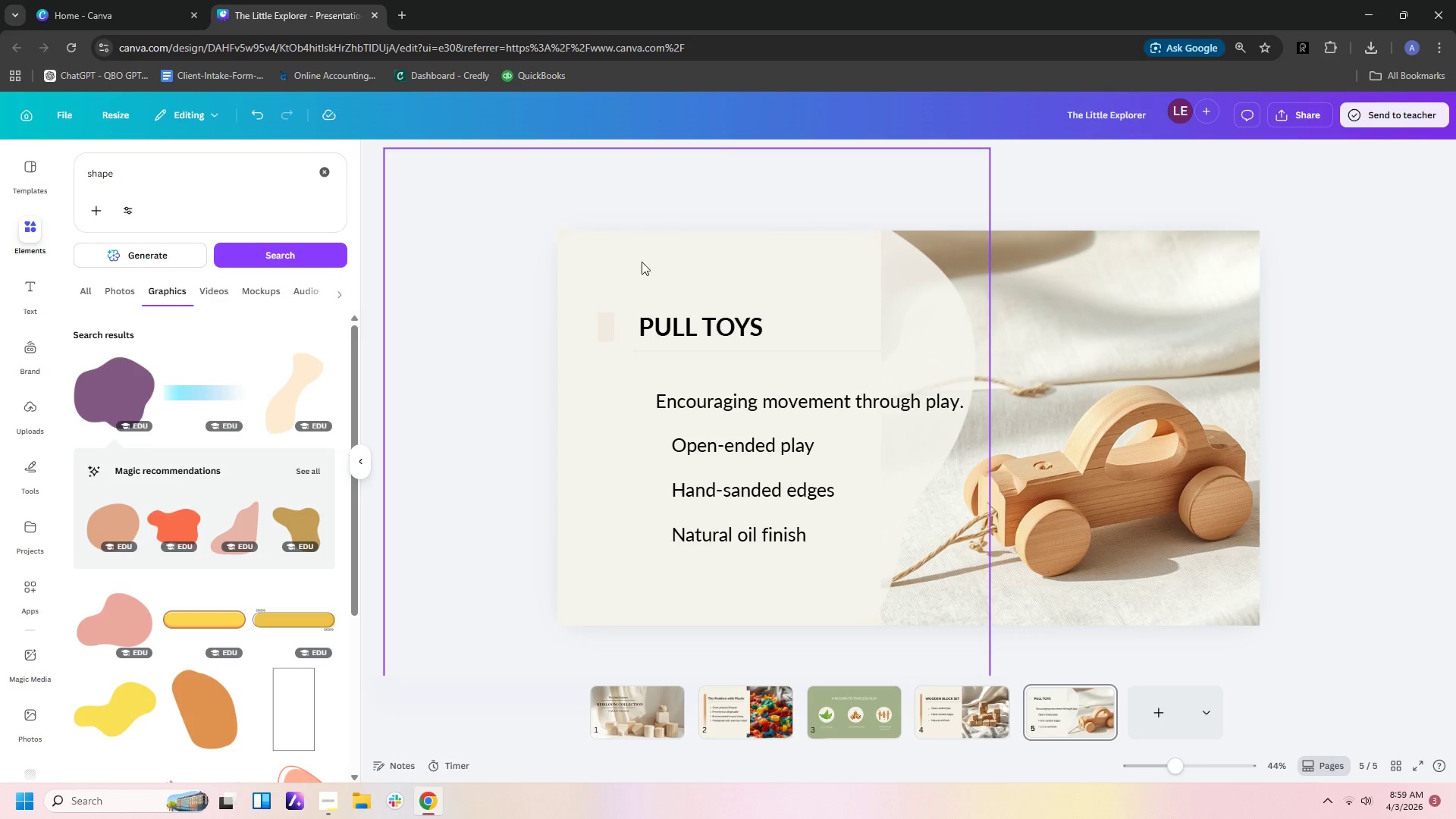 
left_click([770, 273])
 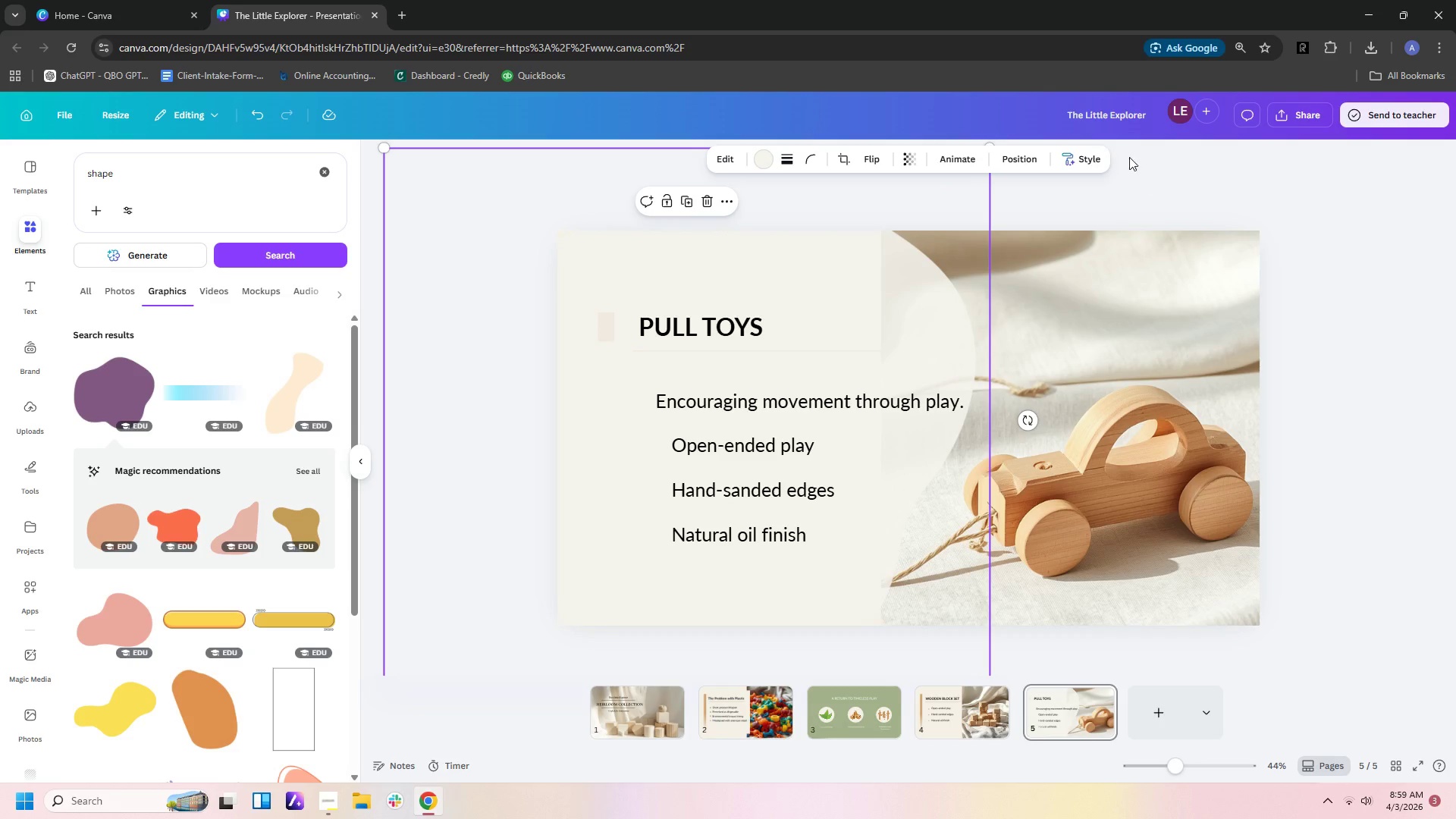 
left_click([908, 155])
 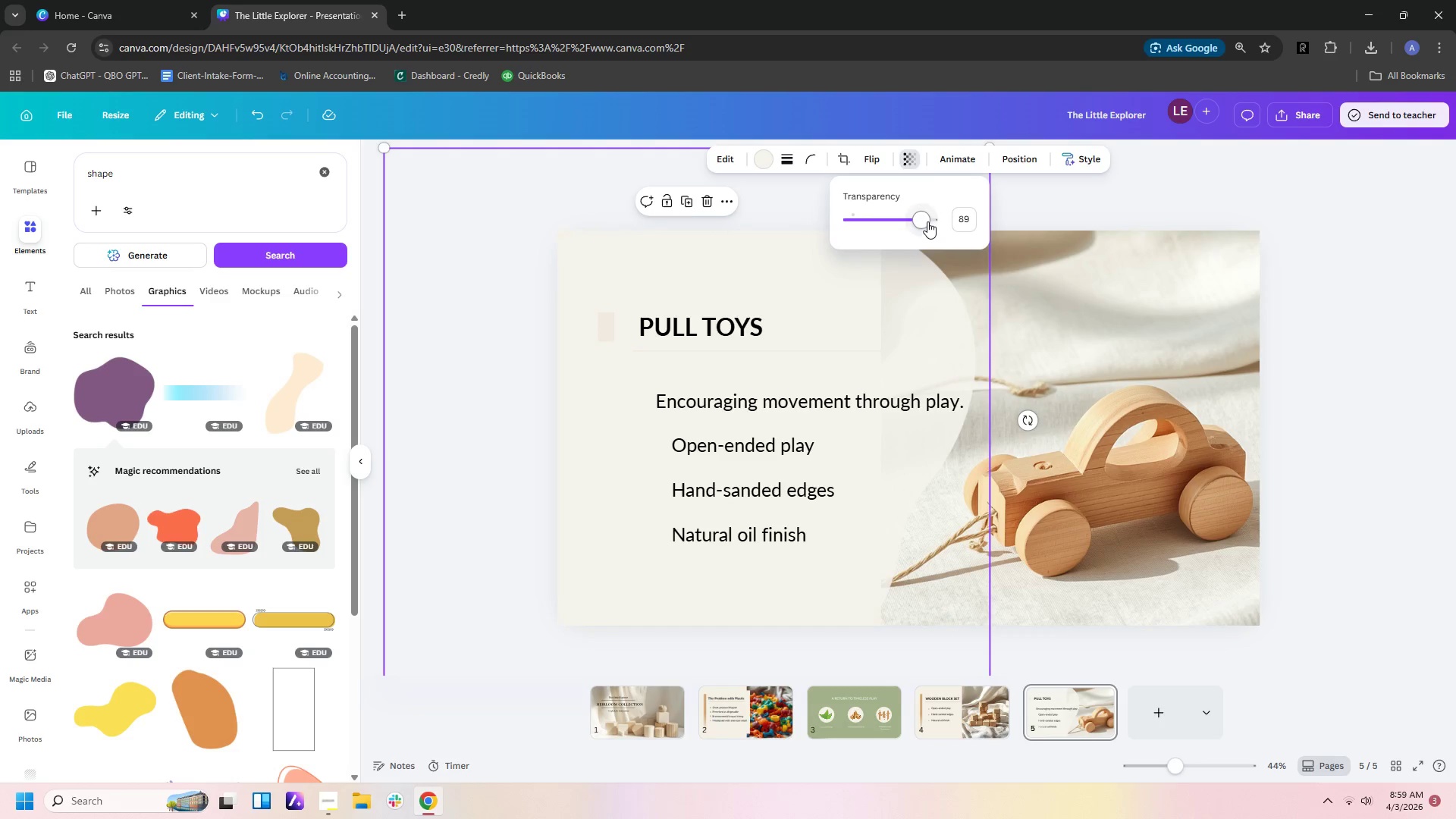 
left_click_drag(start_coordinate=[928, 218], to_coordinate=[1006, 218])
 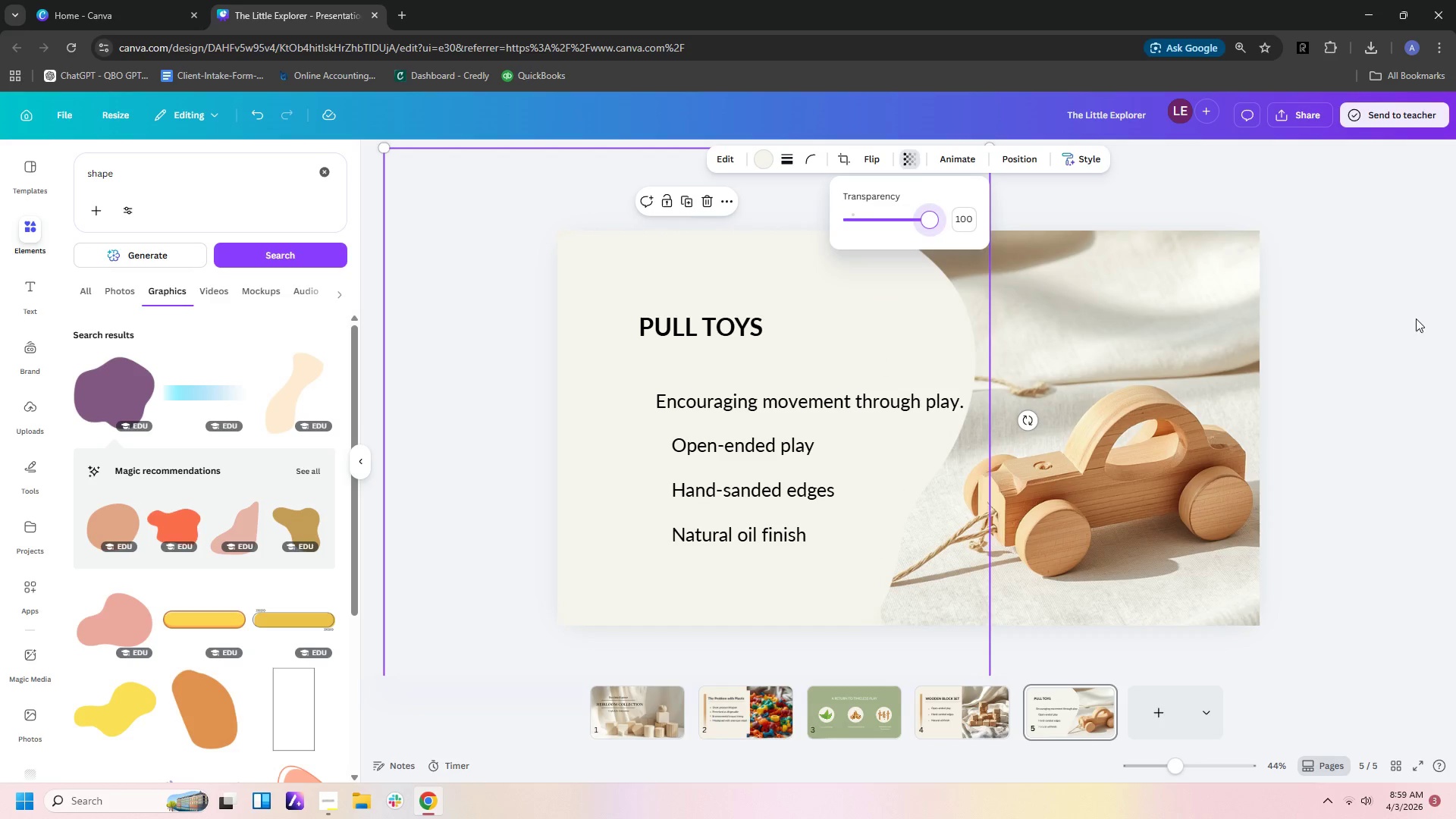 
left_click([1420, 320])
 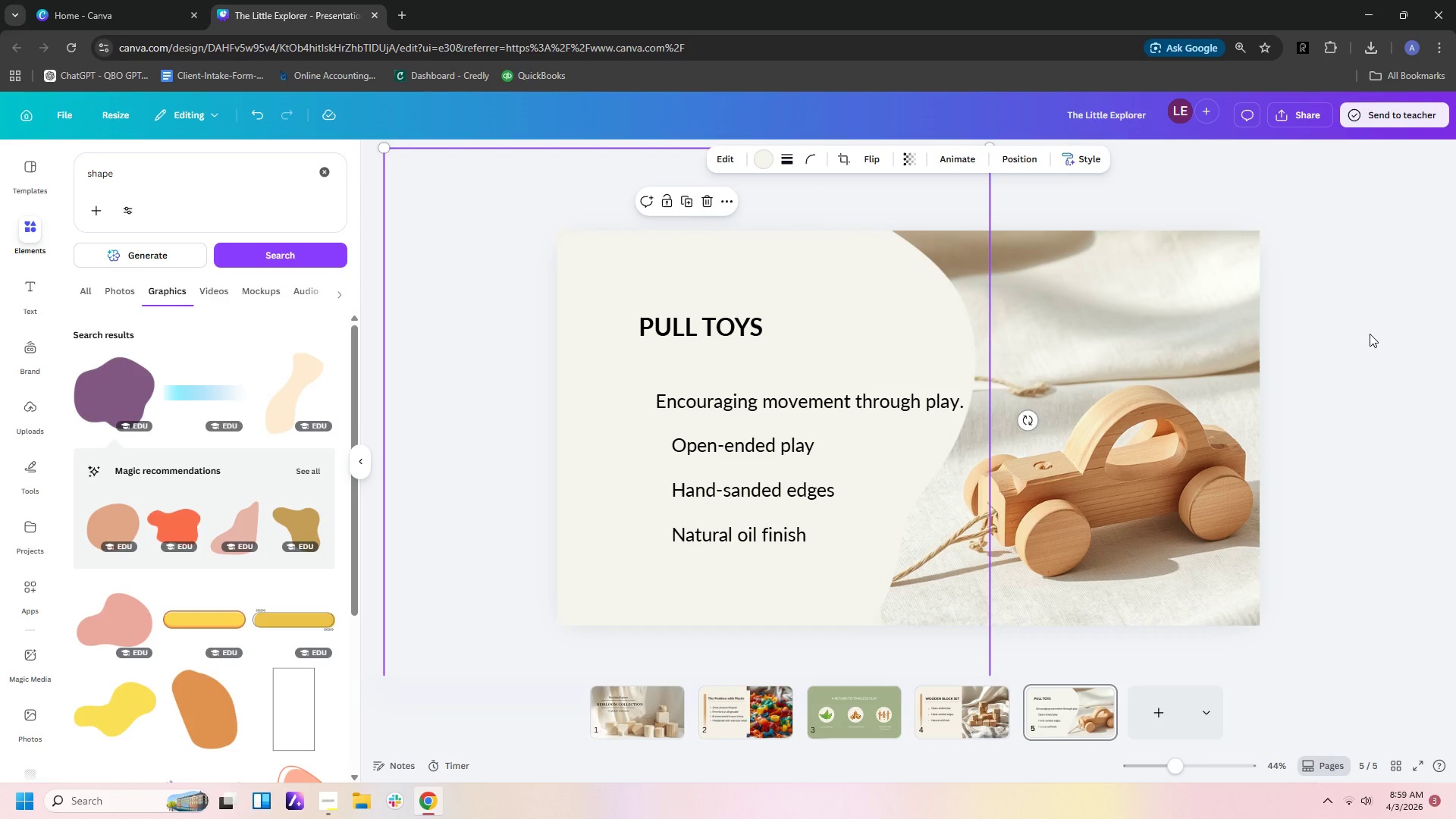 
left_click([1370, 334])
 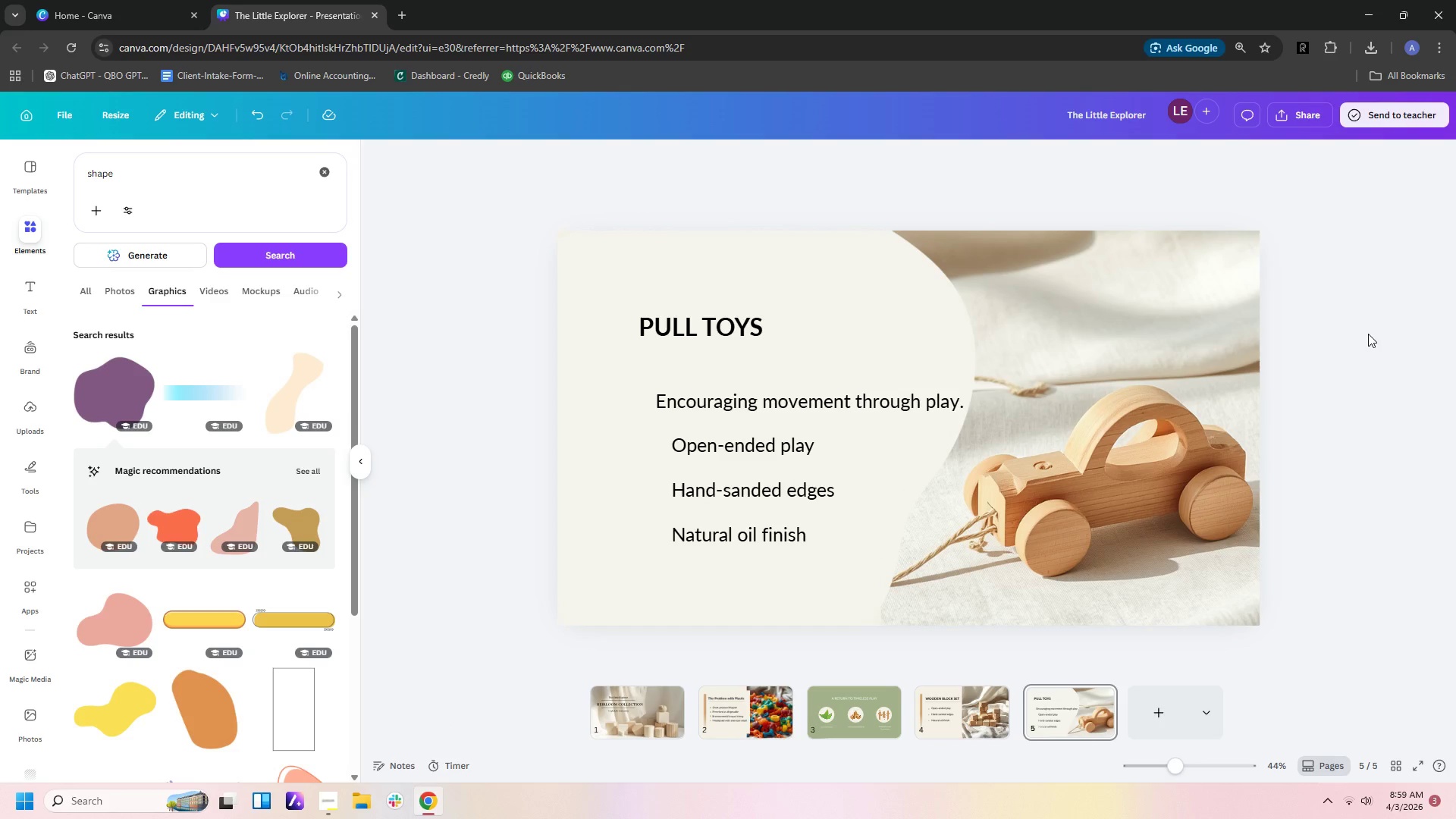 
left_click([1084, 270])
 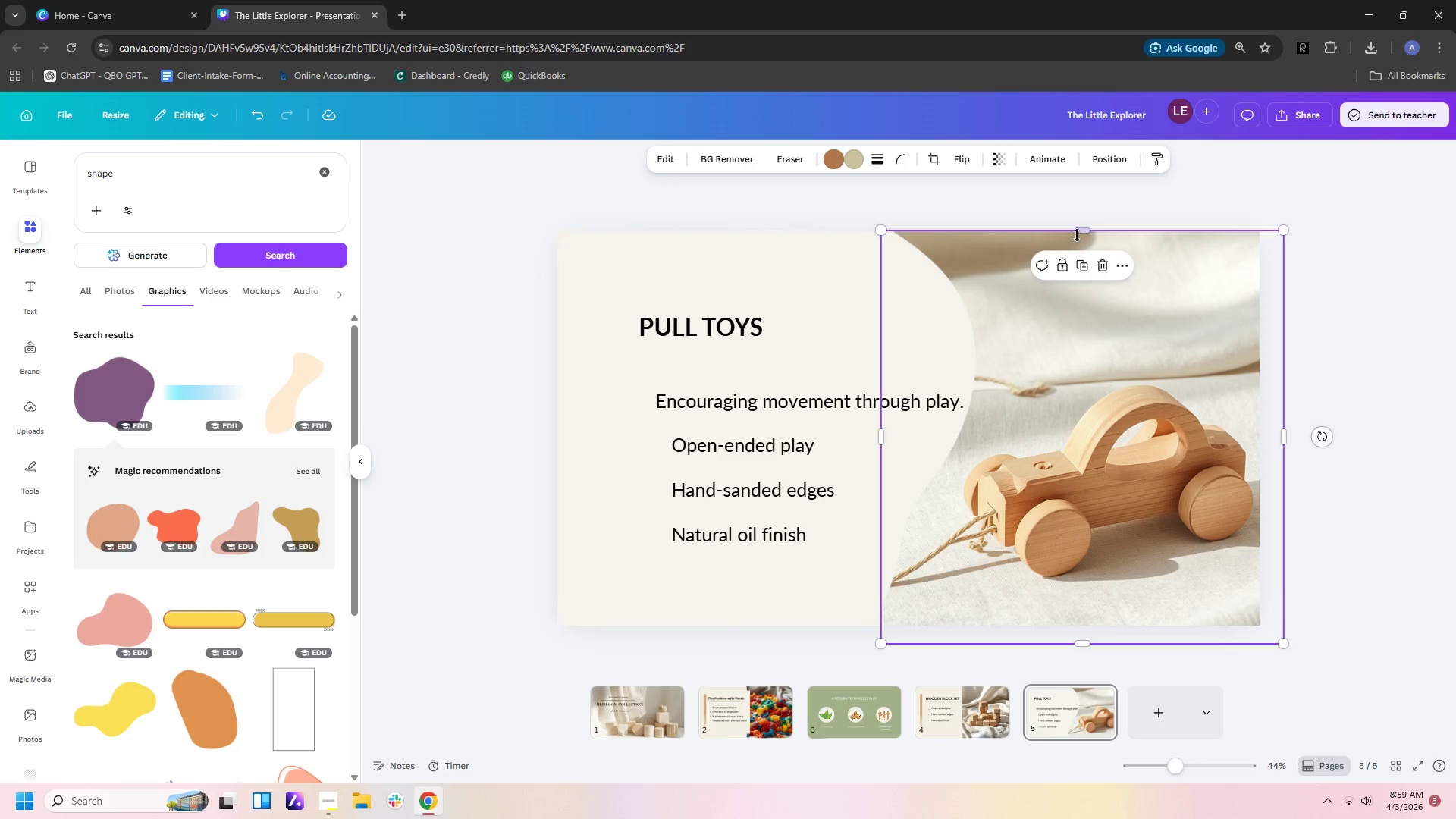 
left_click_drag(start_coordinate=[1081, 229], to_coordinate=[1081, 287])
 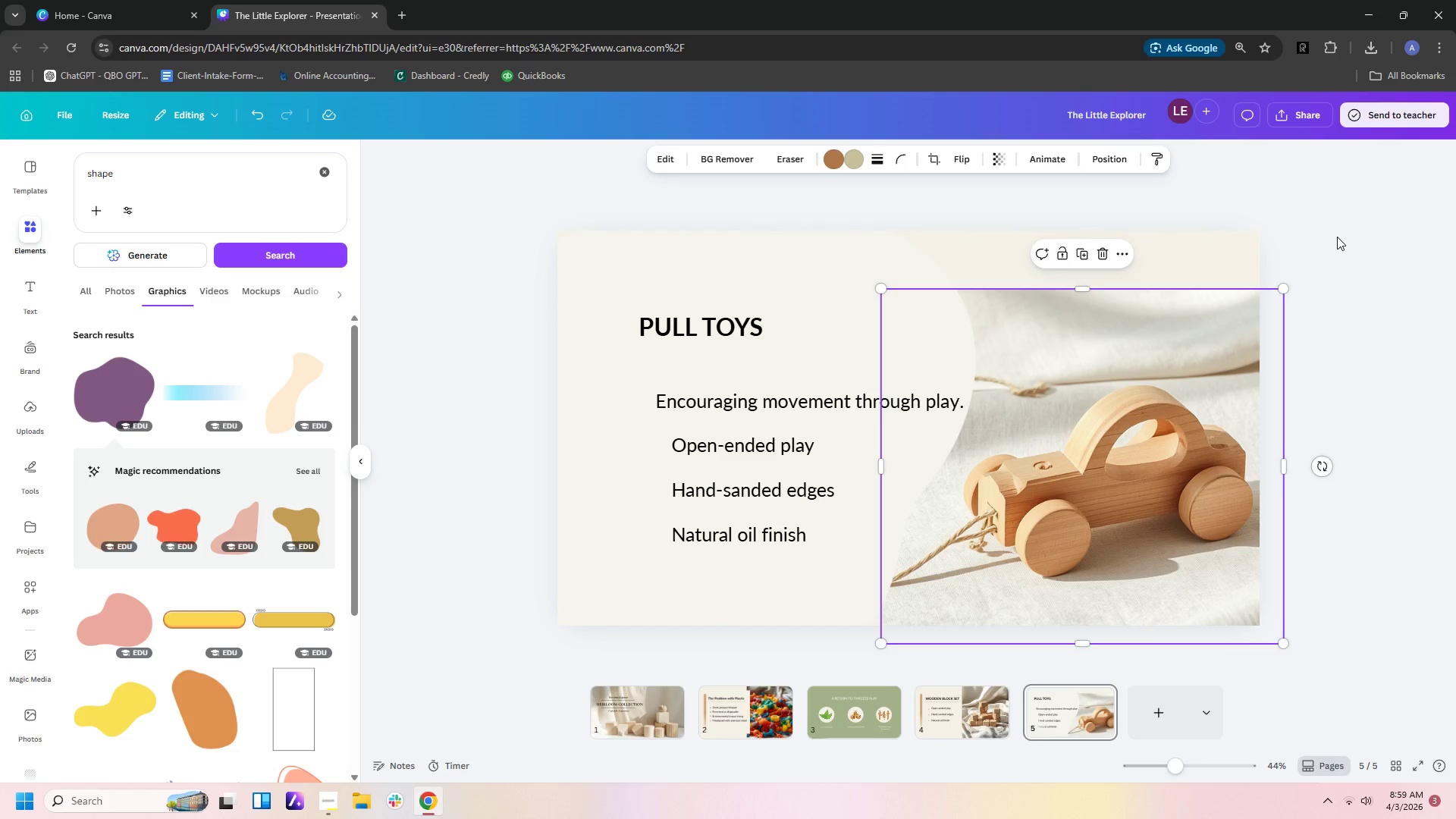 
left_click([1337, 237])
 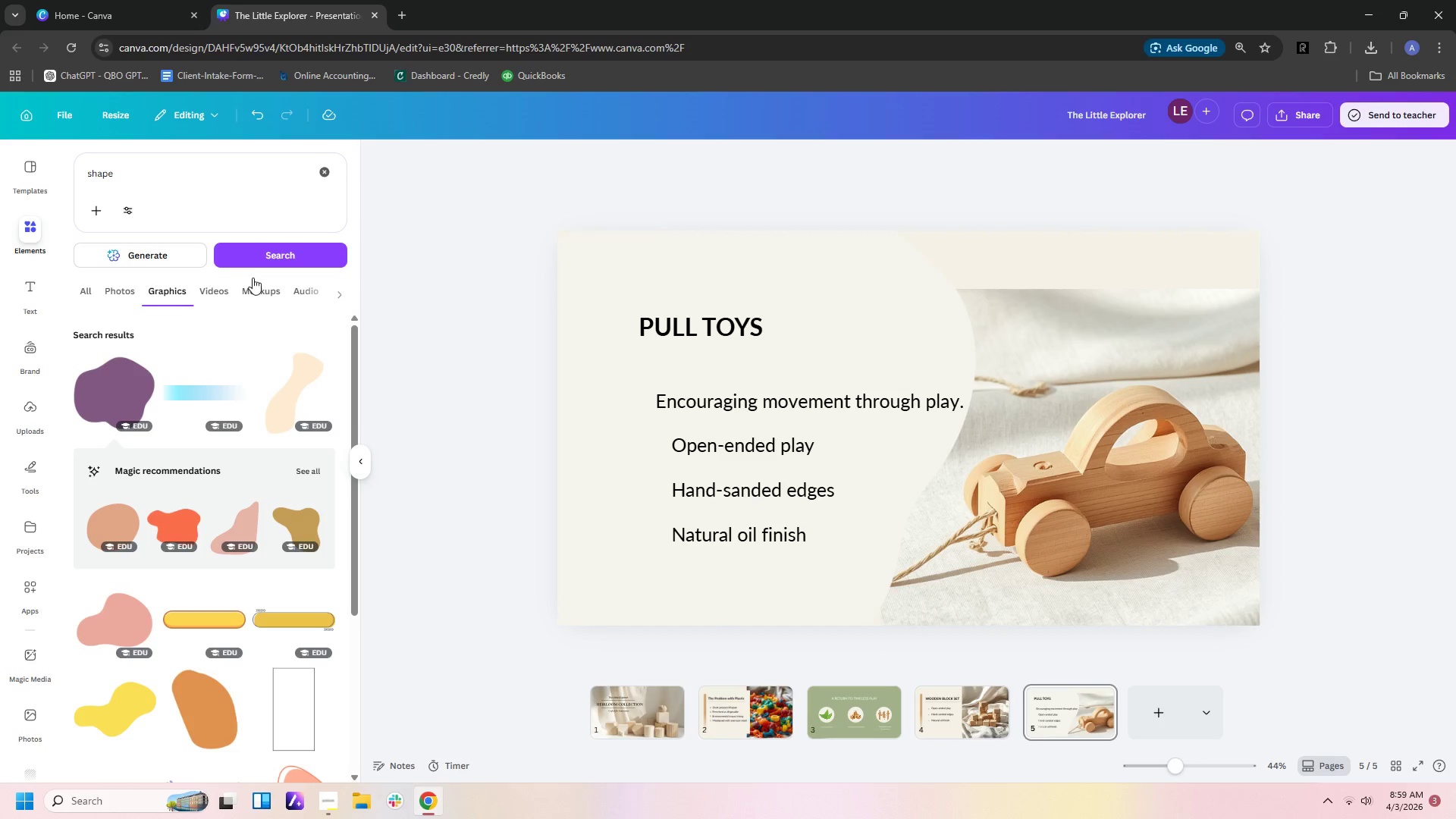 
wait(11.99)
 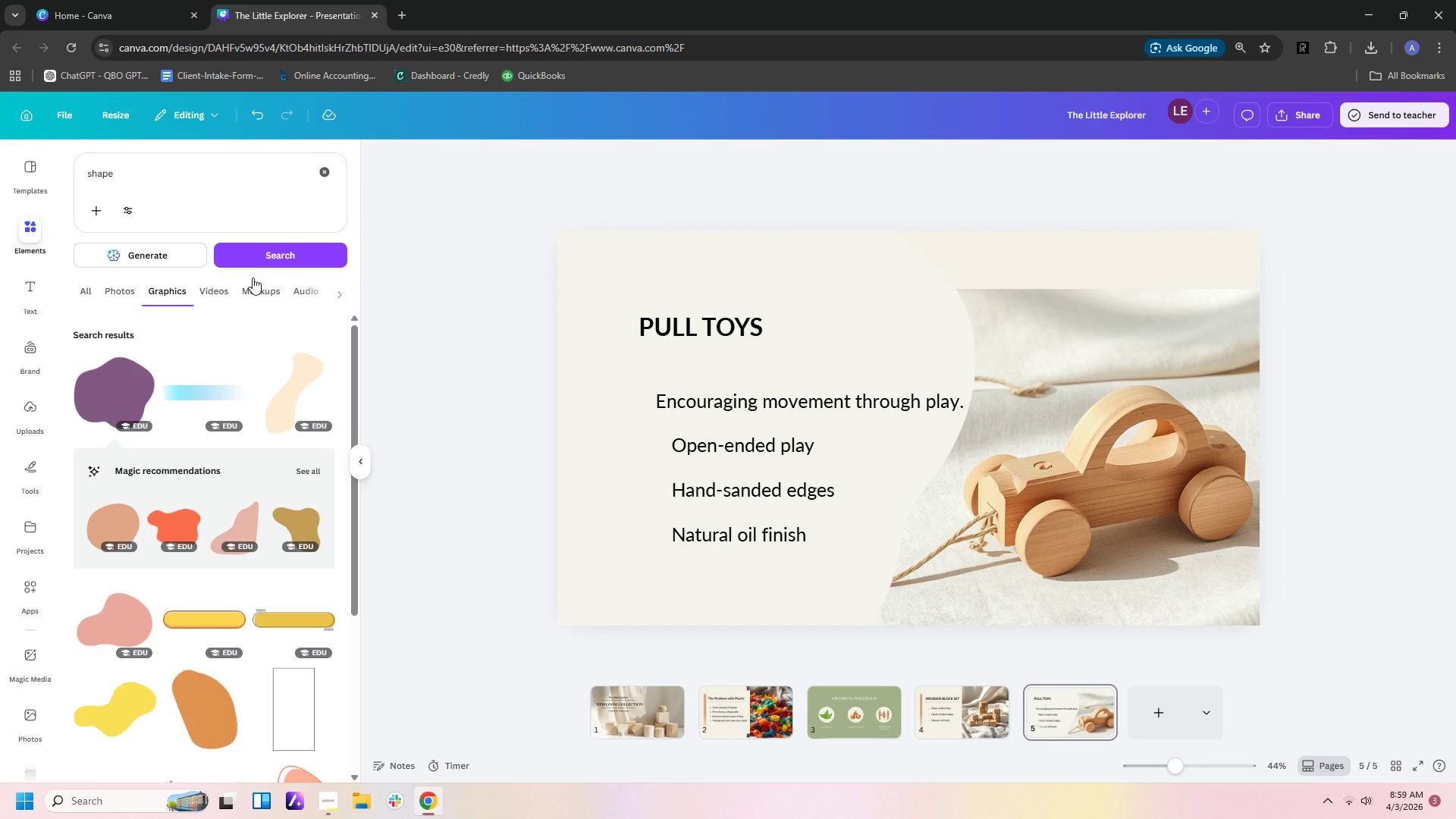 
left_click([335, 296])
 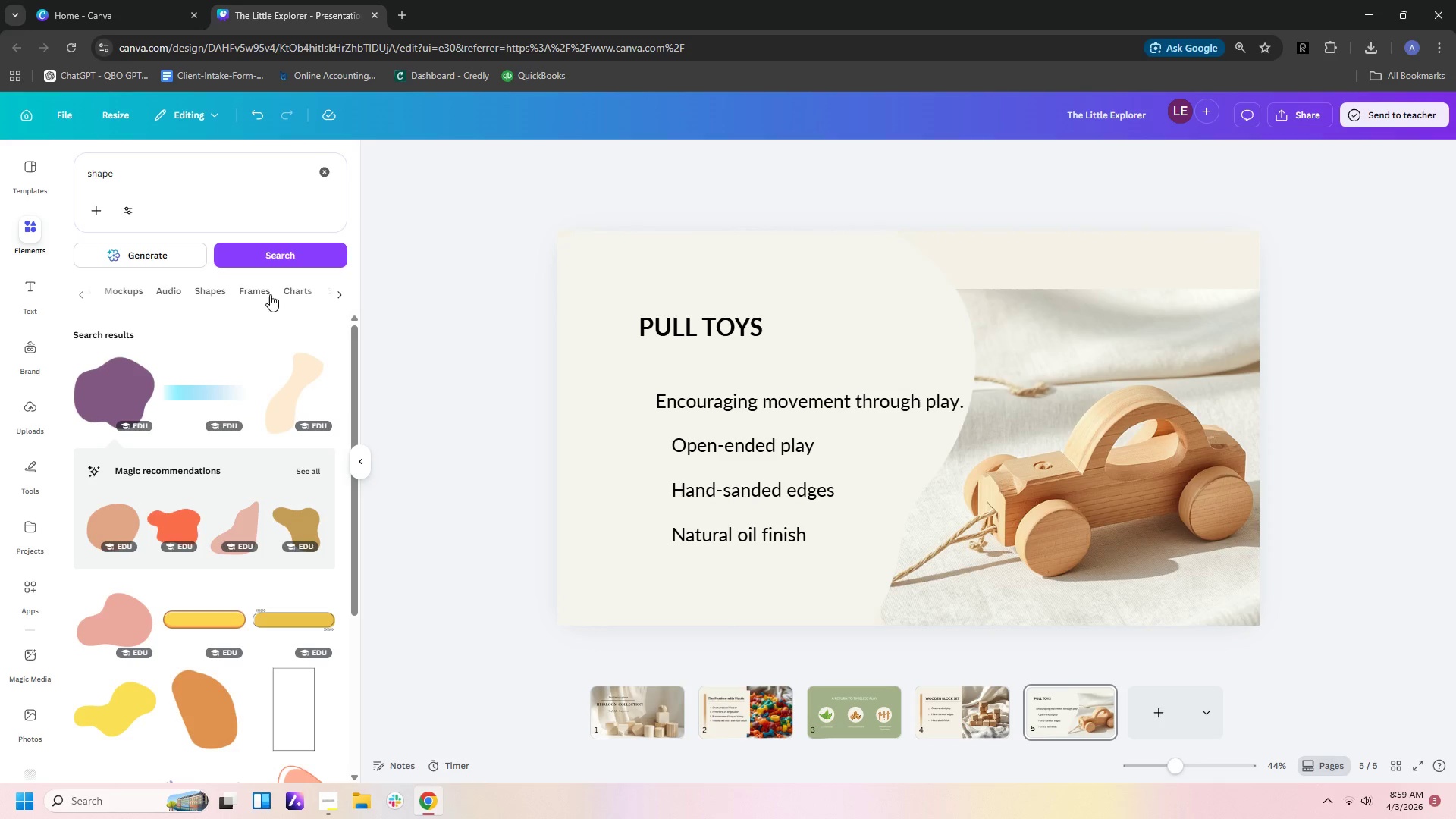 
left_click([248, 290])
 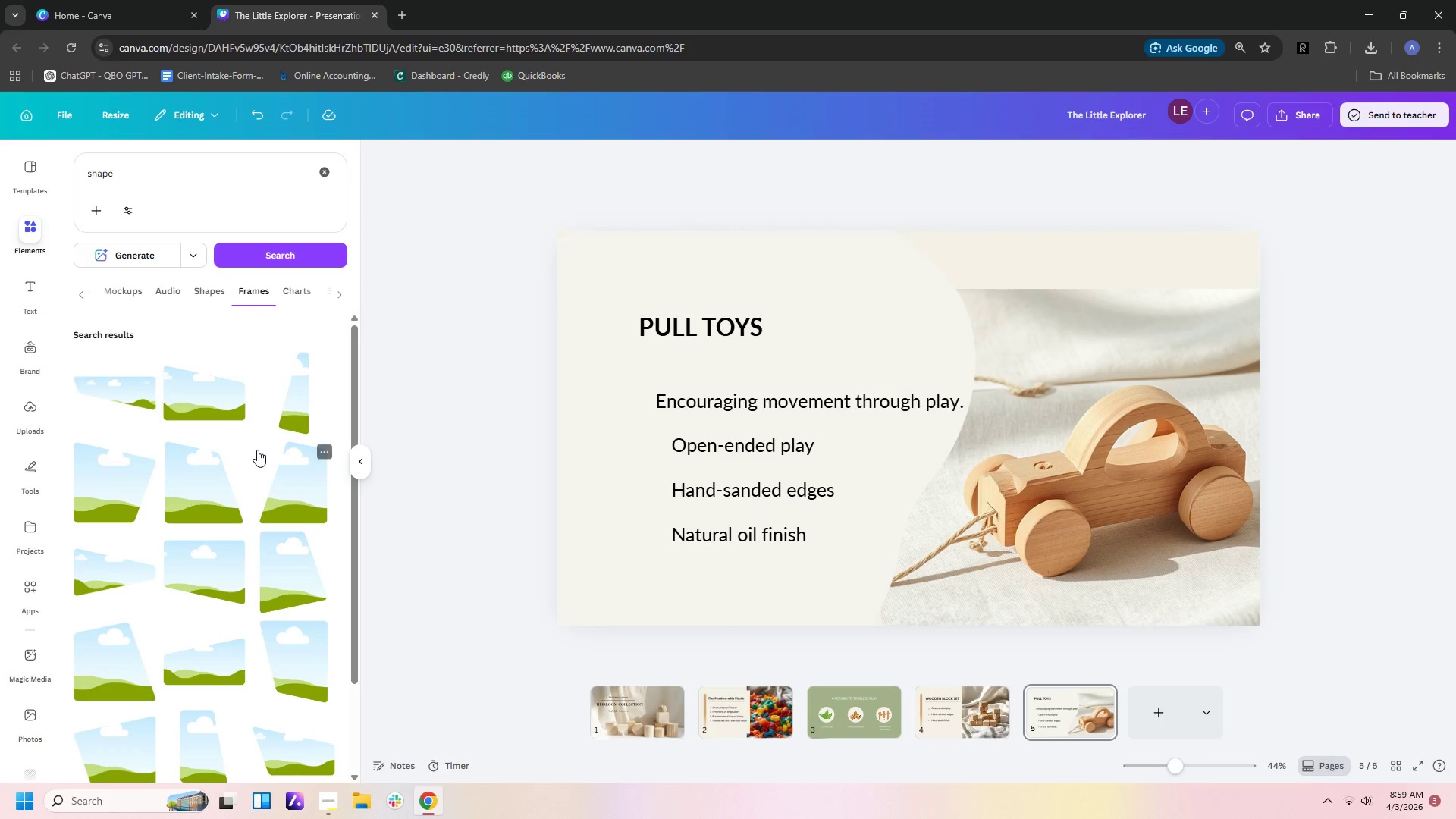 
scroll: coordinate [257, 523], scroll_direction: down, amount: 11.0
 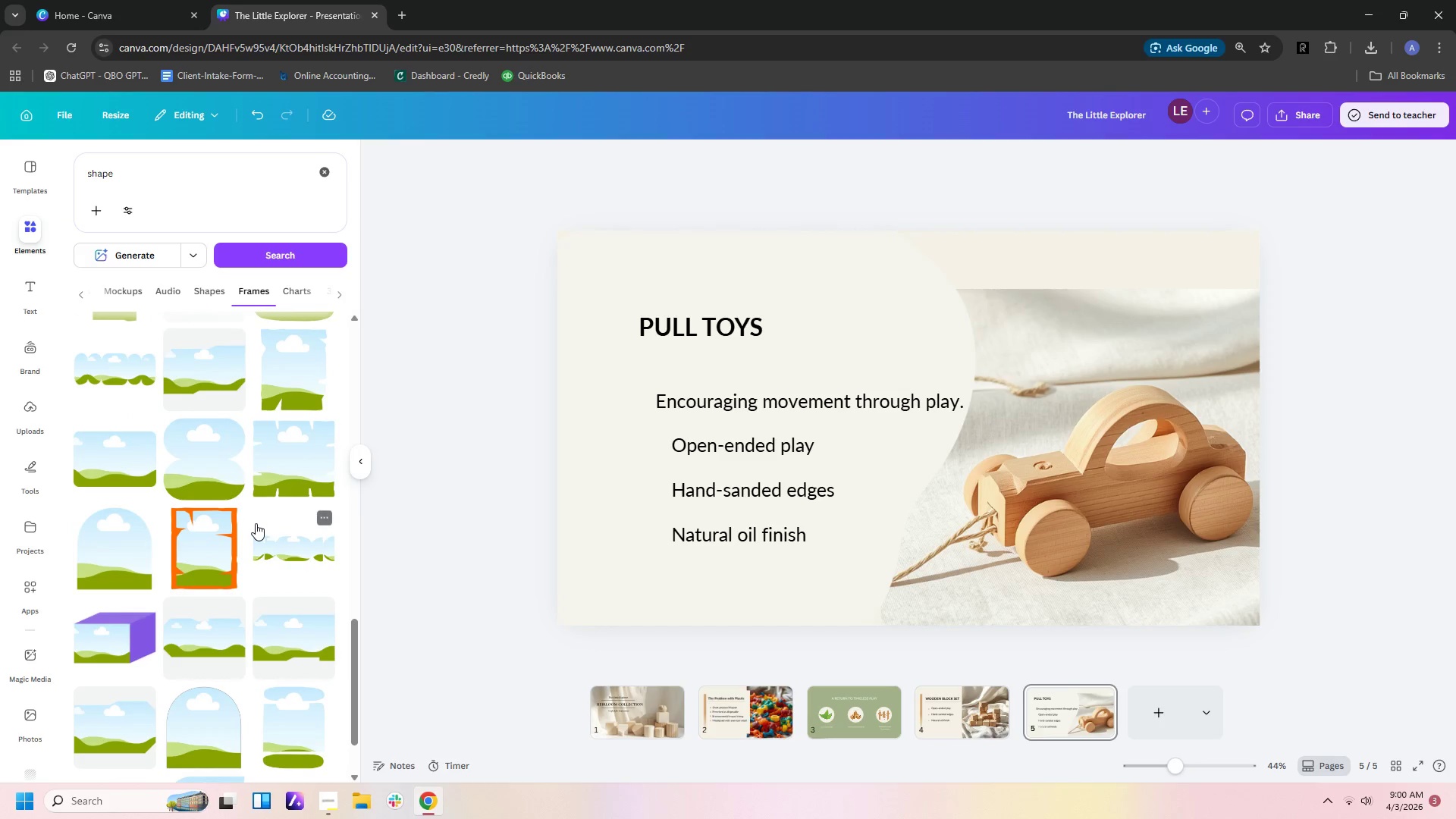 
scroll: coordinate [254, 528], scroll_direction: down, amount: 9.0
 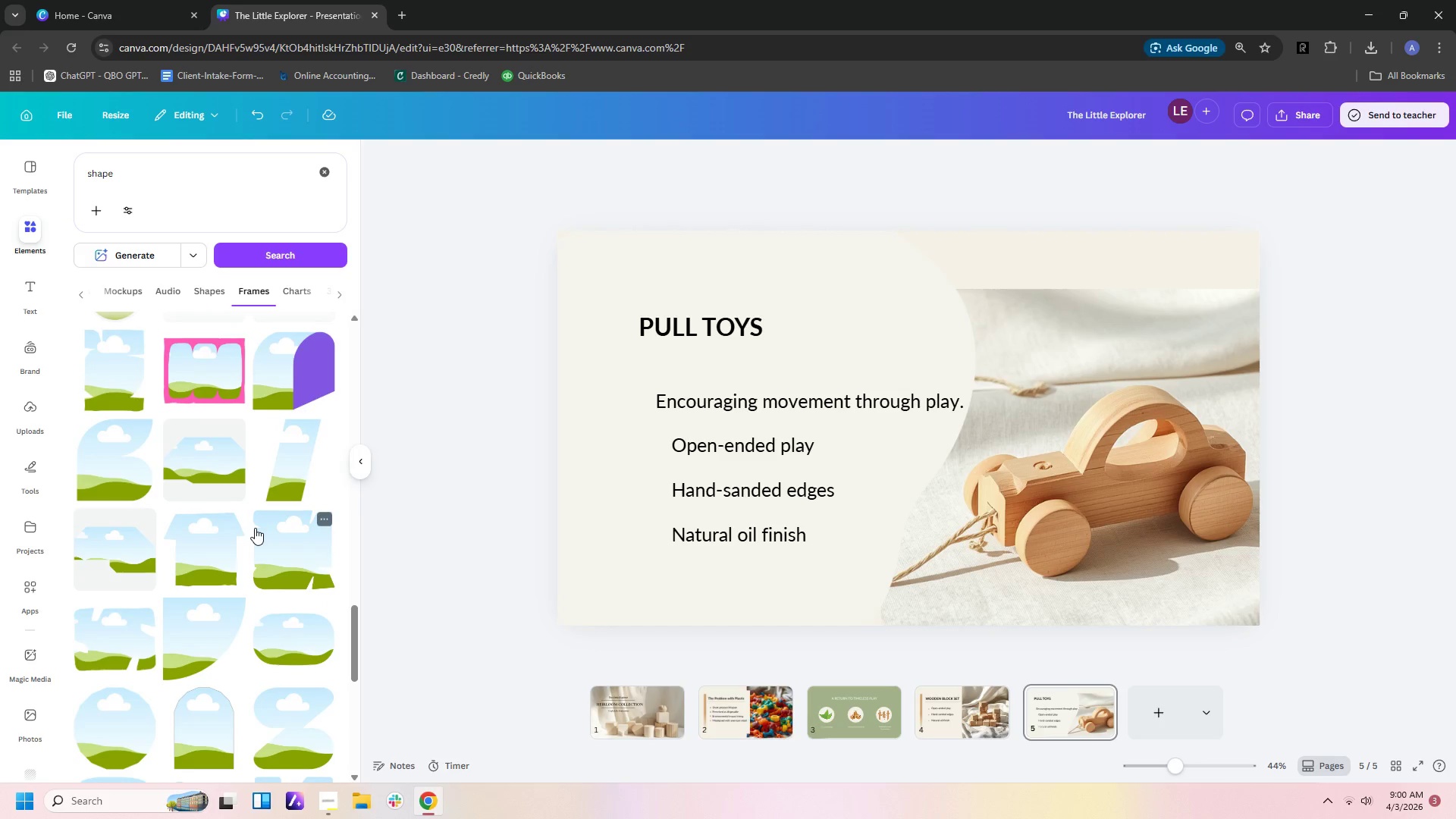 
scroll: coordinate [256, 528], scroll_direction: down, amount: 8.0
 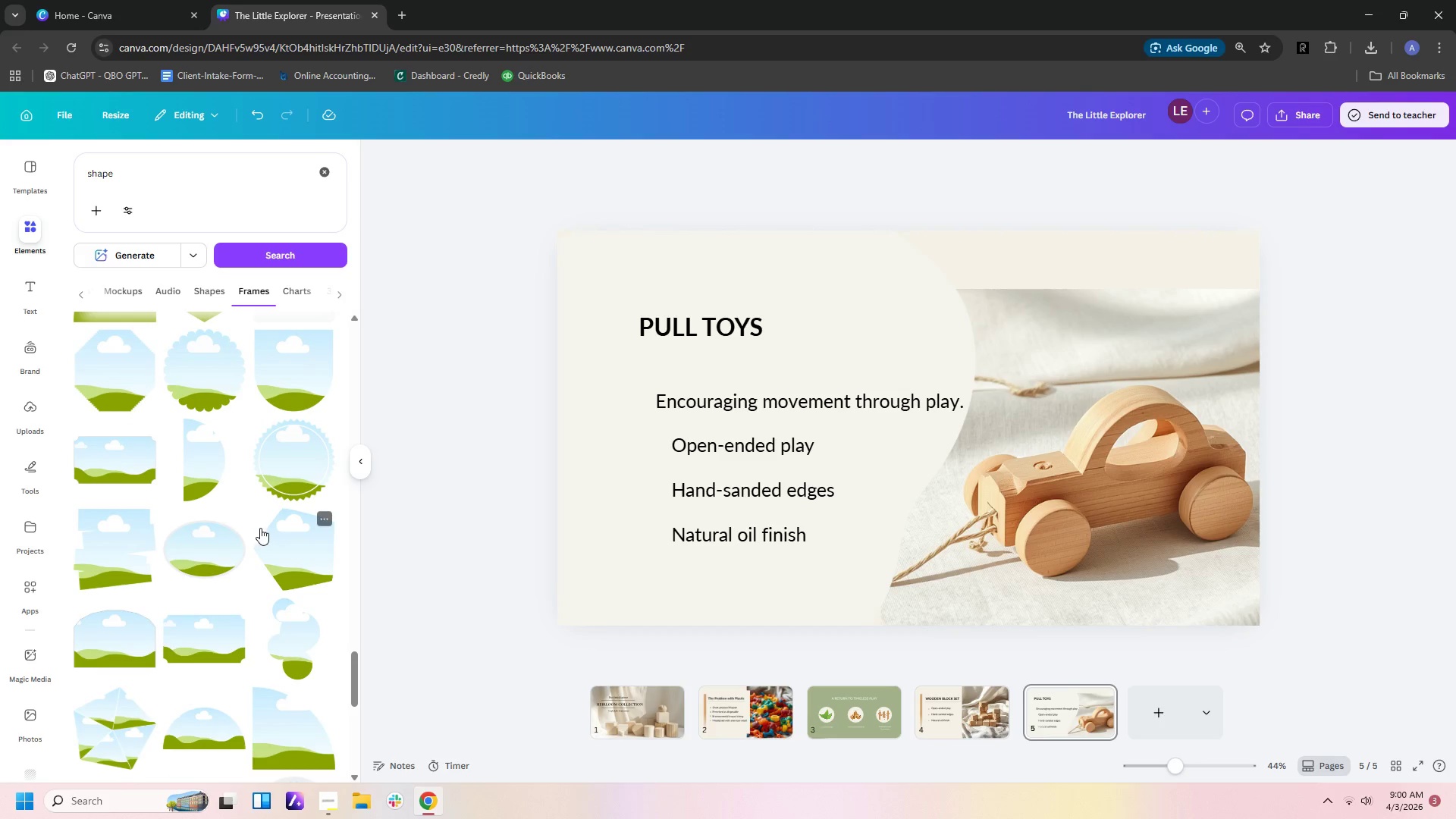 
left_click([273, 529])
 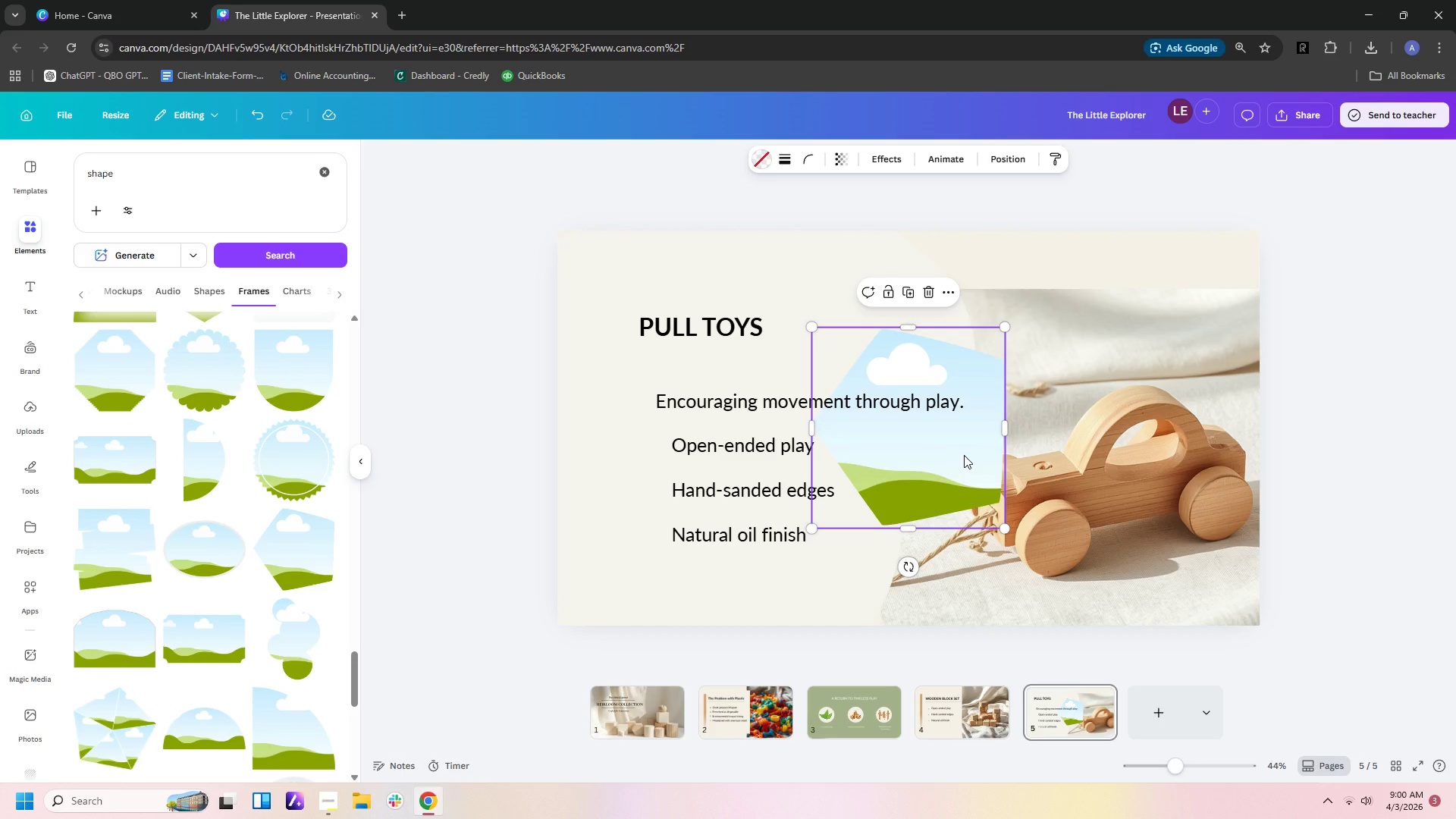 
left_click_drag(start_coordinate=[1148, 478], to_coordinate=[977, 433])
 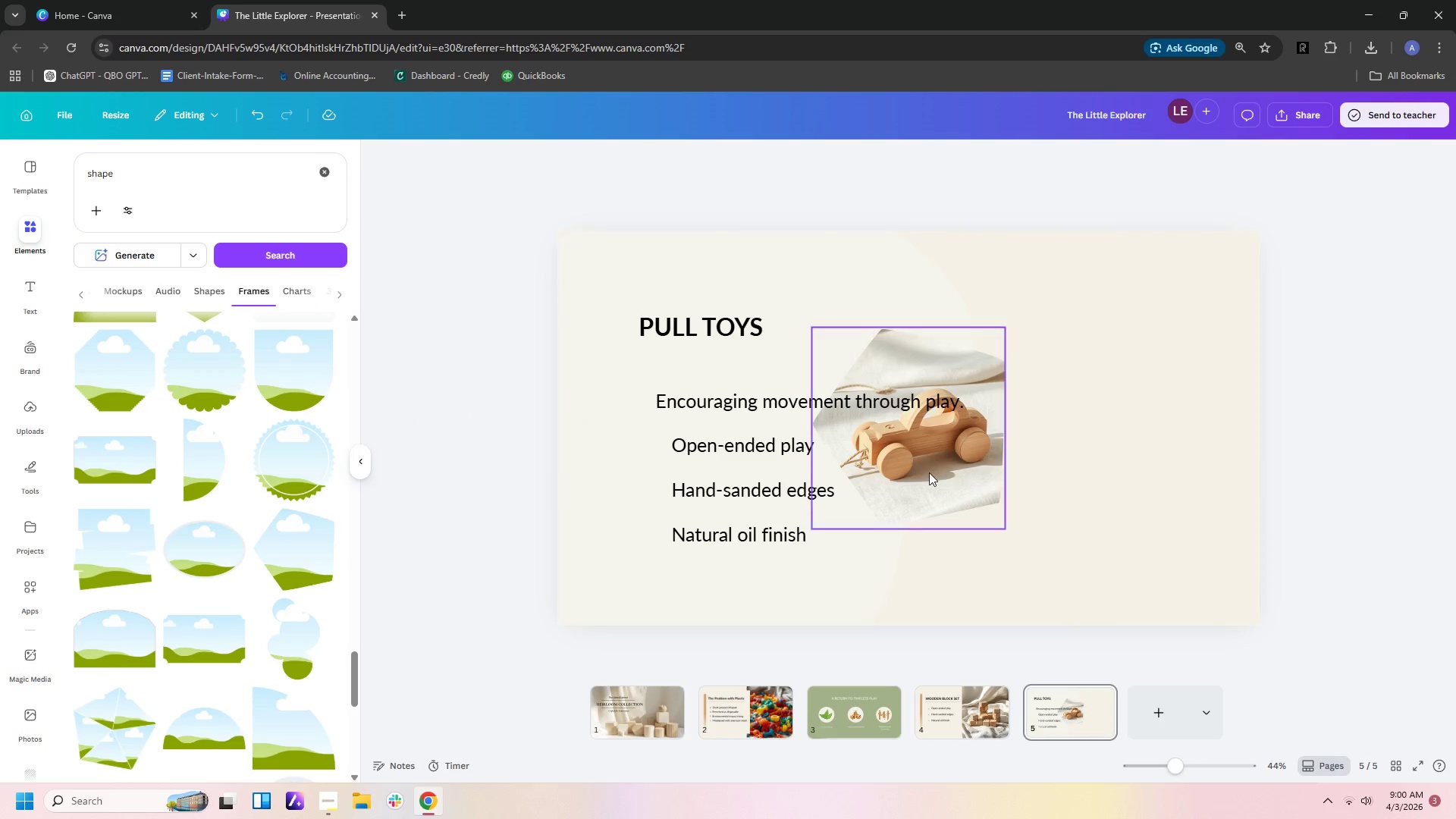 
left_click_drag(start_coordinate=[929, 472], to_coordinate=[1179, 563])
 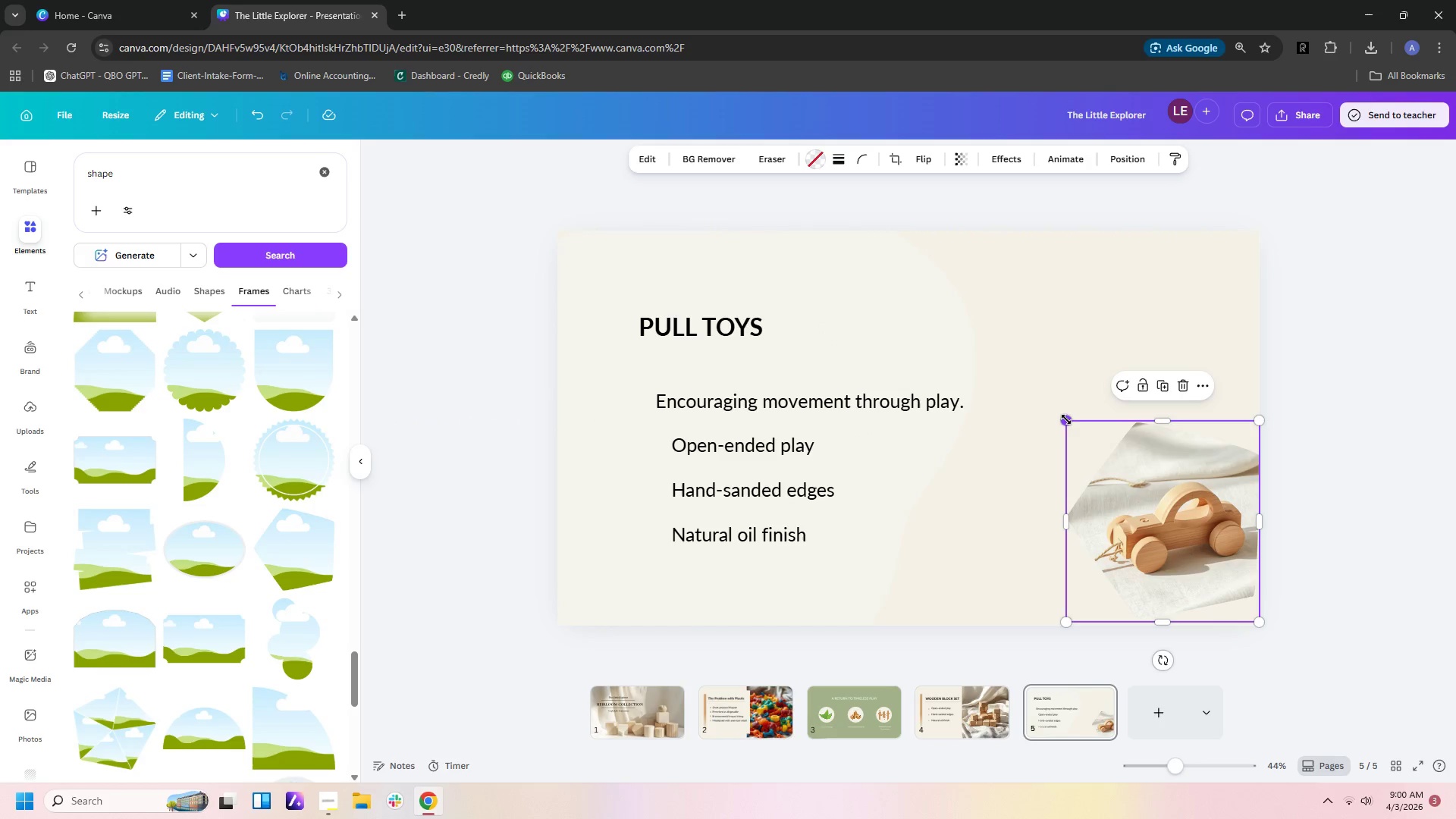 
left_click_drag(start_coordinate=[1066, 419], to_coordinate=[831, 271])
 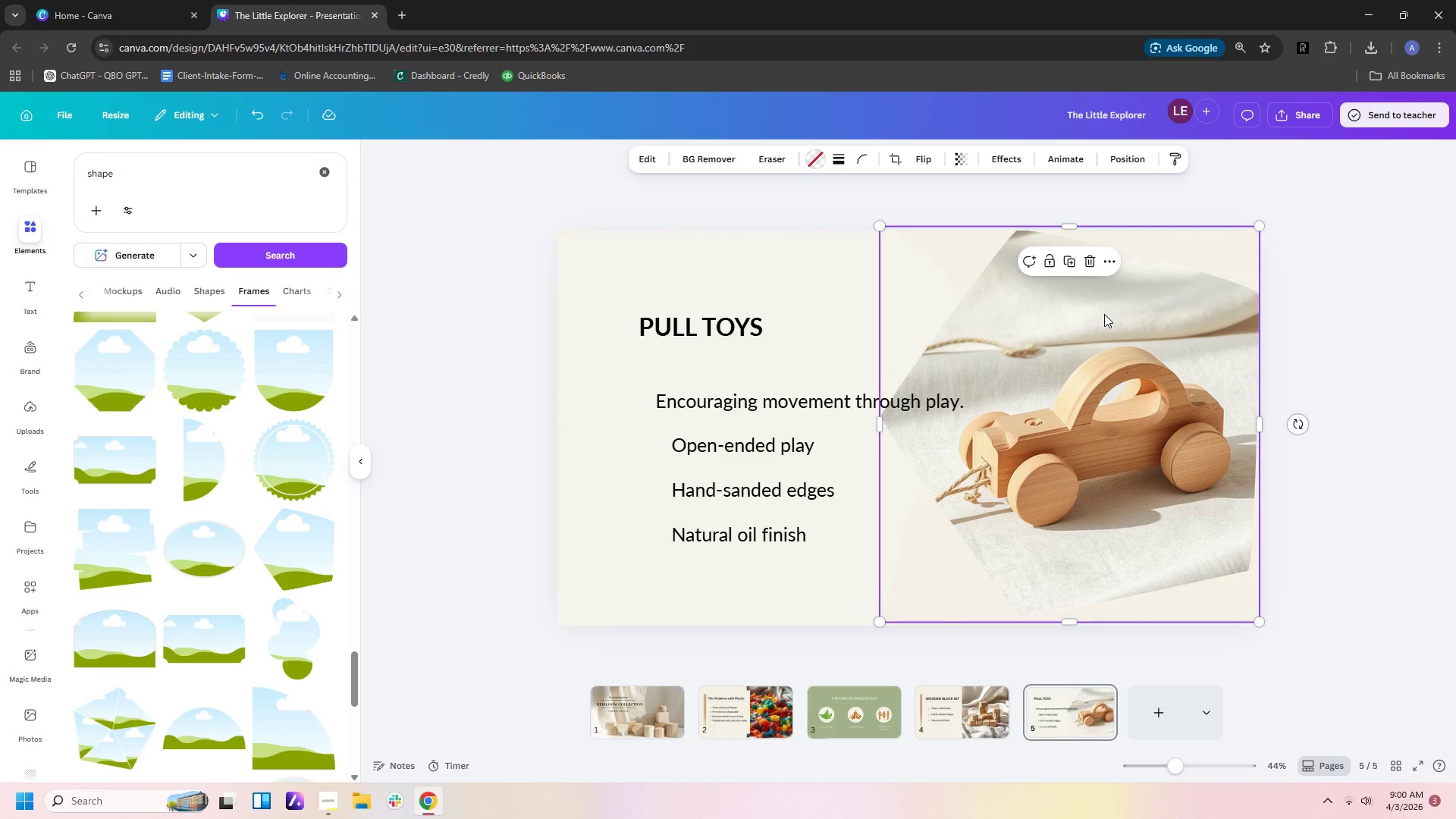 
left_click([1015, 316])
 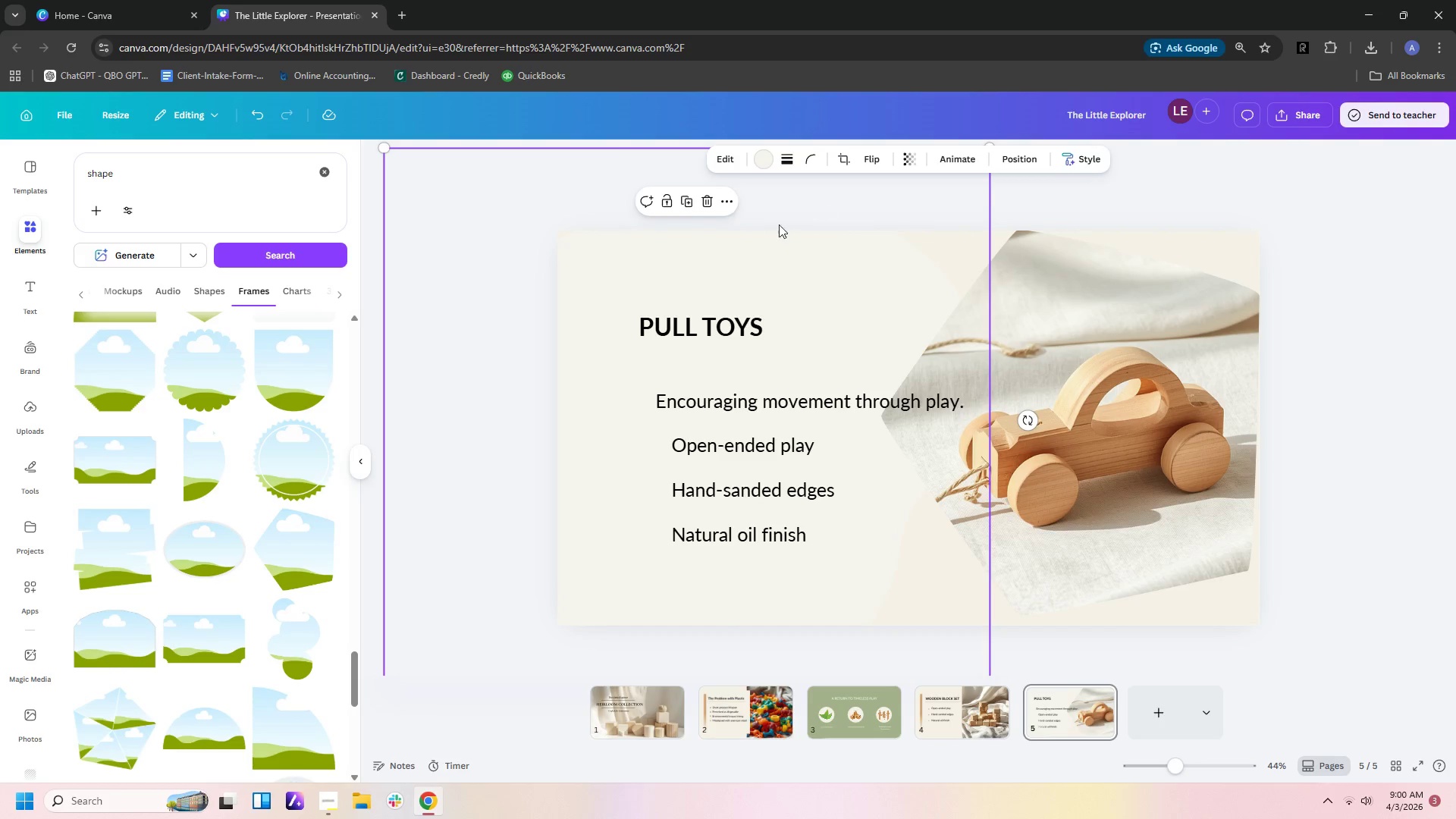 
left_click_drag(start_coordinate=[796, 276], to_coordinate=[791, 271])
 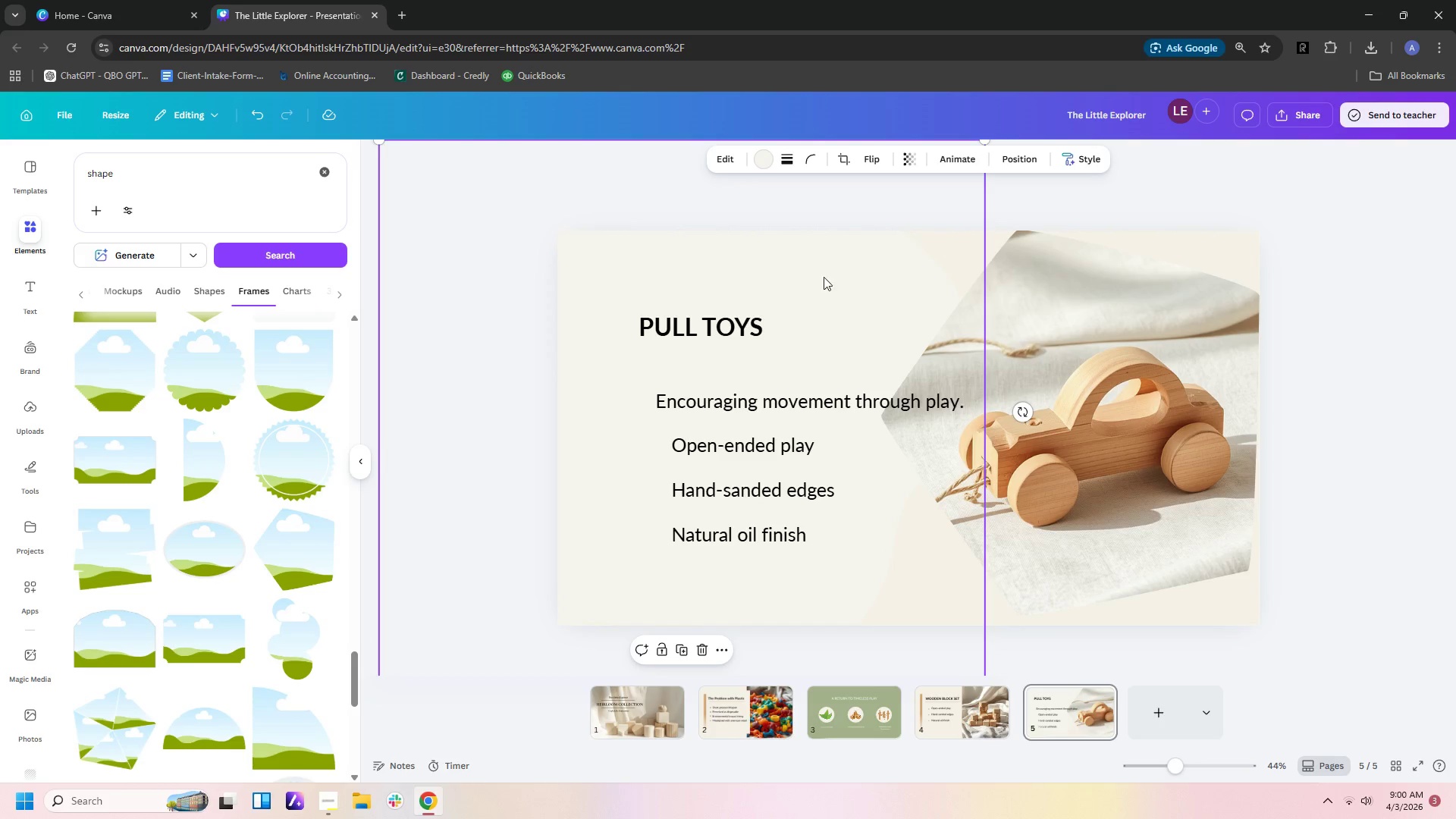 
left_click_drag(start_coordinate=[827, 284], to_coordinate=[670, 312])
 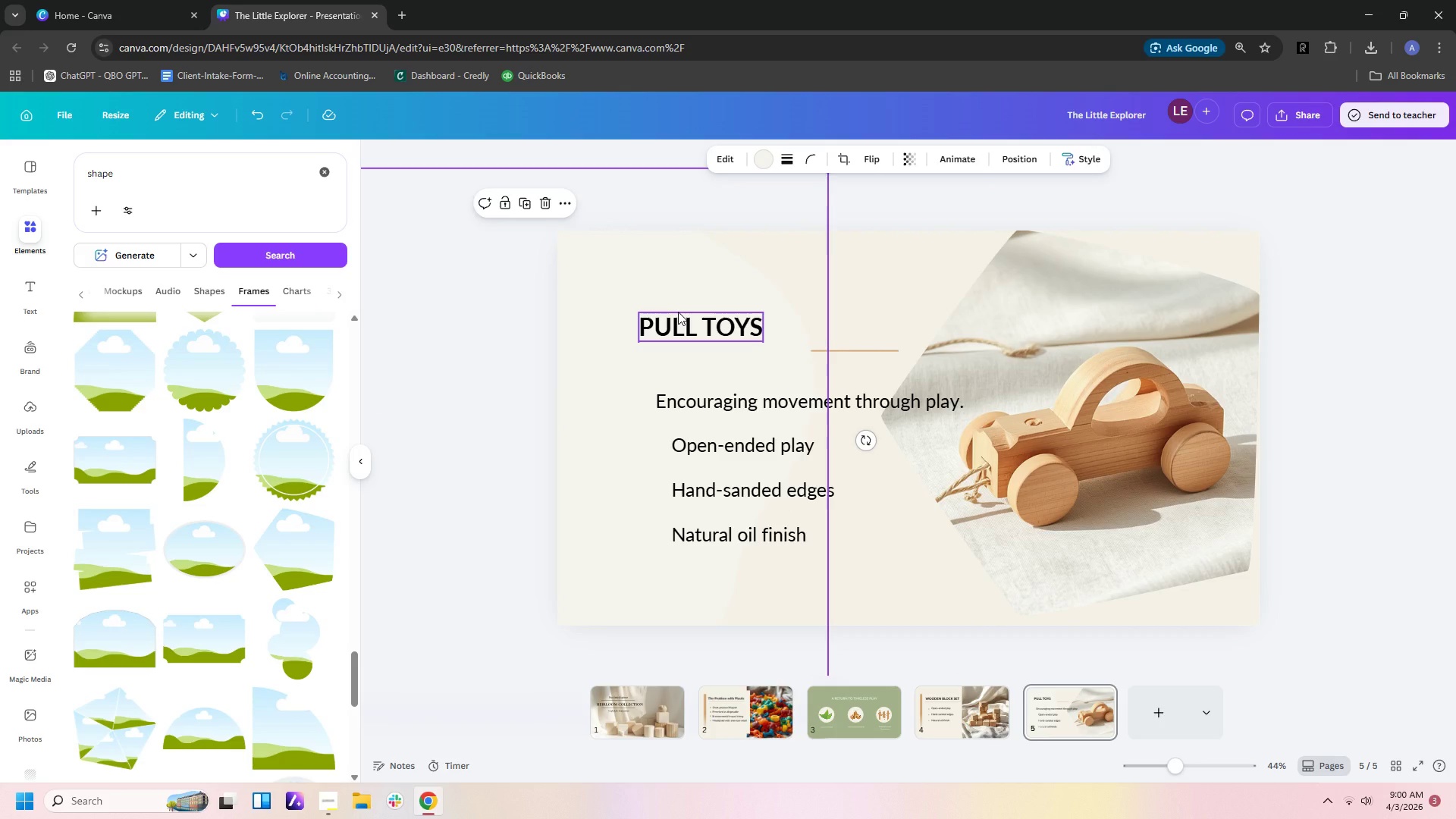 
key(Delete)
 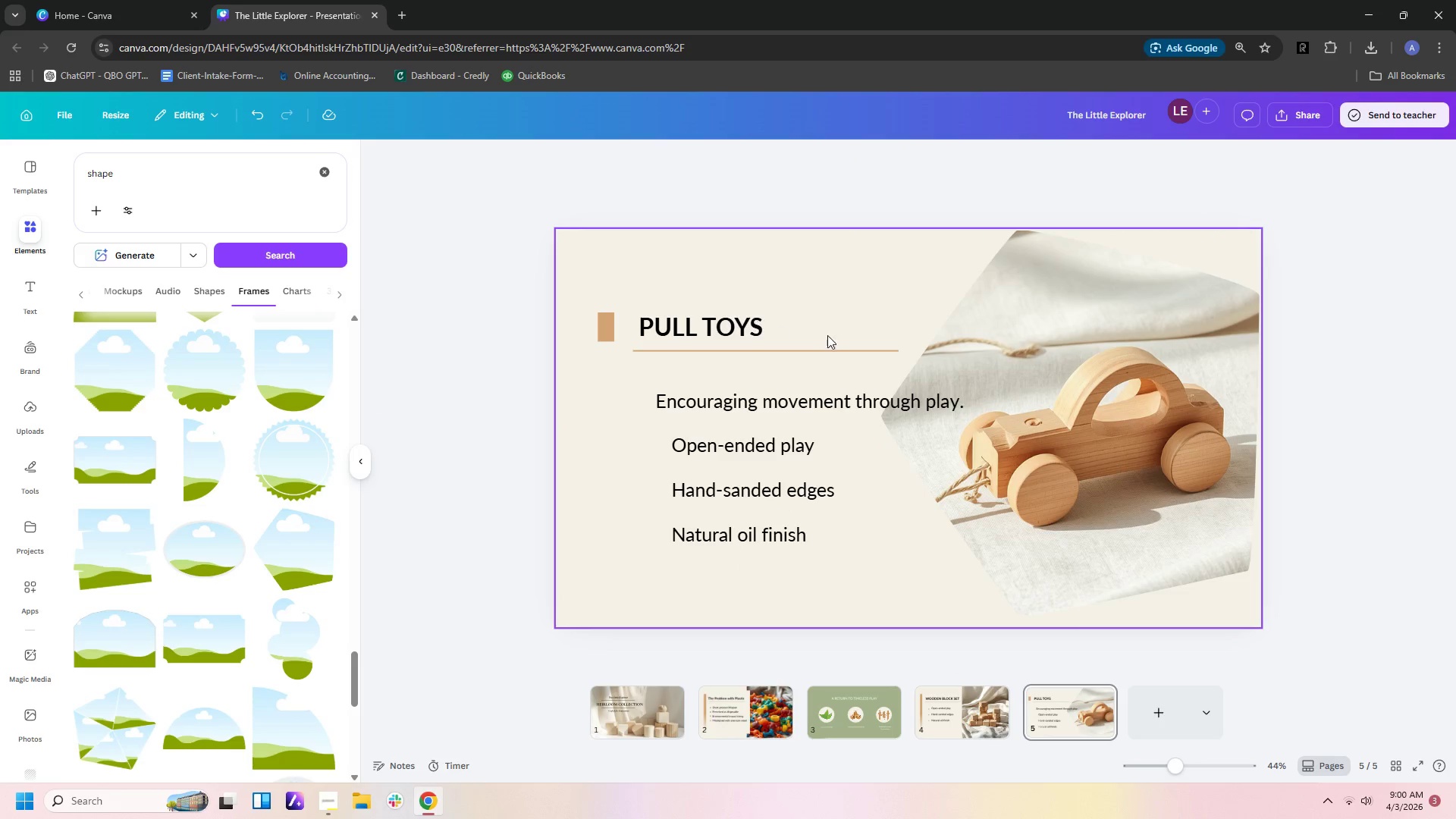 
left_click([927, 306])
 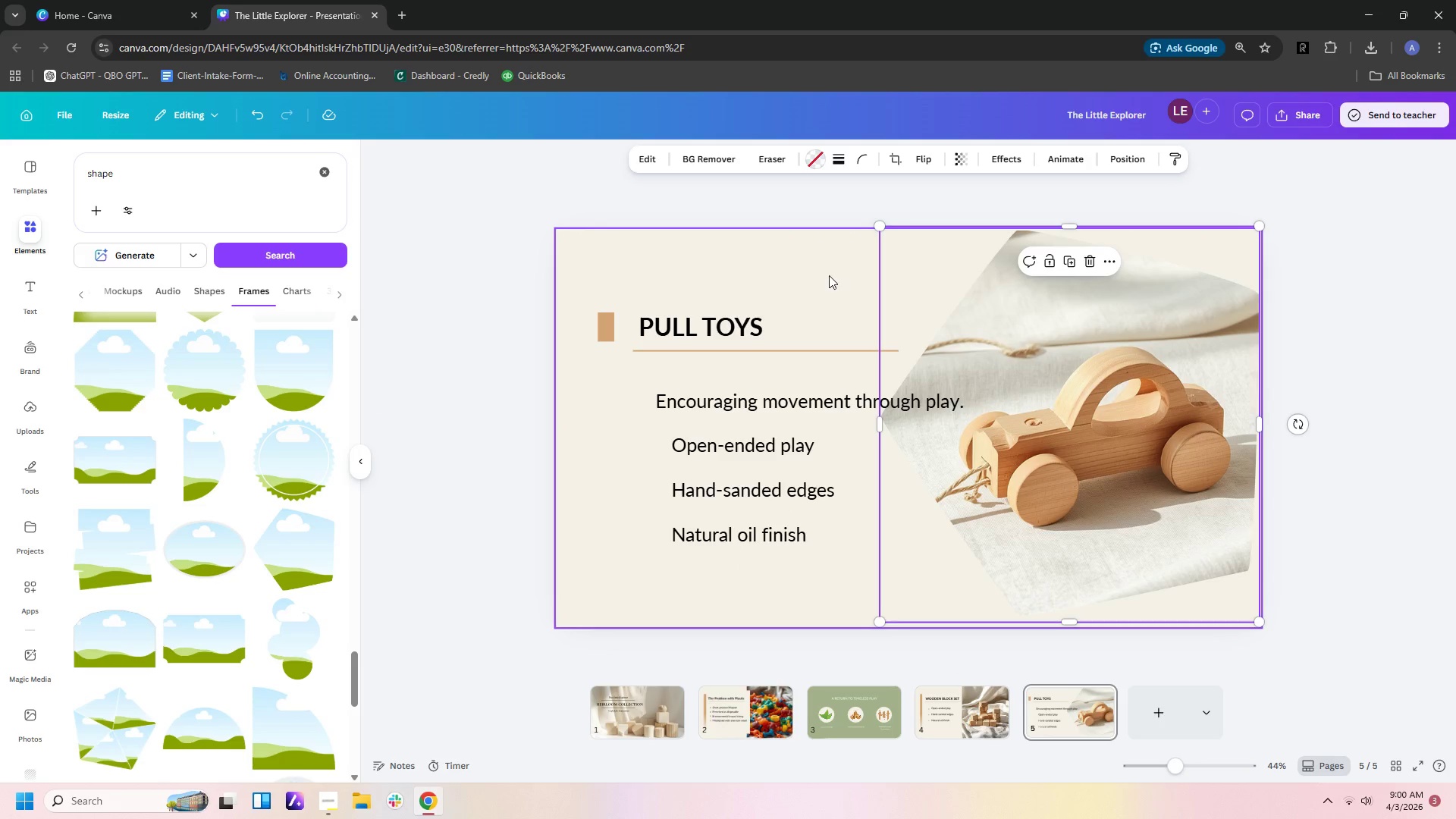 
left_click([829, 275])
 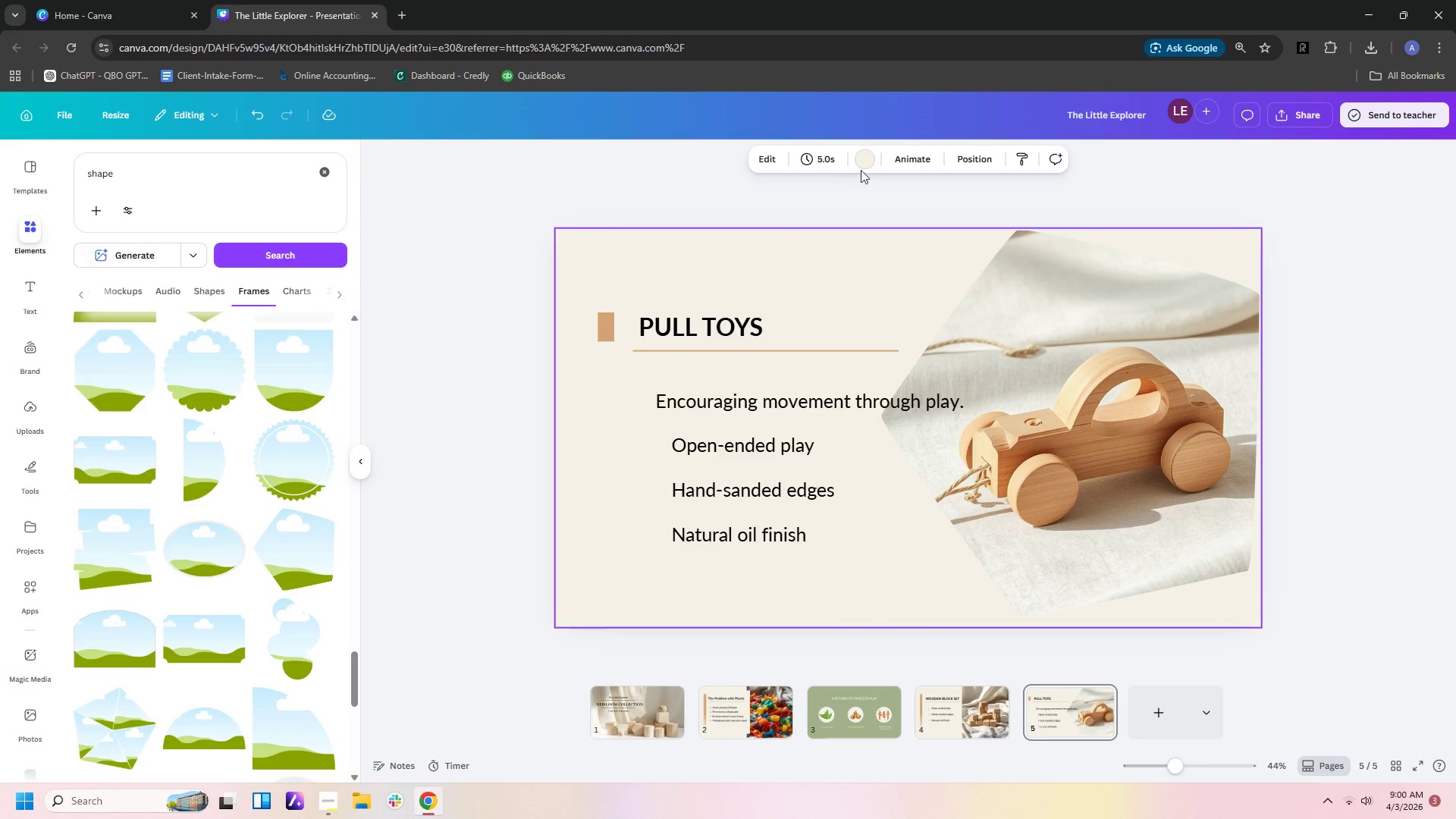 
left_click([862, 162])
 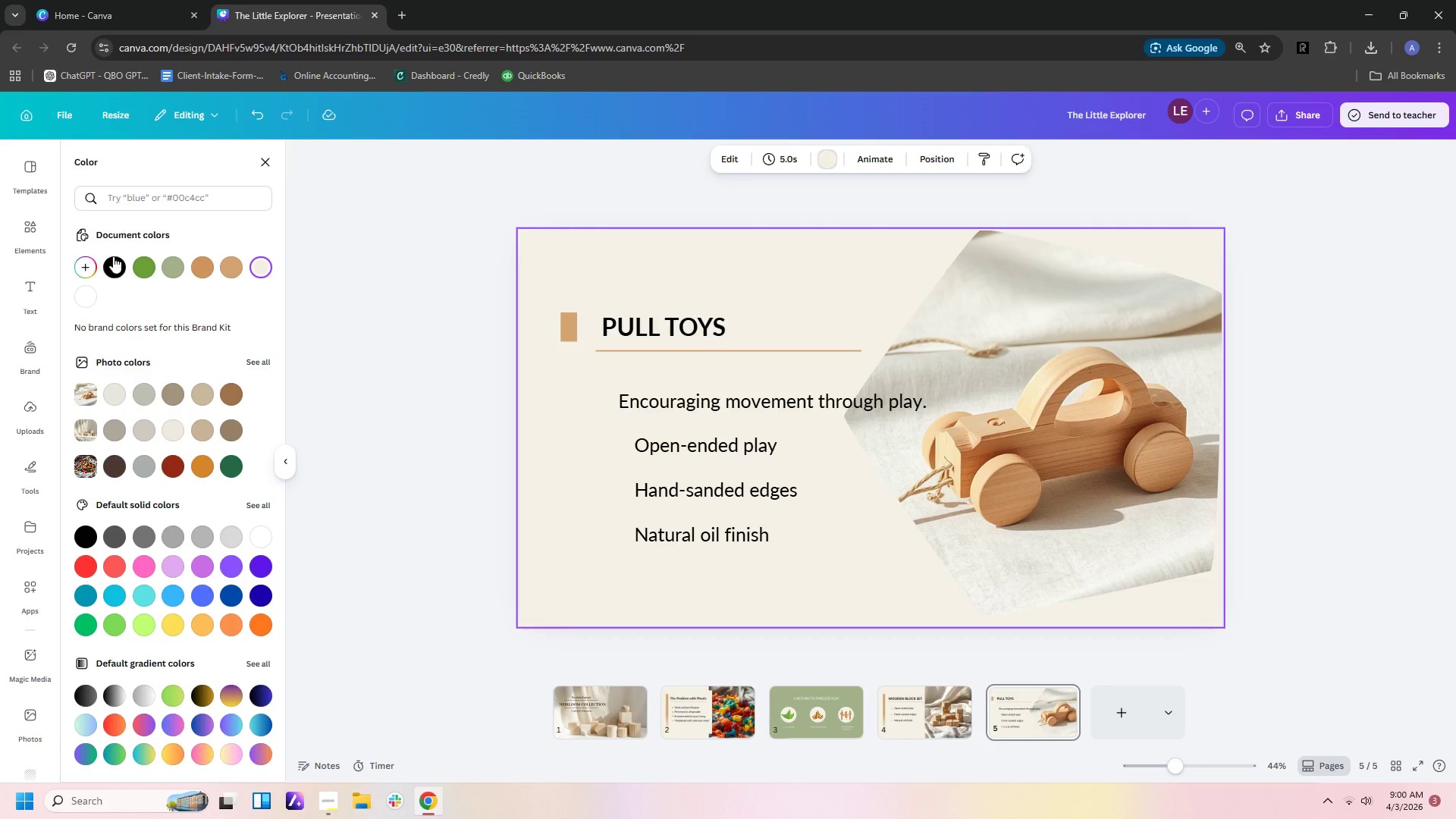 
left_click([74, 271])
 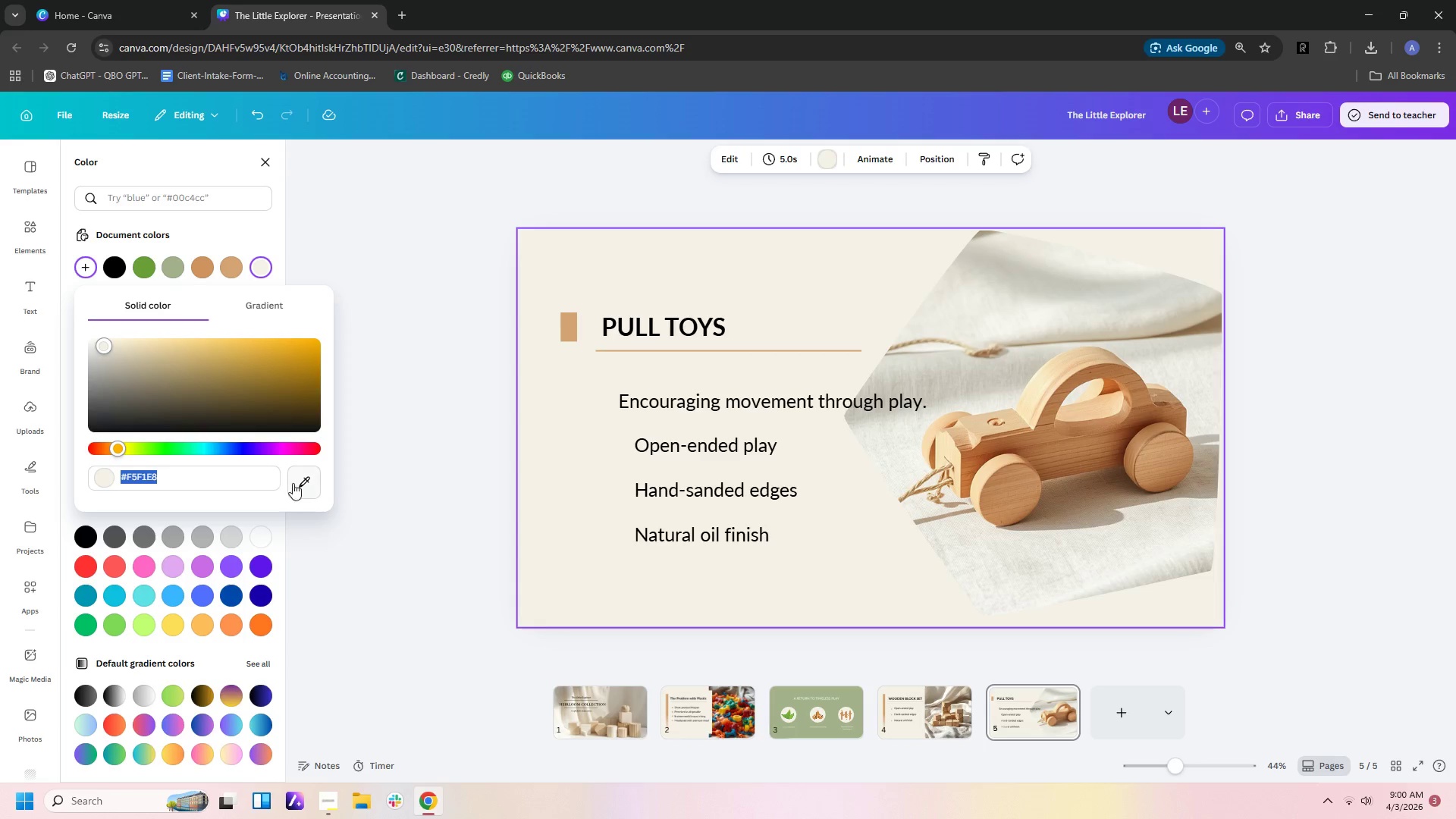 
left_click([299, 484])
 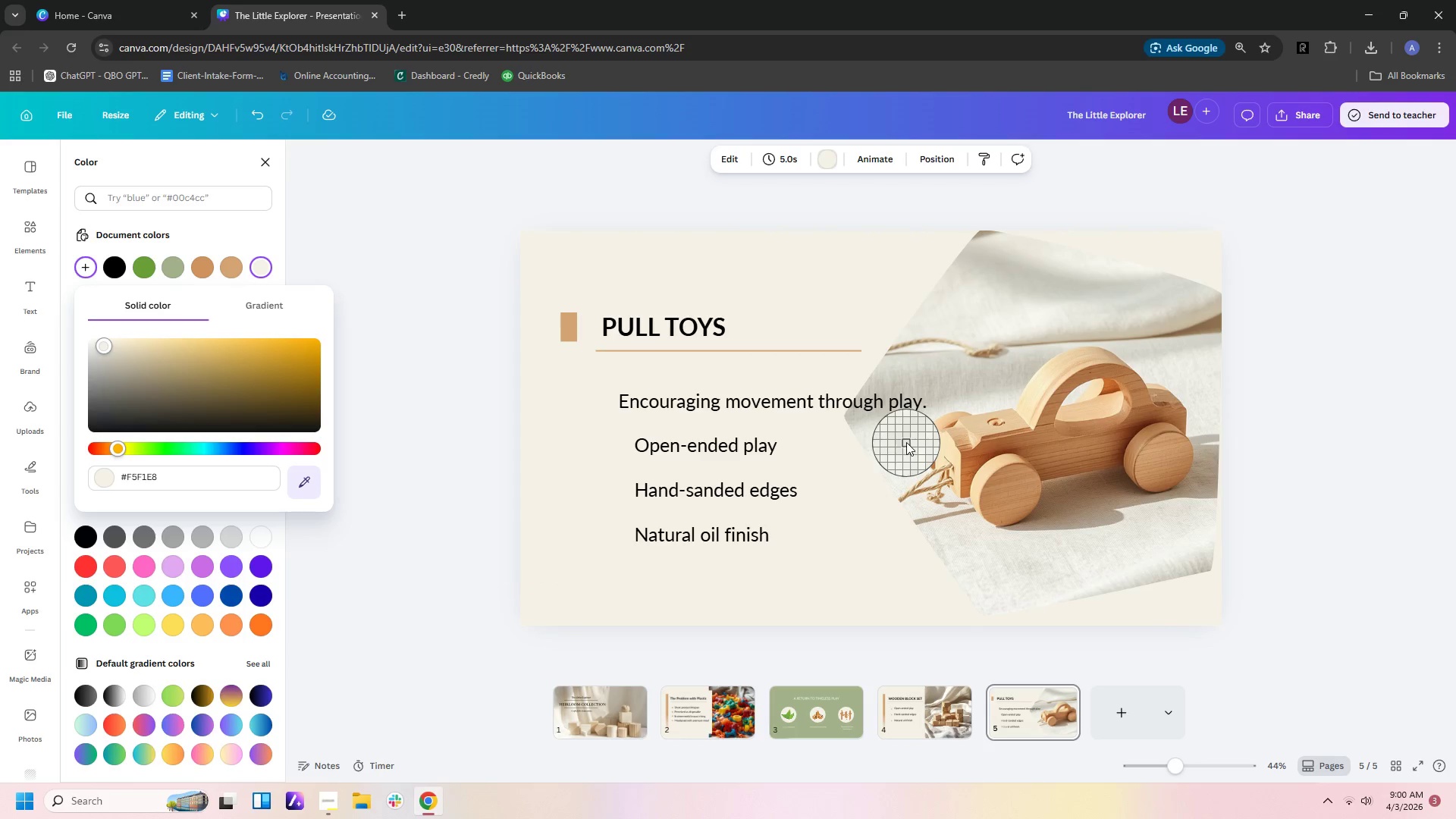 
left_click([900, 441])
 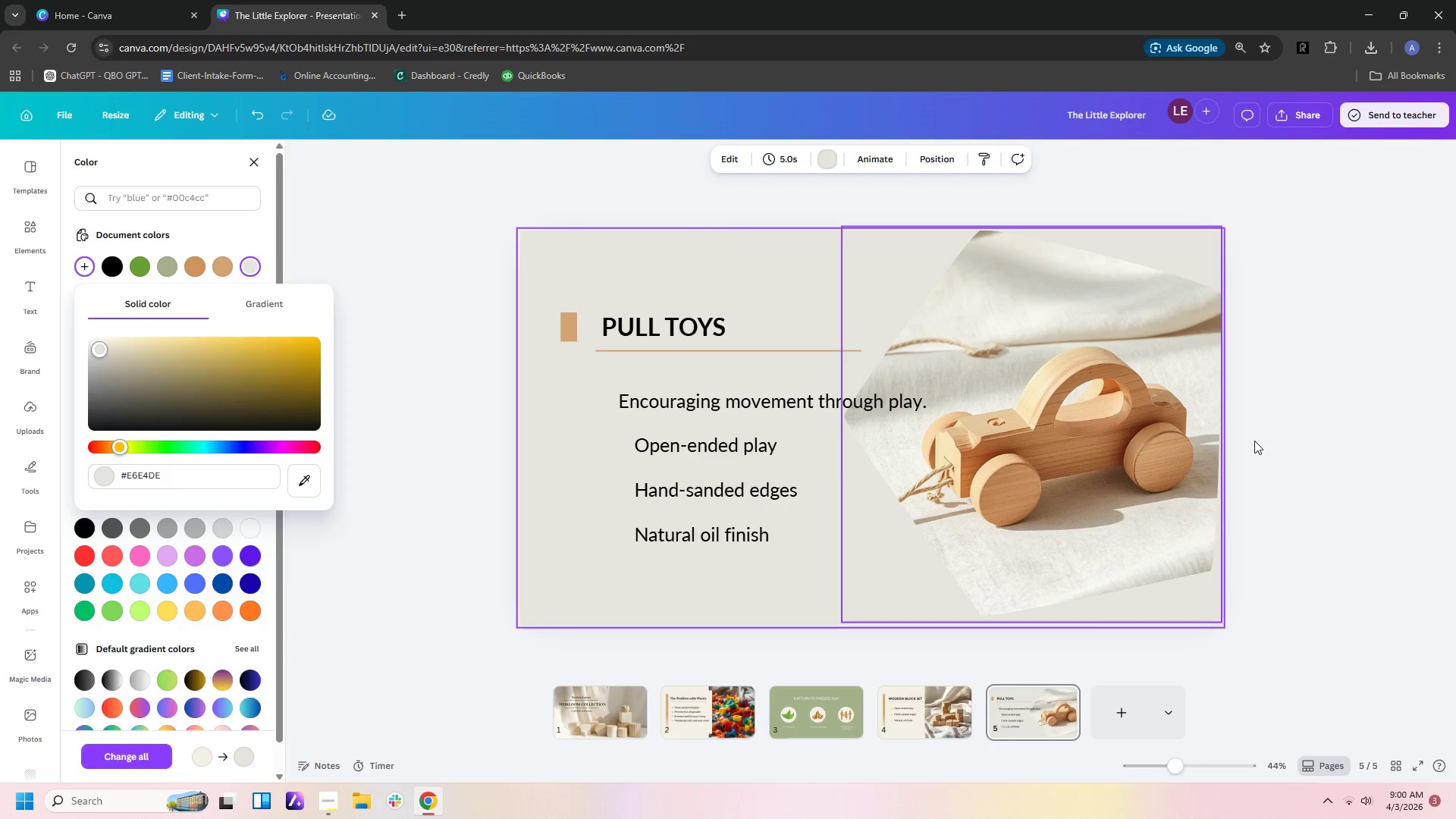 
left_click([1316, 457])
 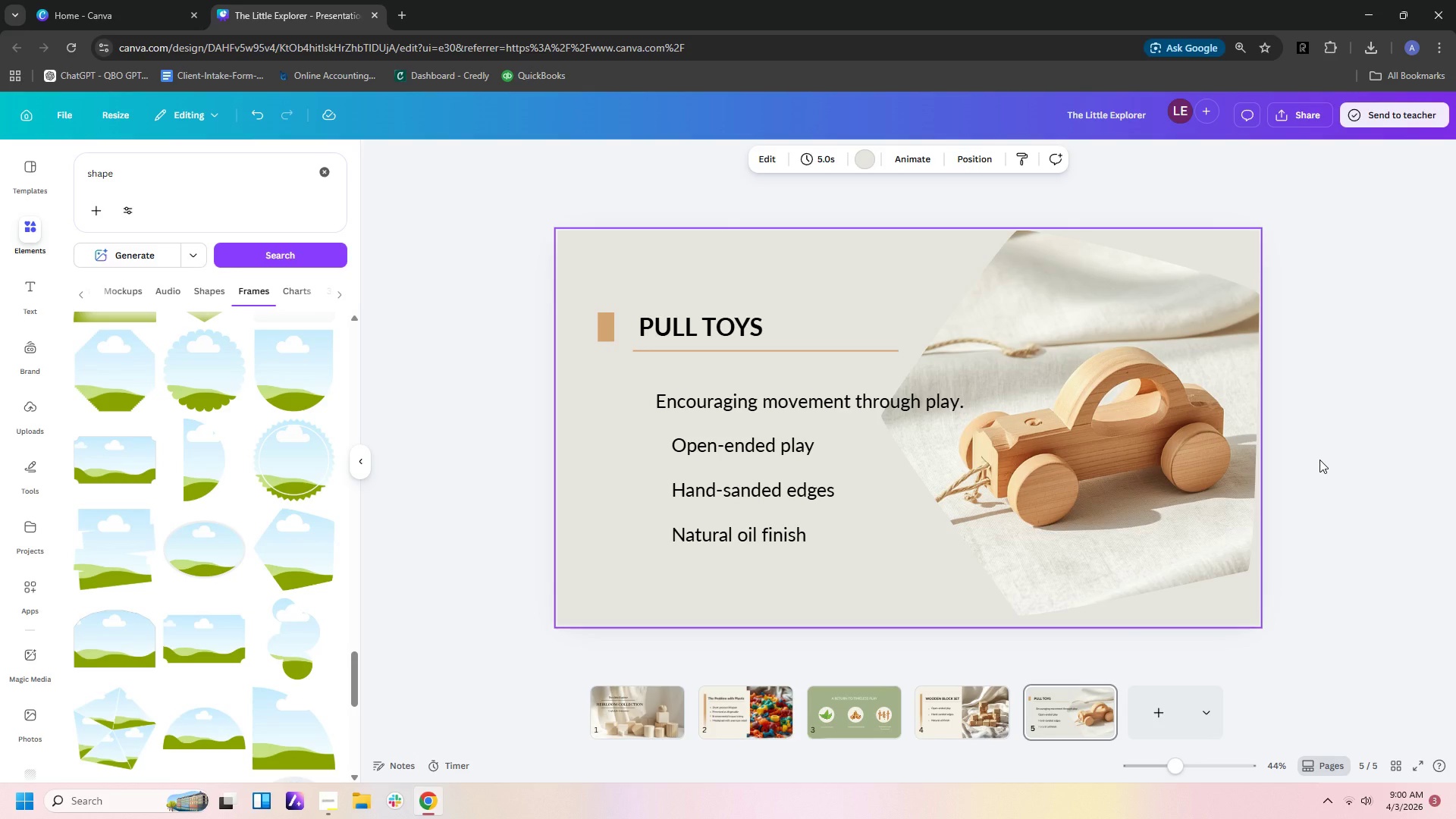 
wait(9.0)
 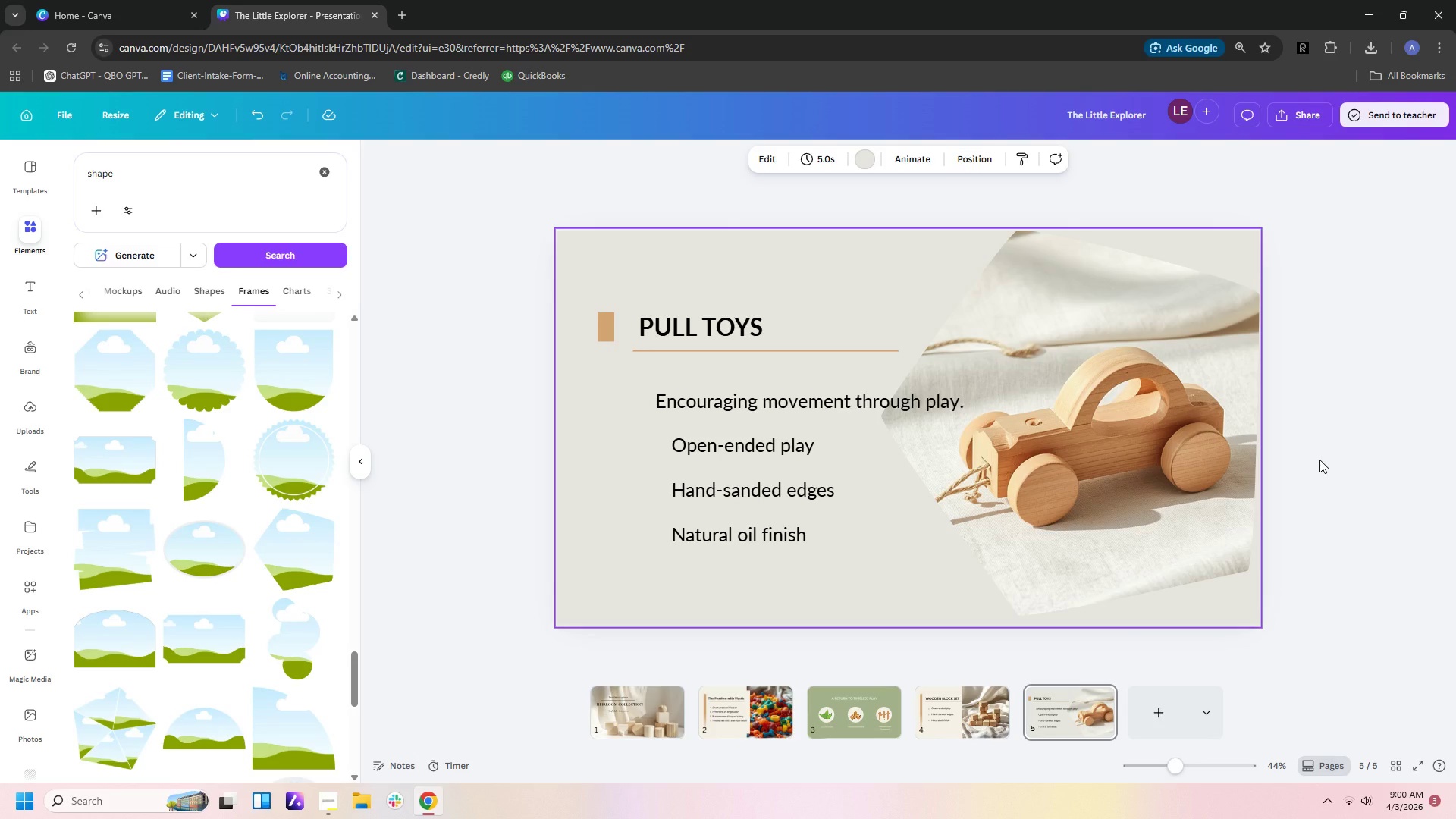 
left_click([962, 162])
 